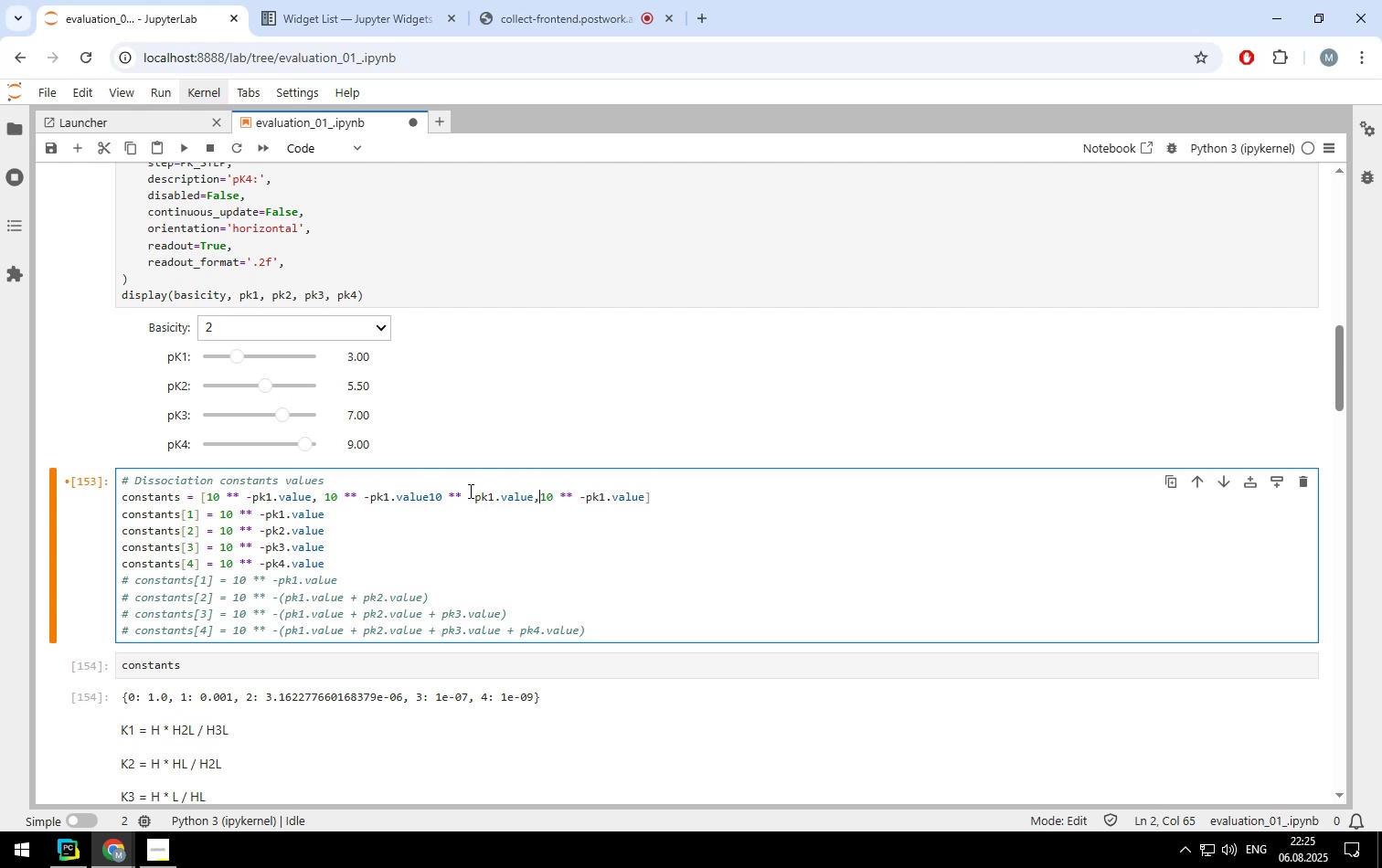 
key(Space)
 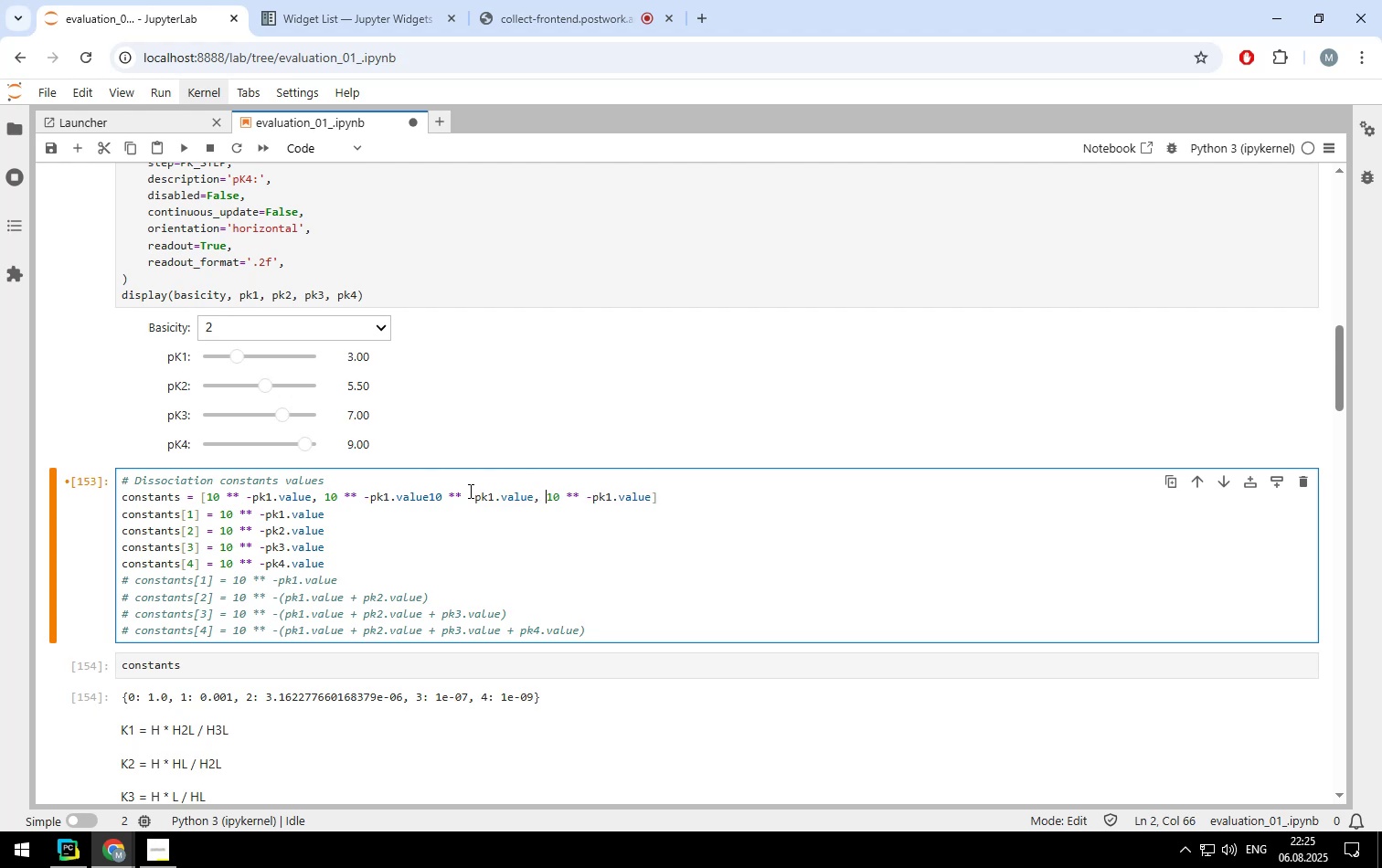 
hold_key(key=ArrowLeft, duration=1.49)
 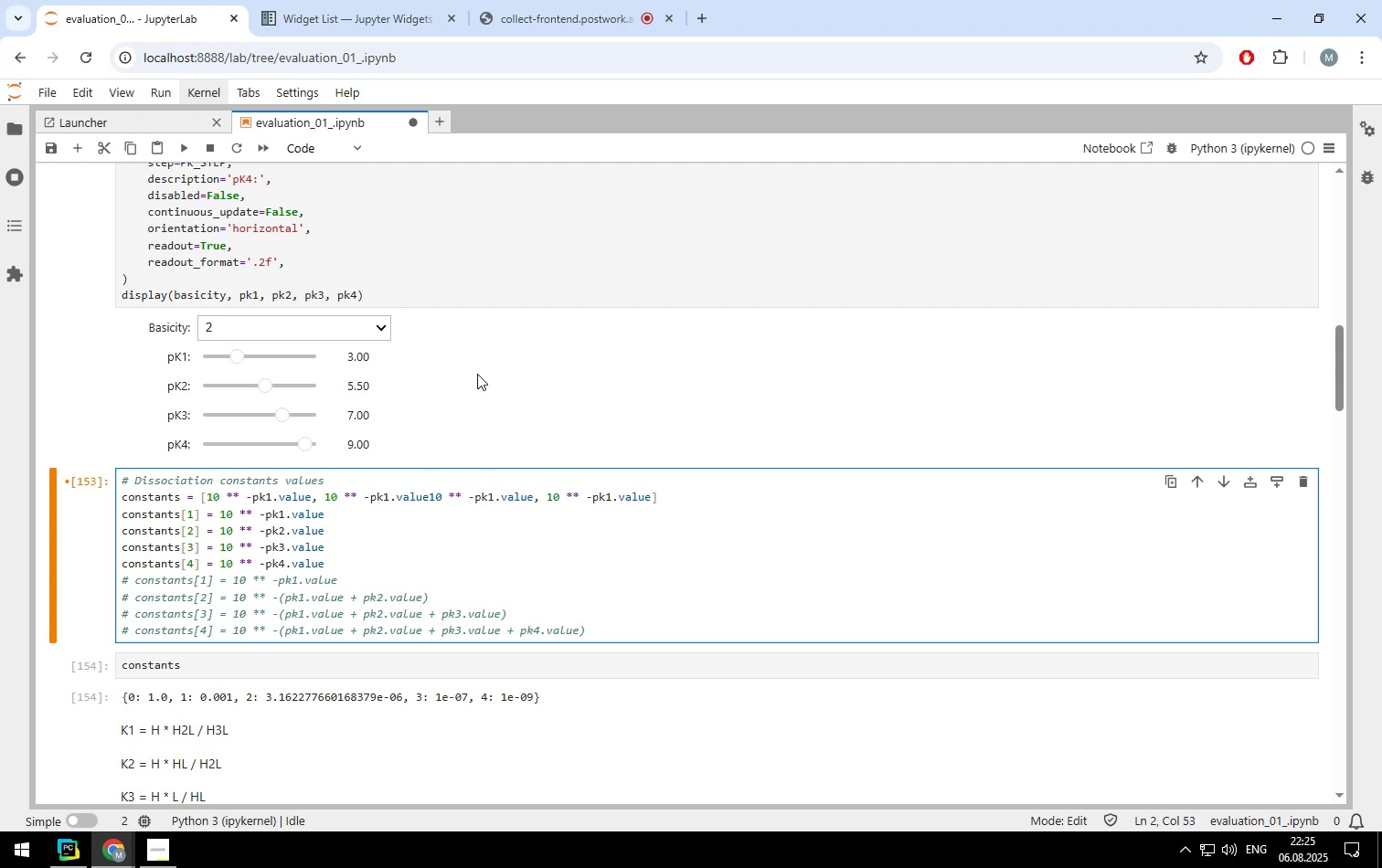 
key(ArrowLeft)
 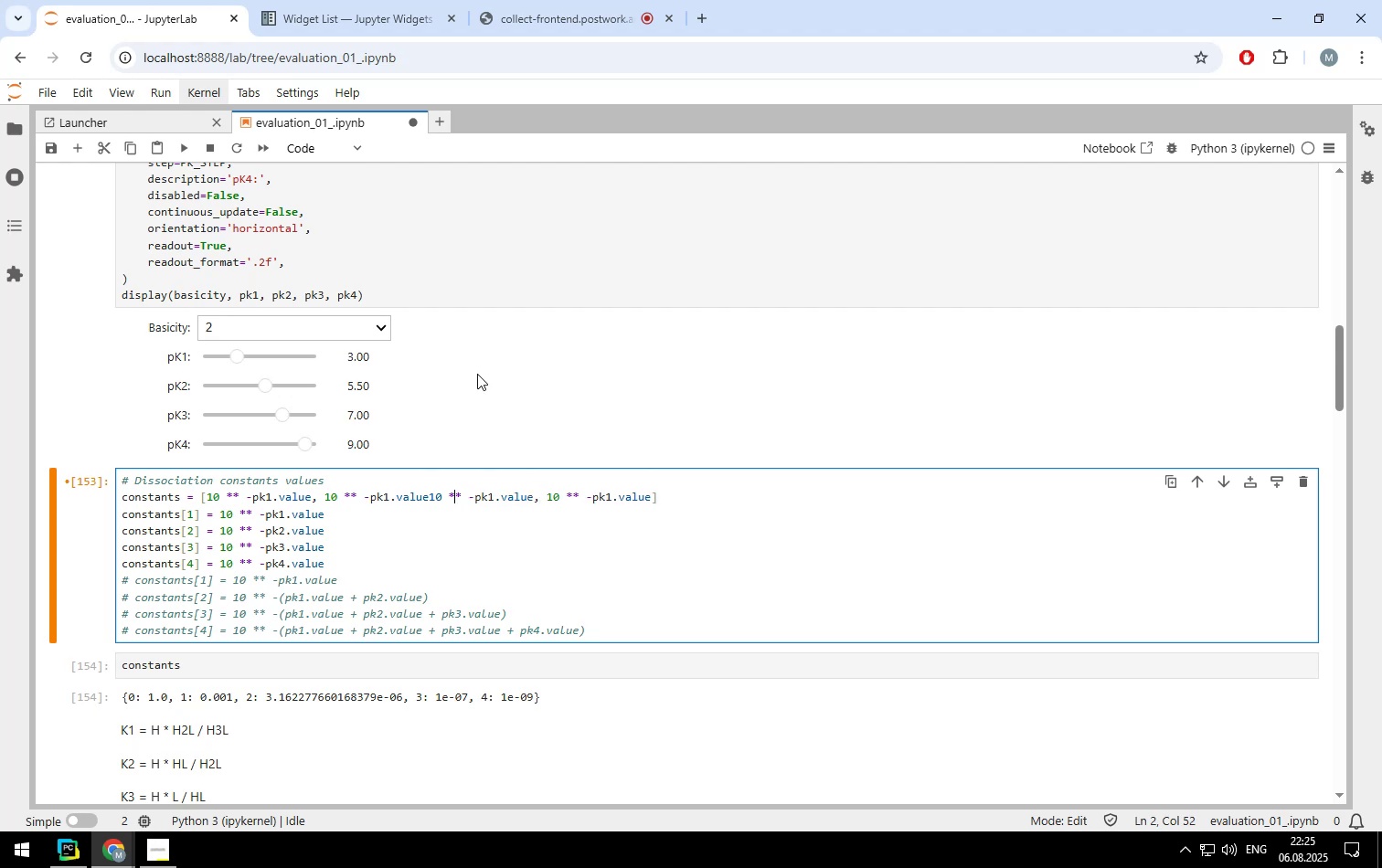 
key(ArrowLeft)
 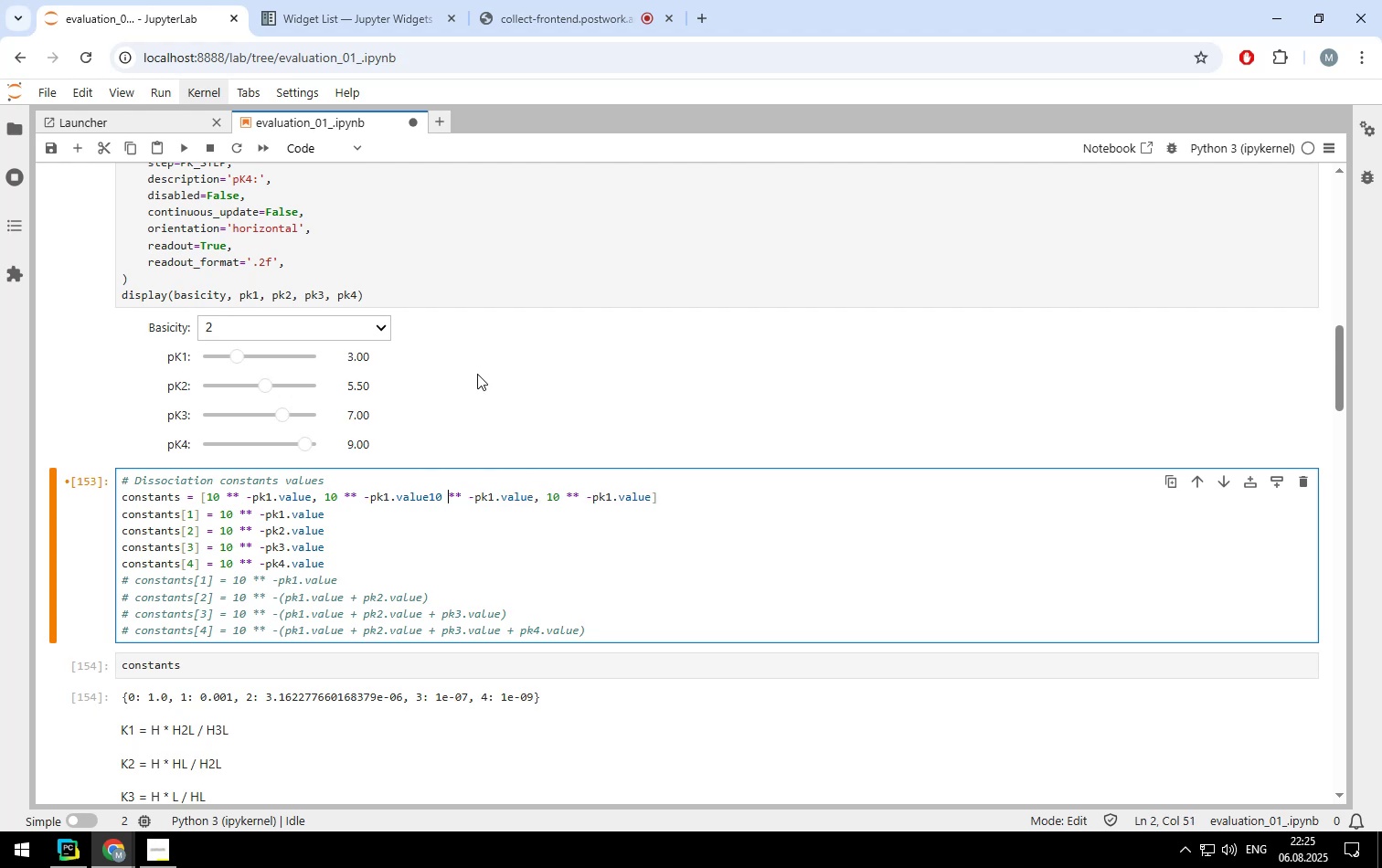 
key(ArrowLeft)
 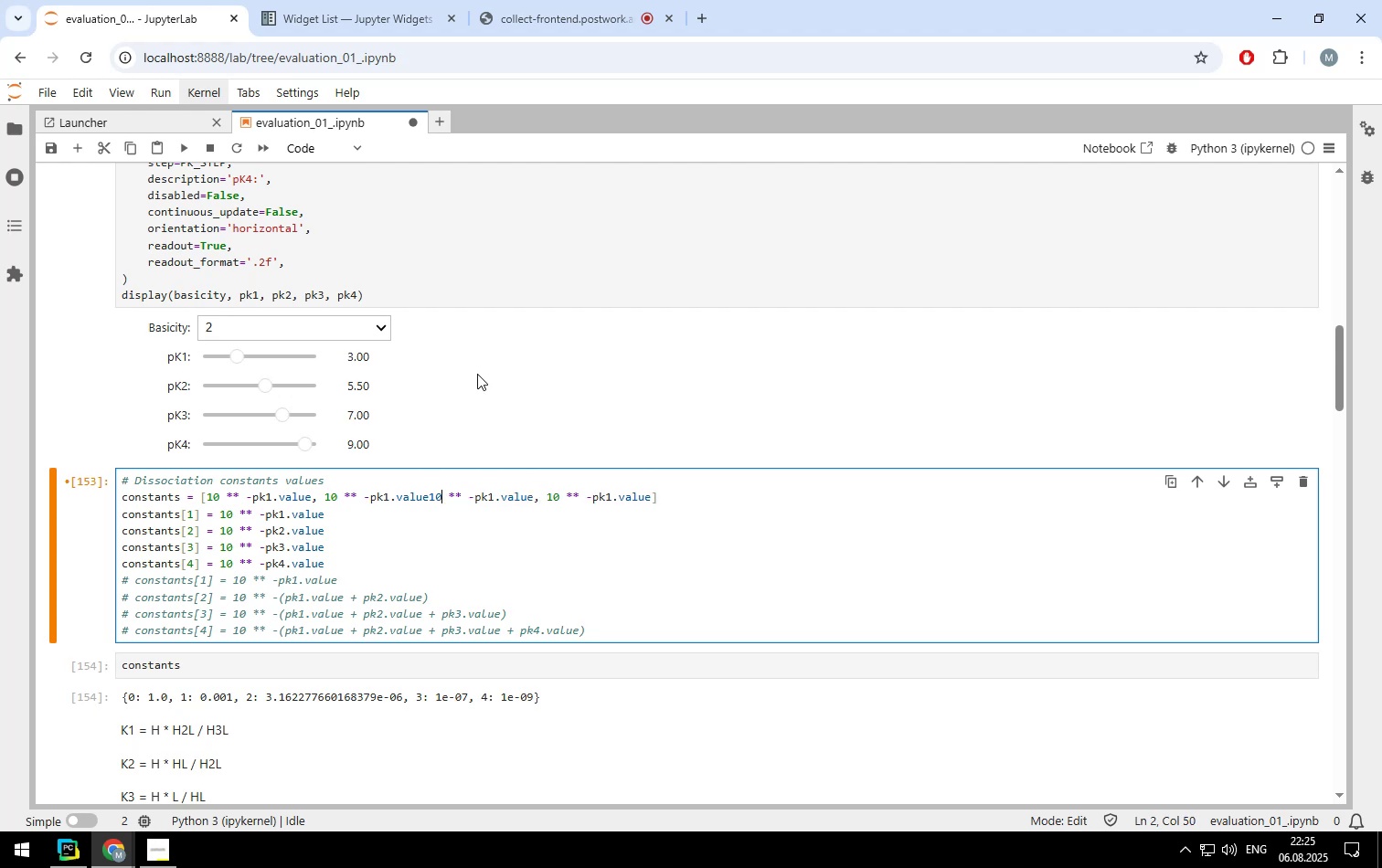 
key(ArrowLeft)
 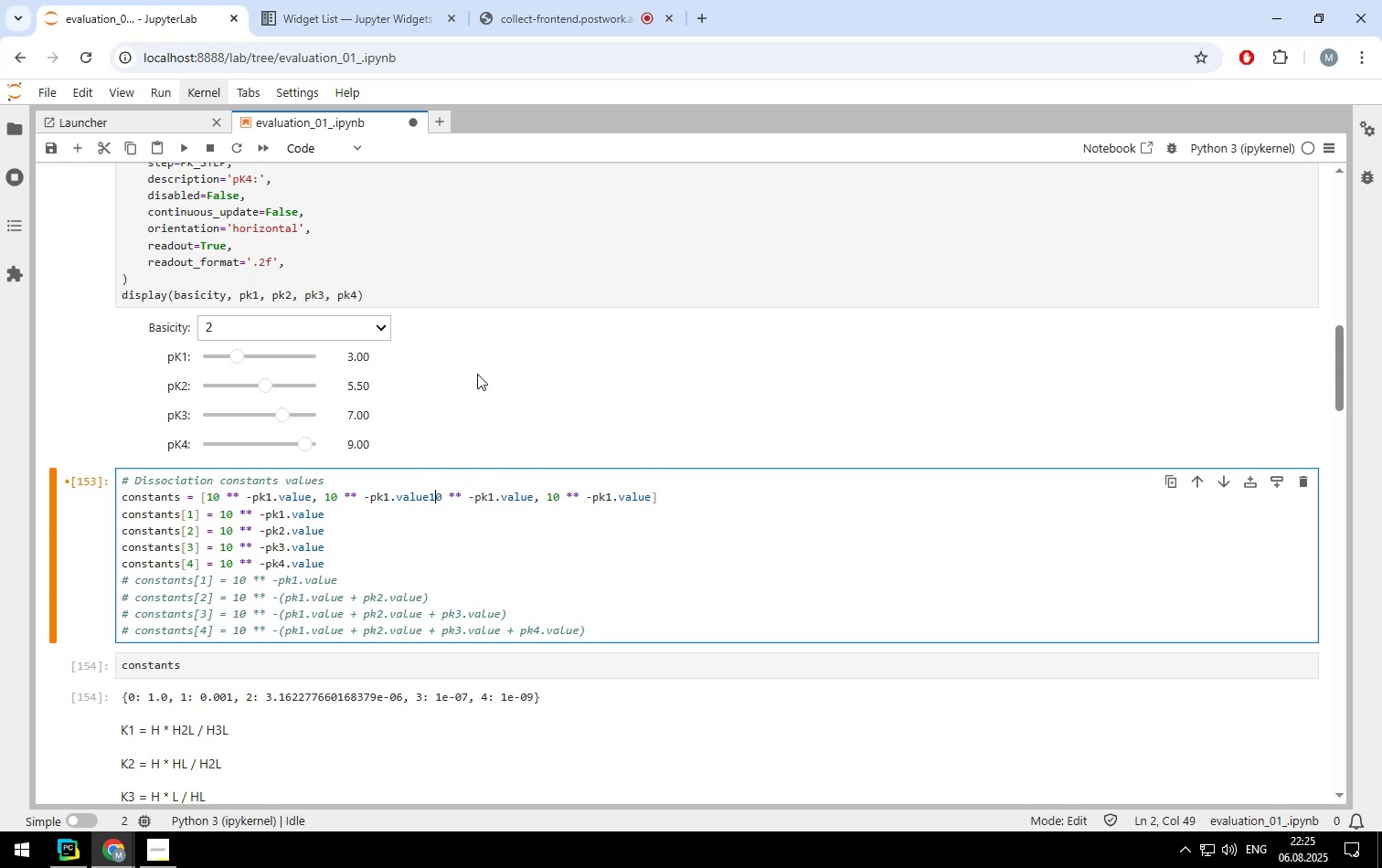 
key(ArrowLeft)
 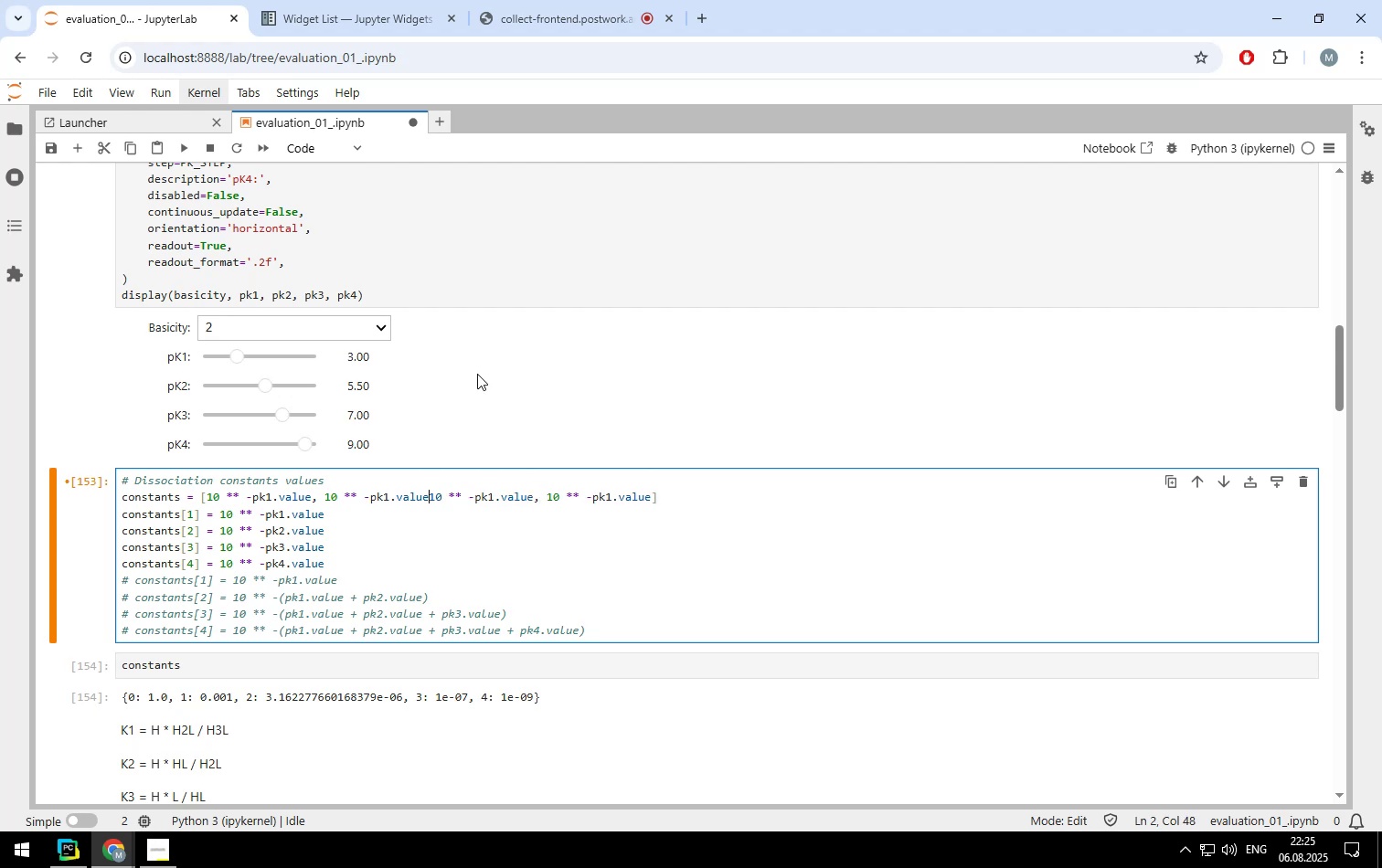 
key(Comma)
 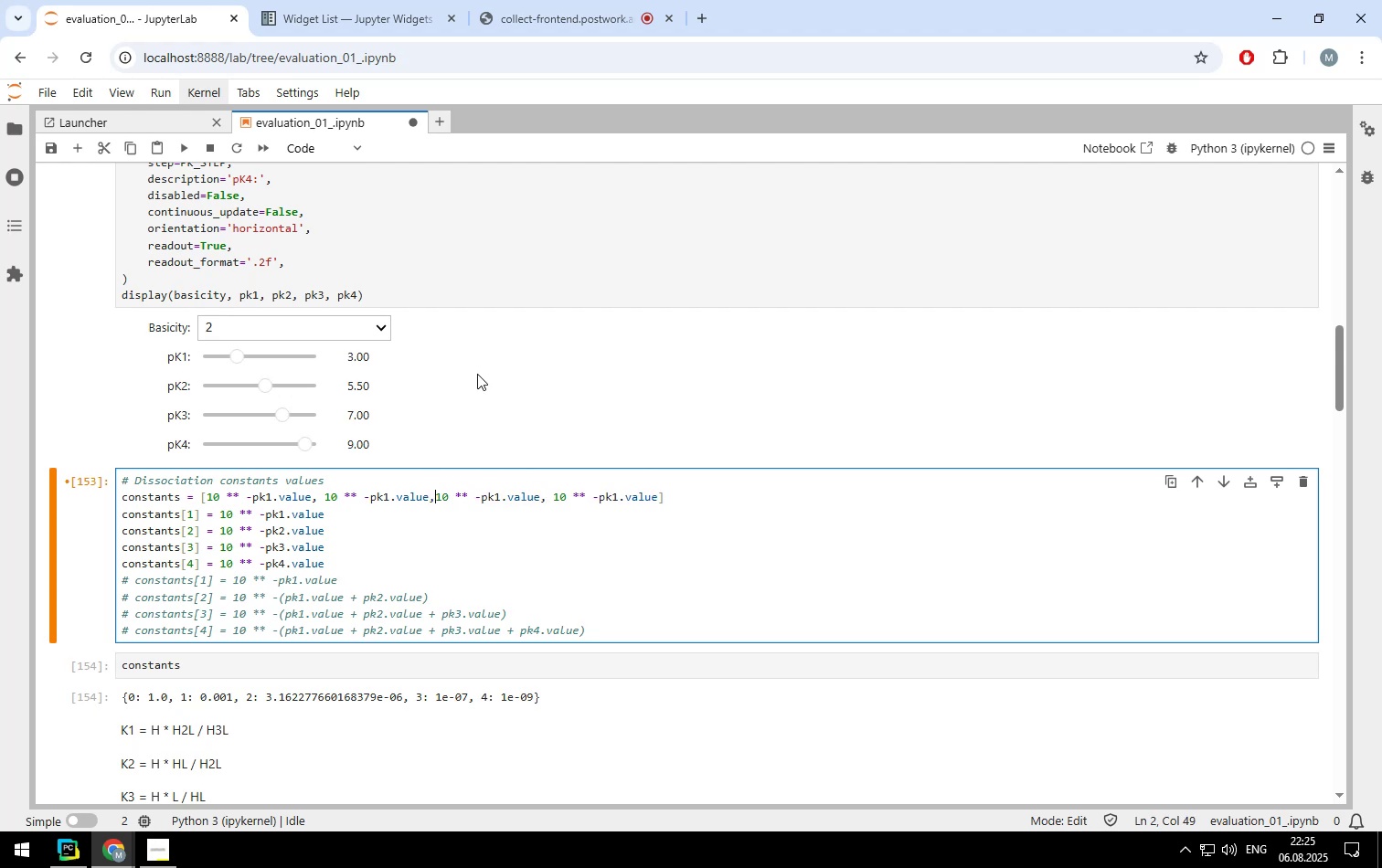 
key(Space)
 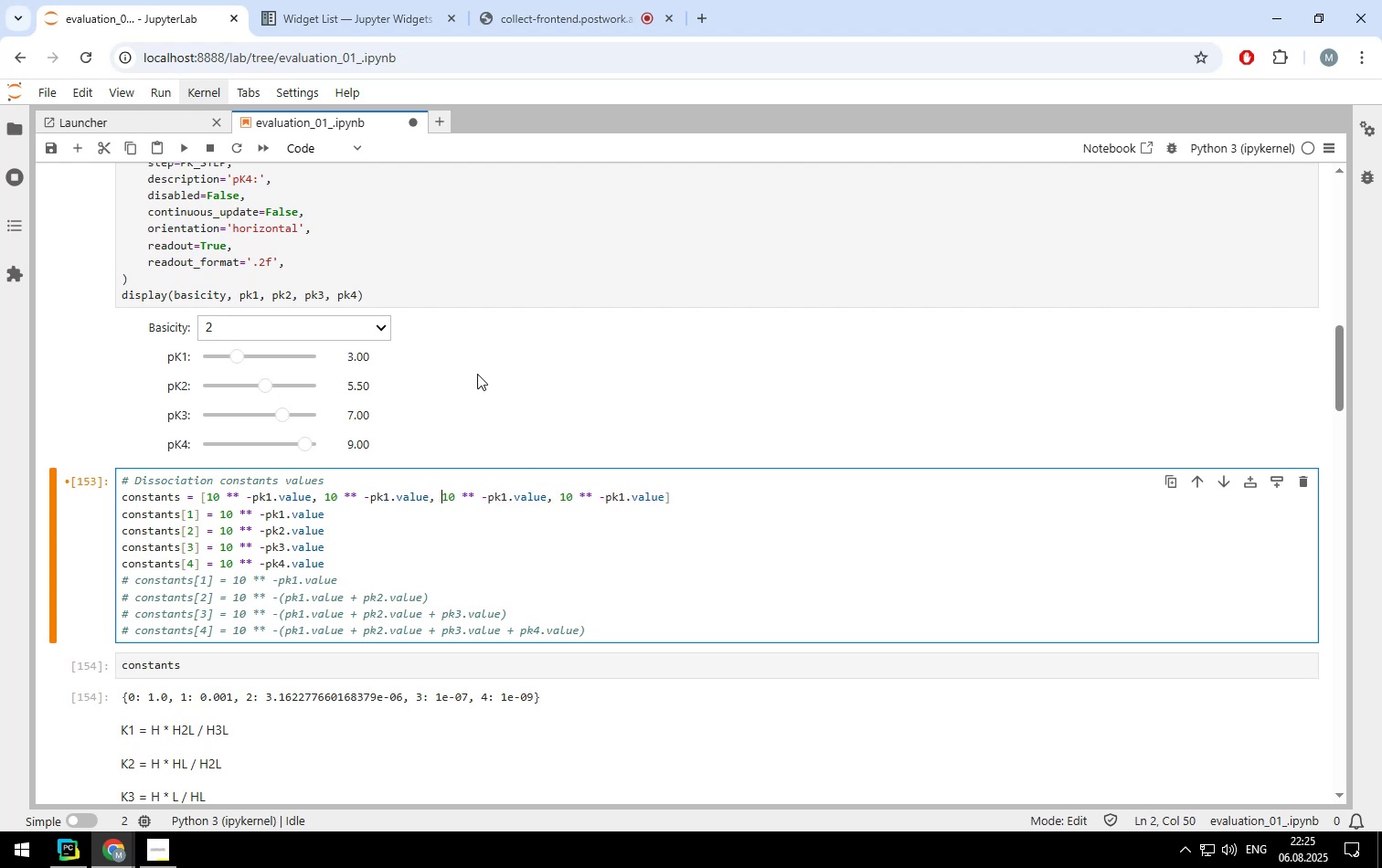 
hold_key(key=ArrowLeft, duration=1.51)
 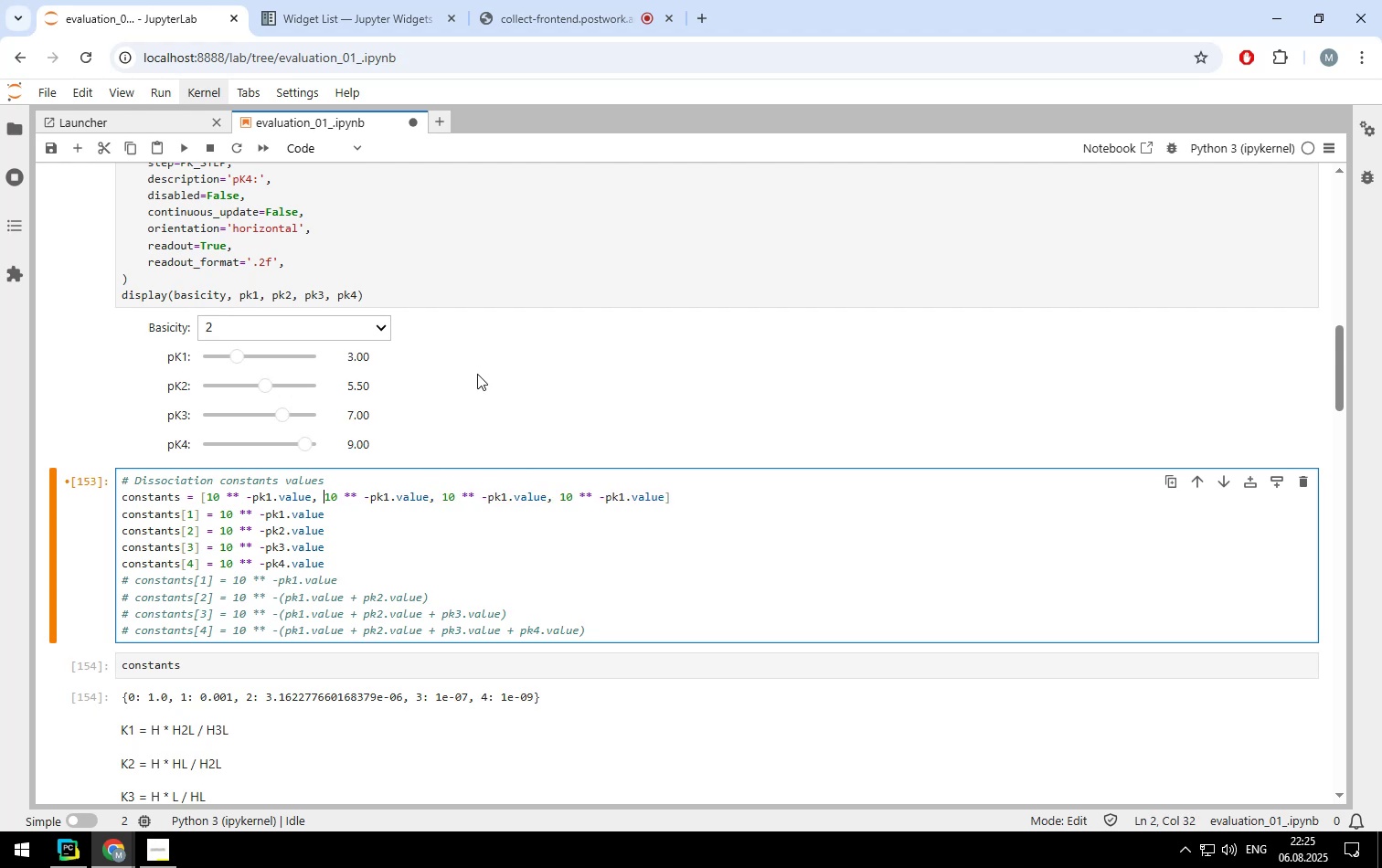 
hold_key(key=ArrowLeft, duration=0.37)
 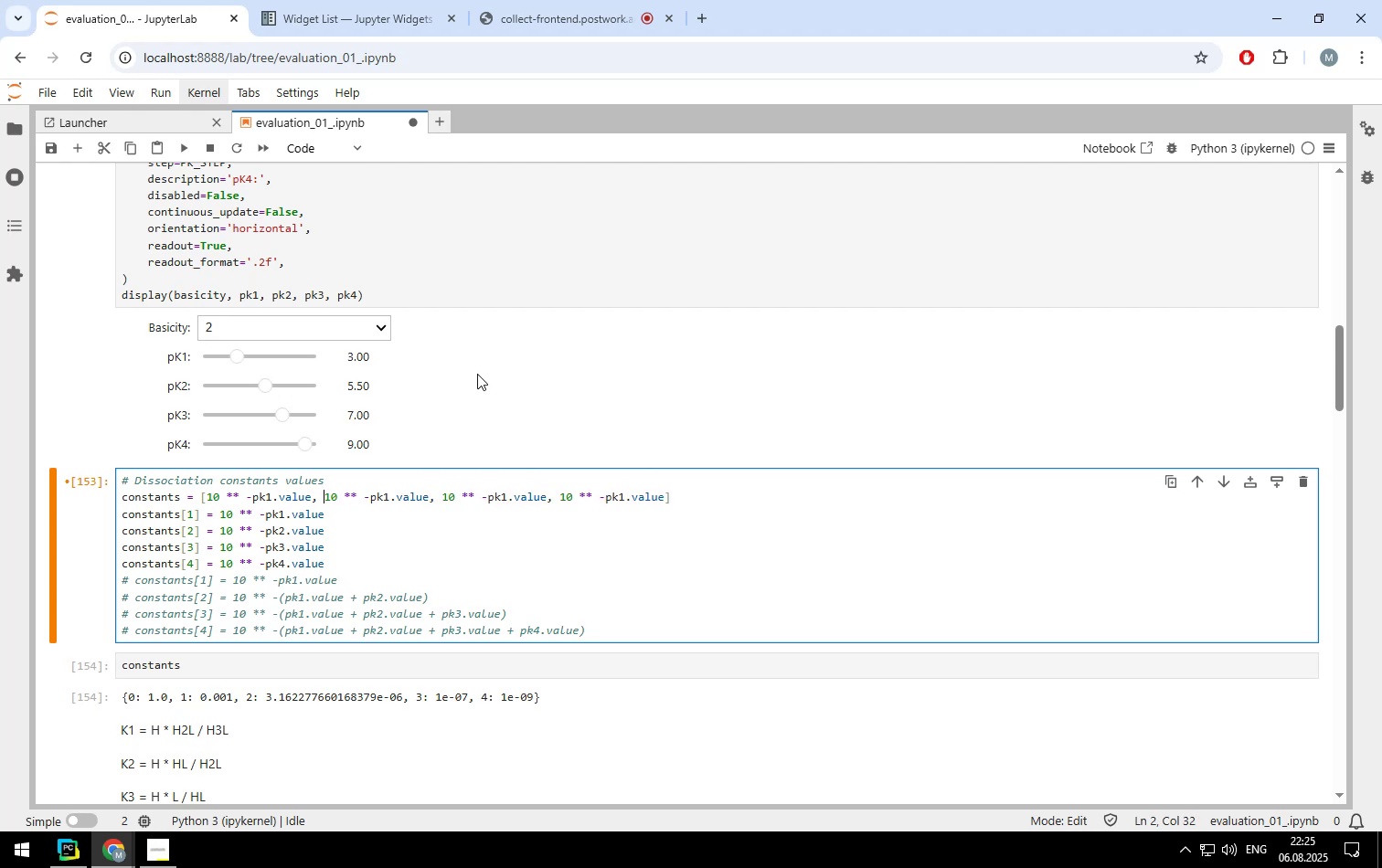 
key(ArrowDown)
 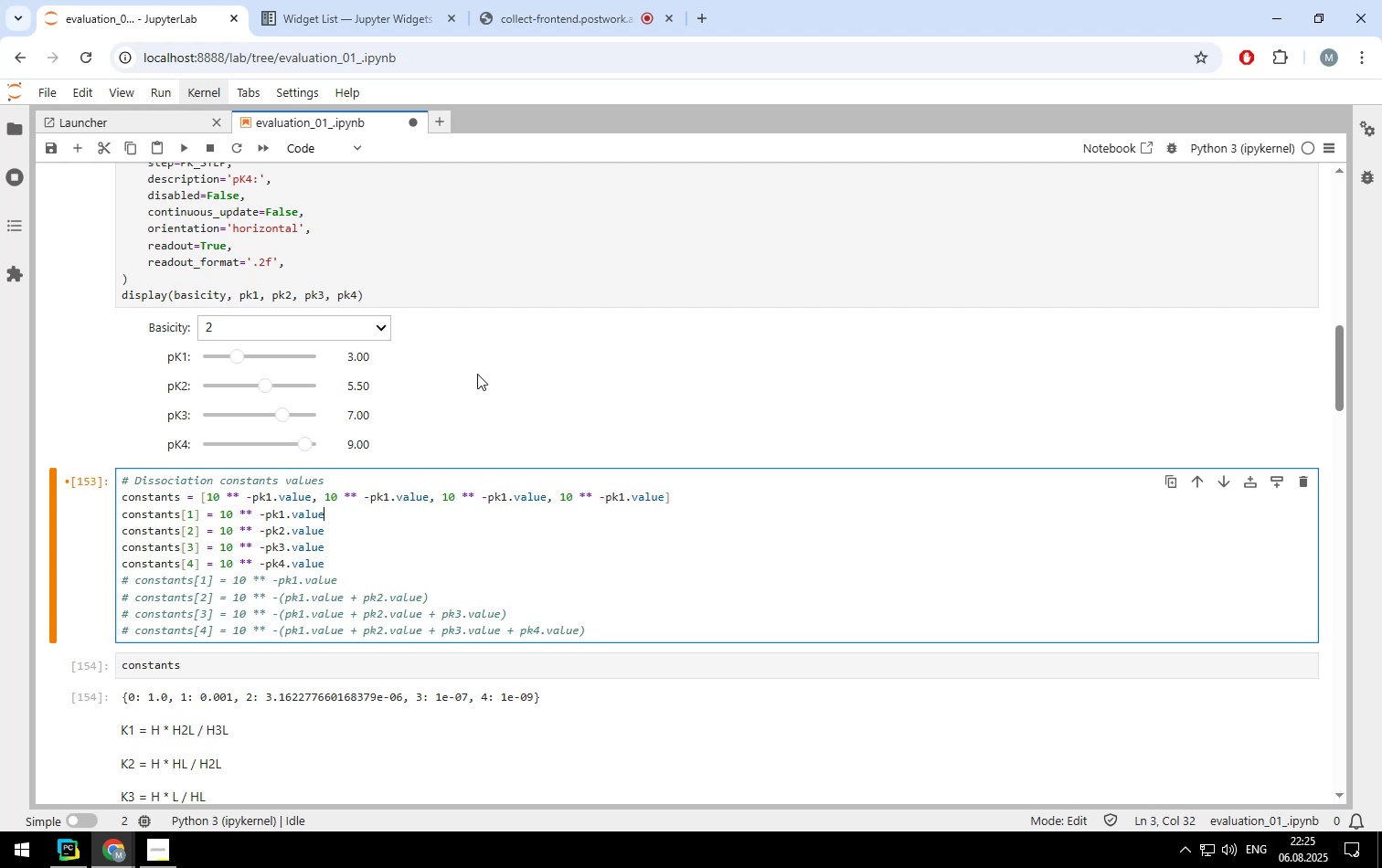 
key(Shift+ArrowDown)
 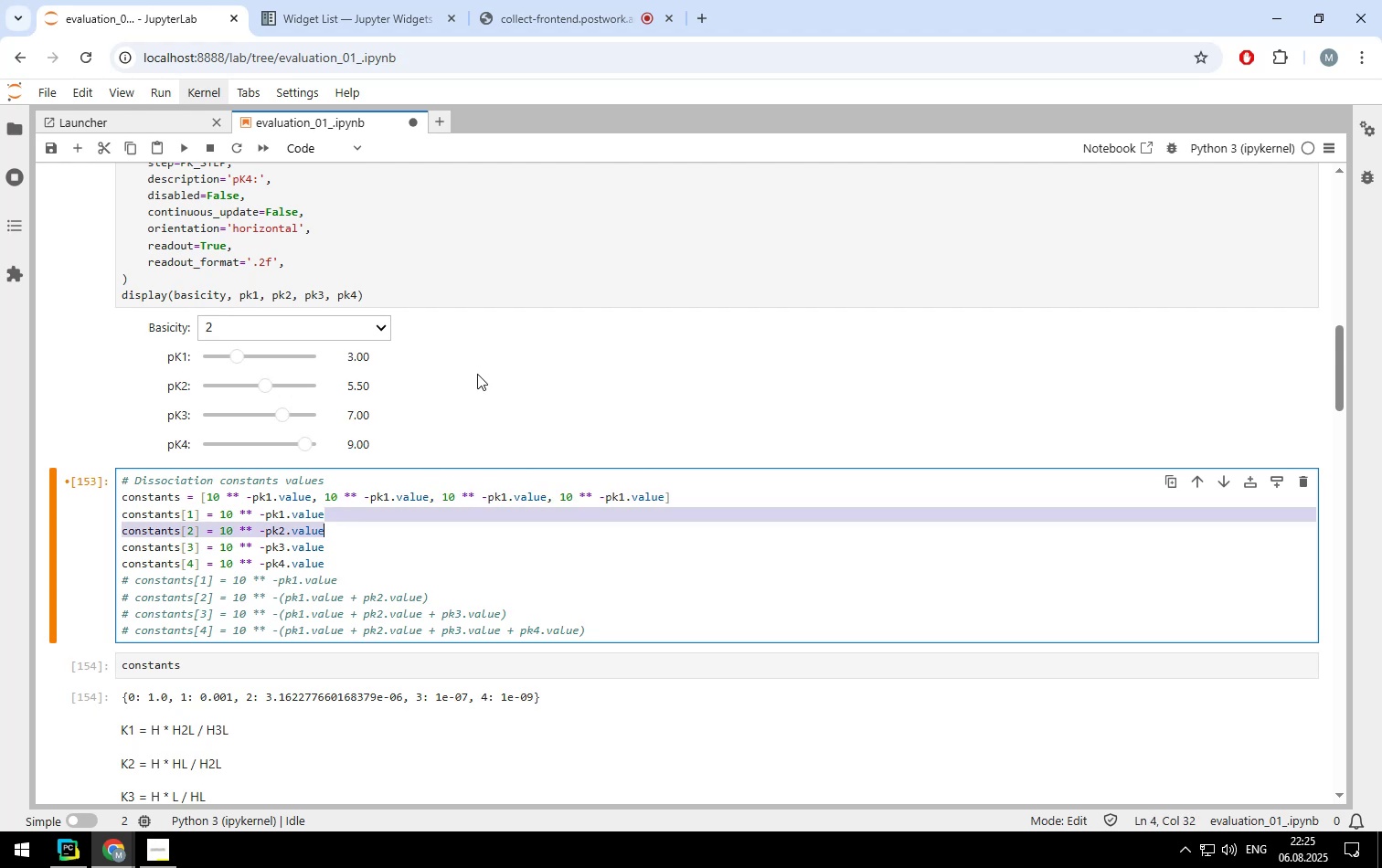 
key(Shift+ArrowDown)
 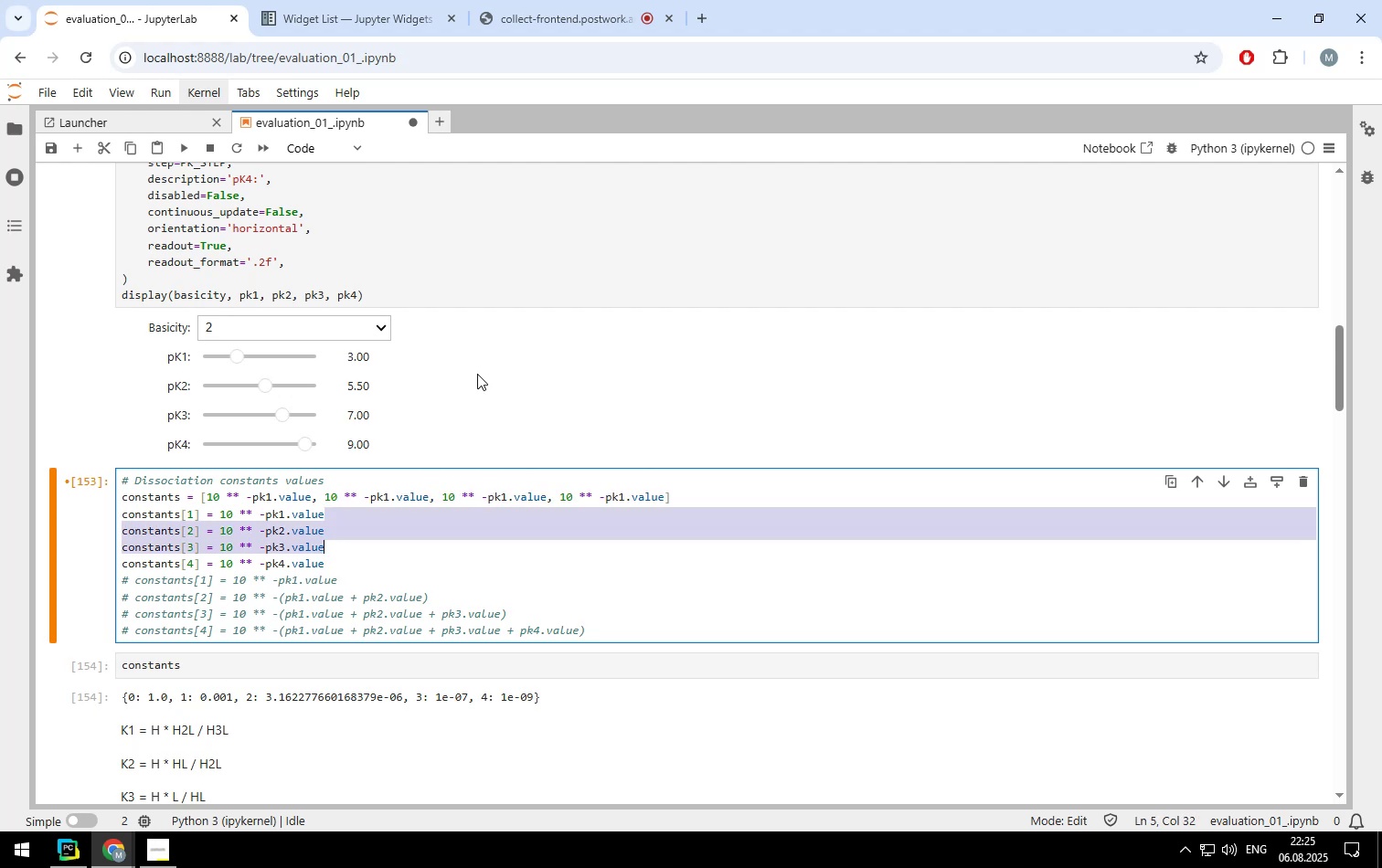 
key(Shift+ArrowDown)
 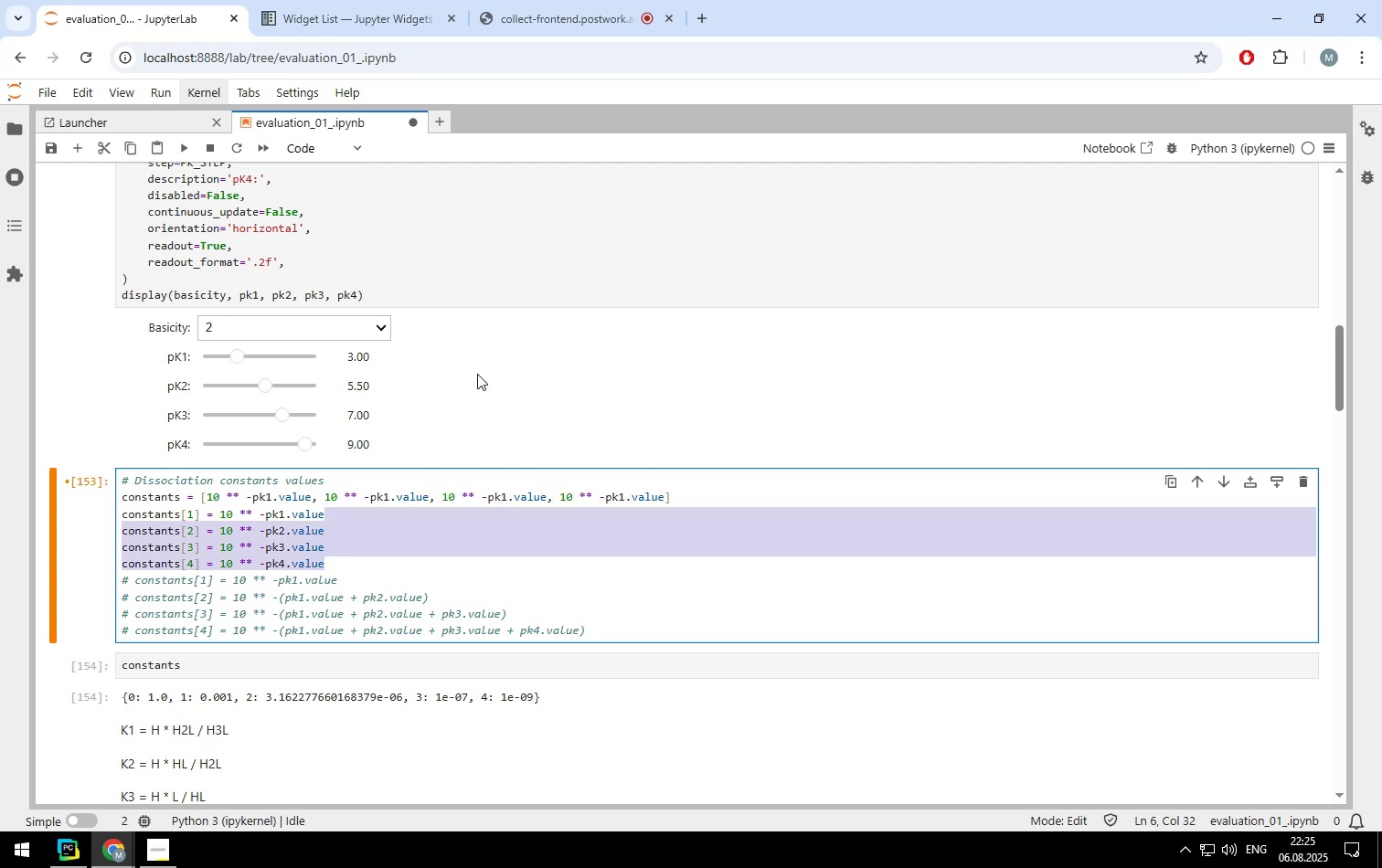 
key(Control+ControlLeft)
 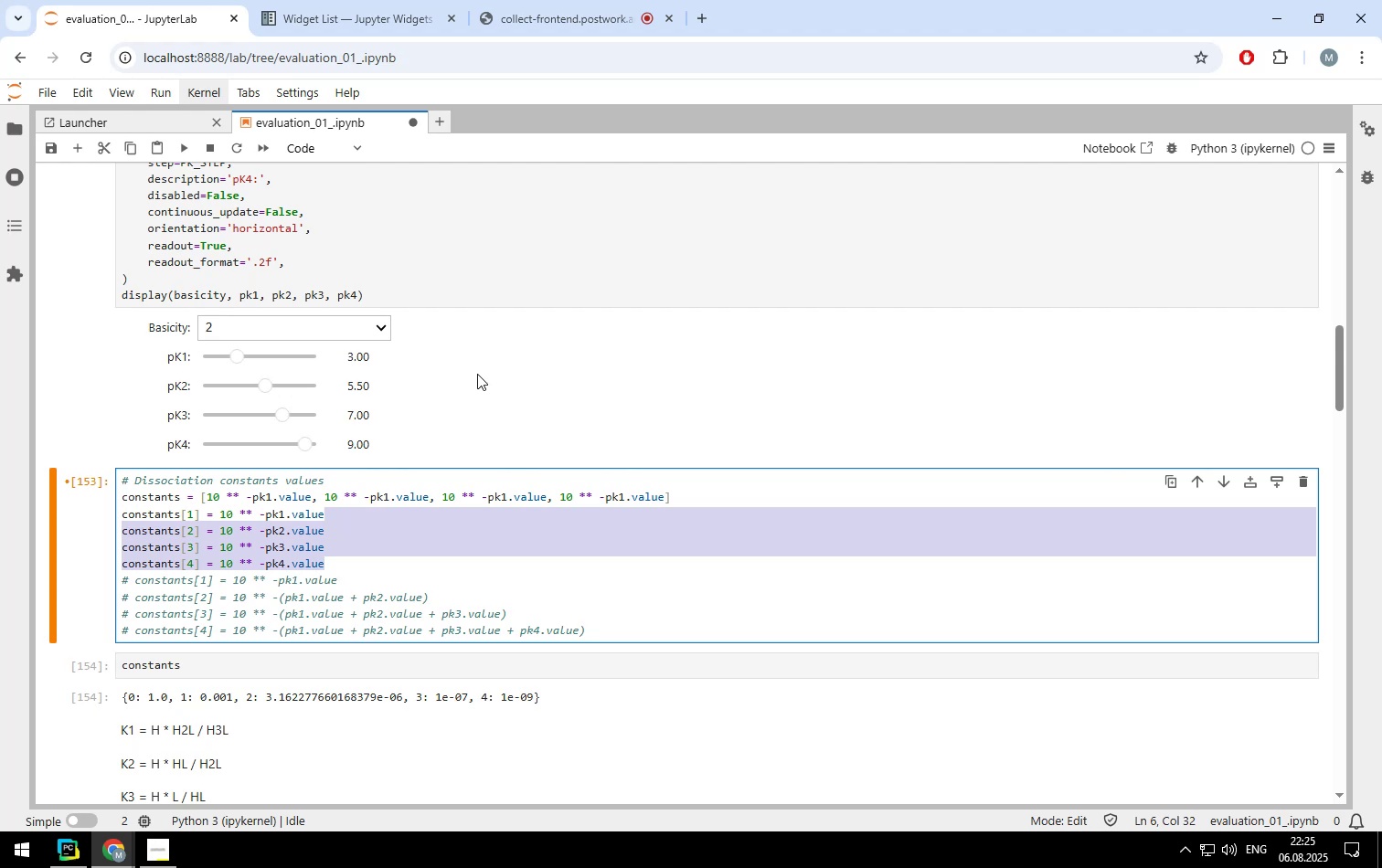 
key(Control+Slash)
 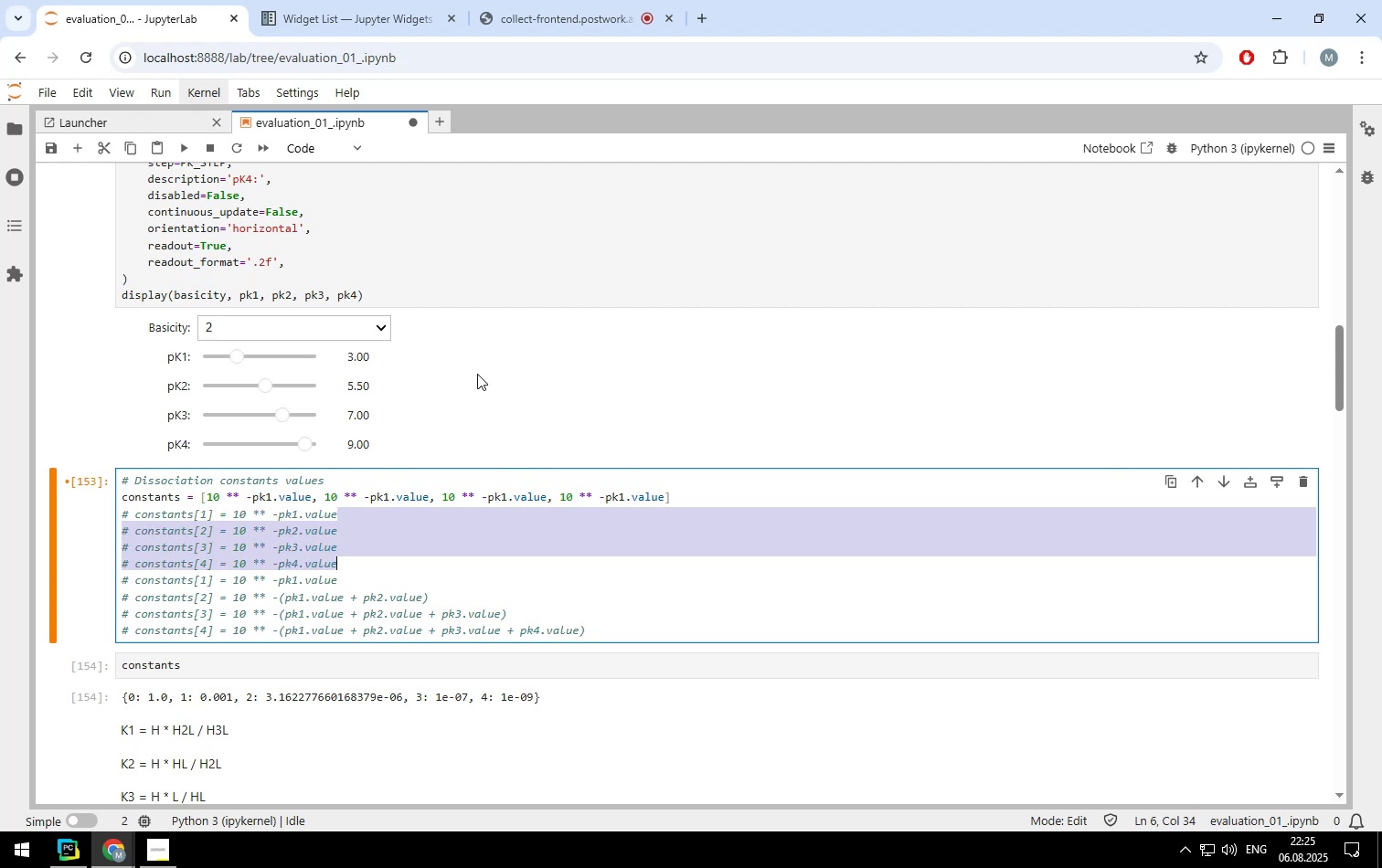 
key(ArrowUp)
 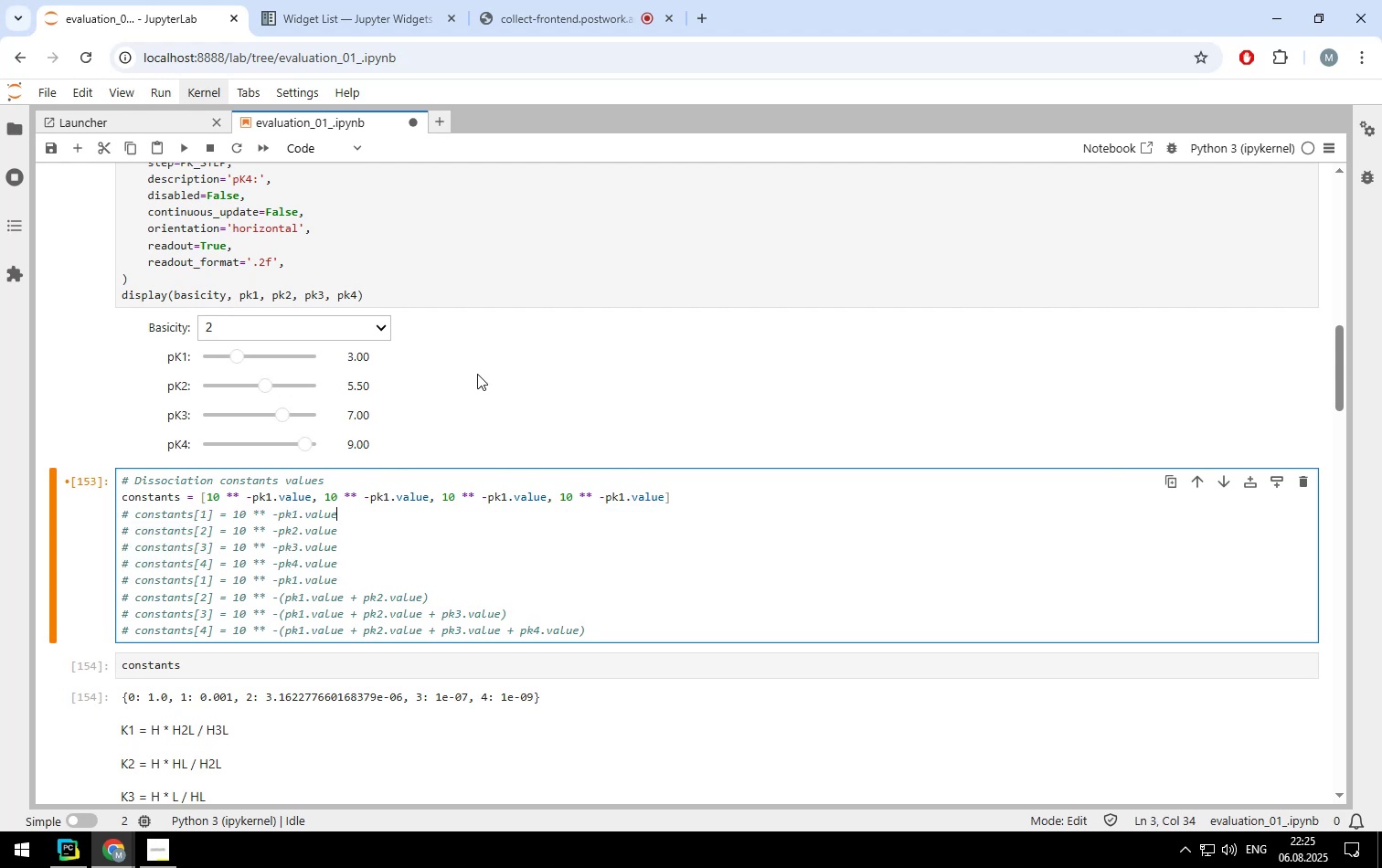 
key(ArrowUp)
 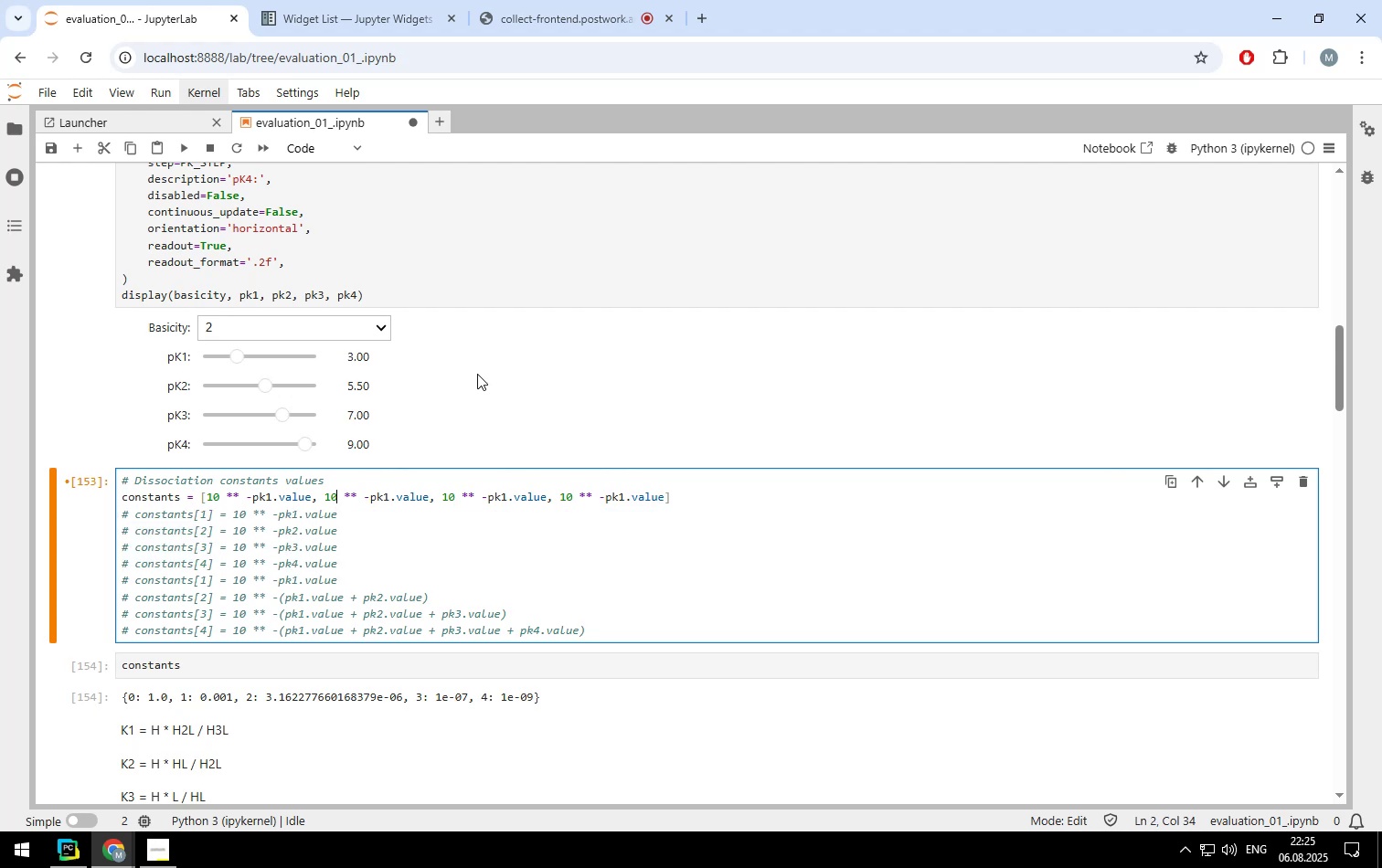 
hold_key(key=ArrowLeft, duration=1.23)
 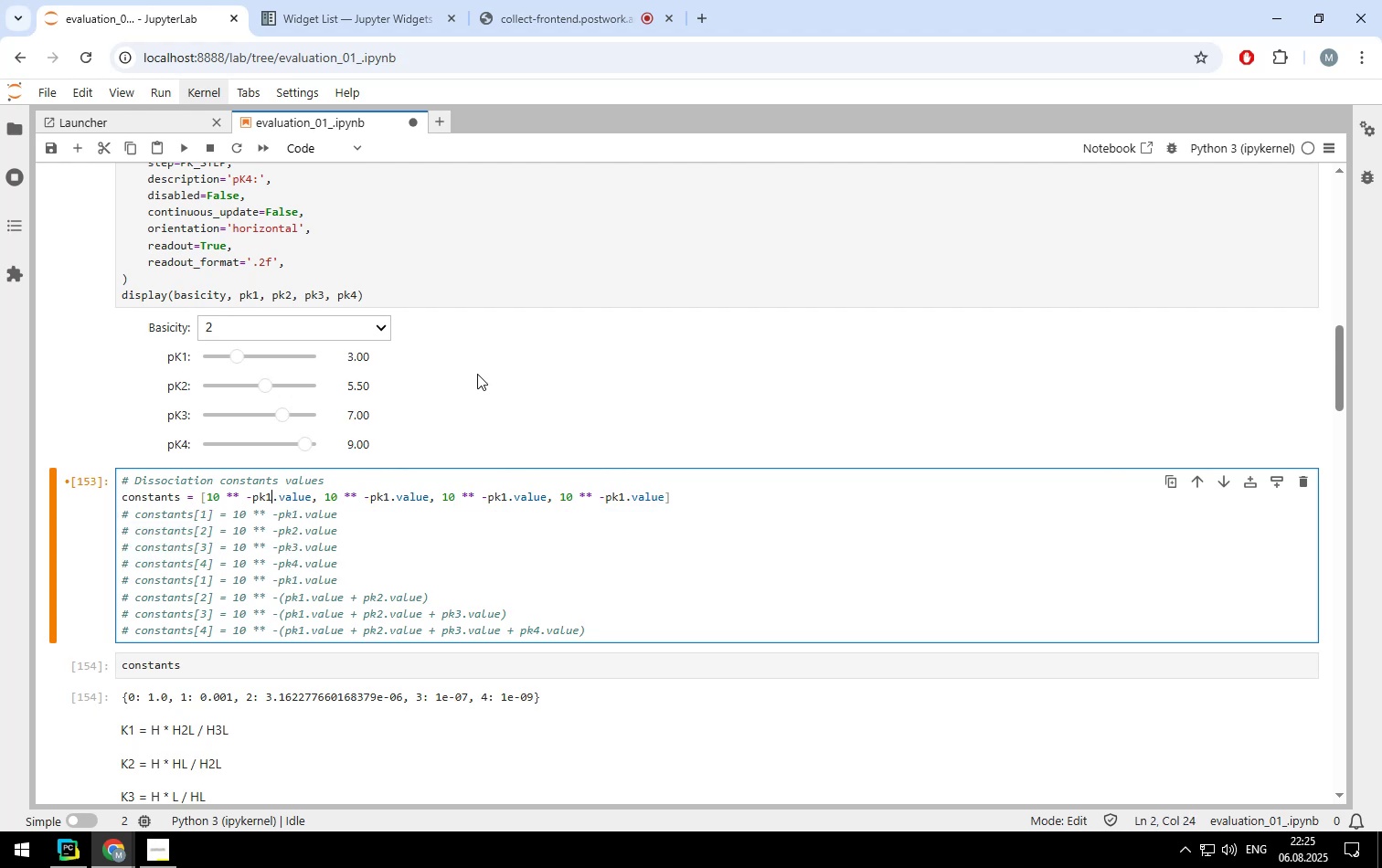 
hold_key(key=ArrowRight, duration=1.5)
 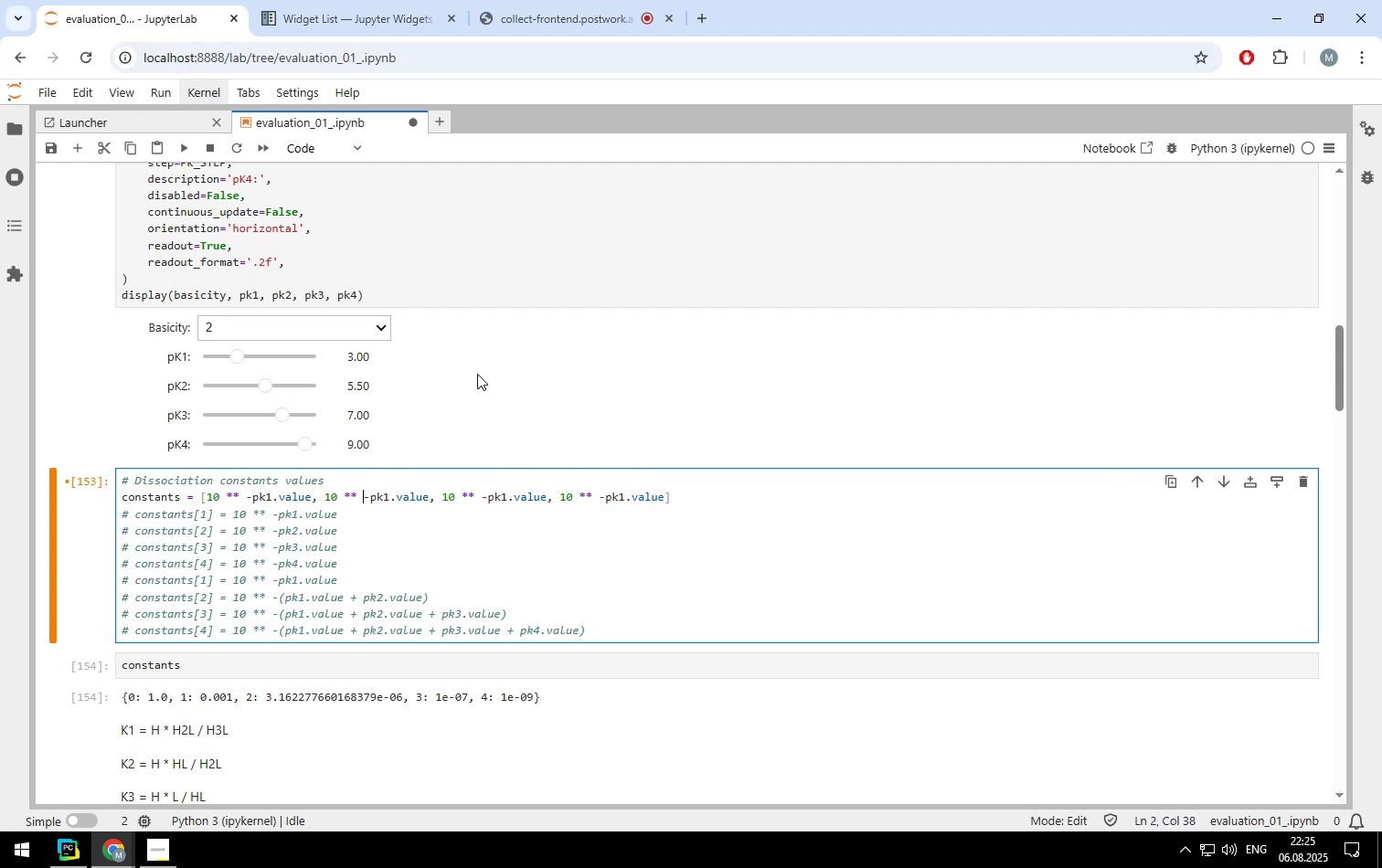 
key(ArrowRight)
 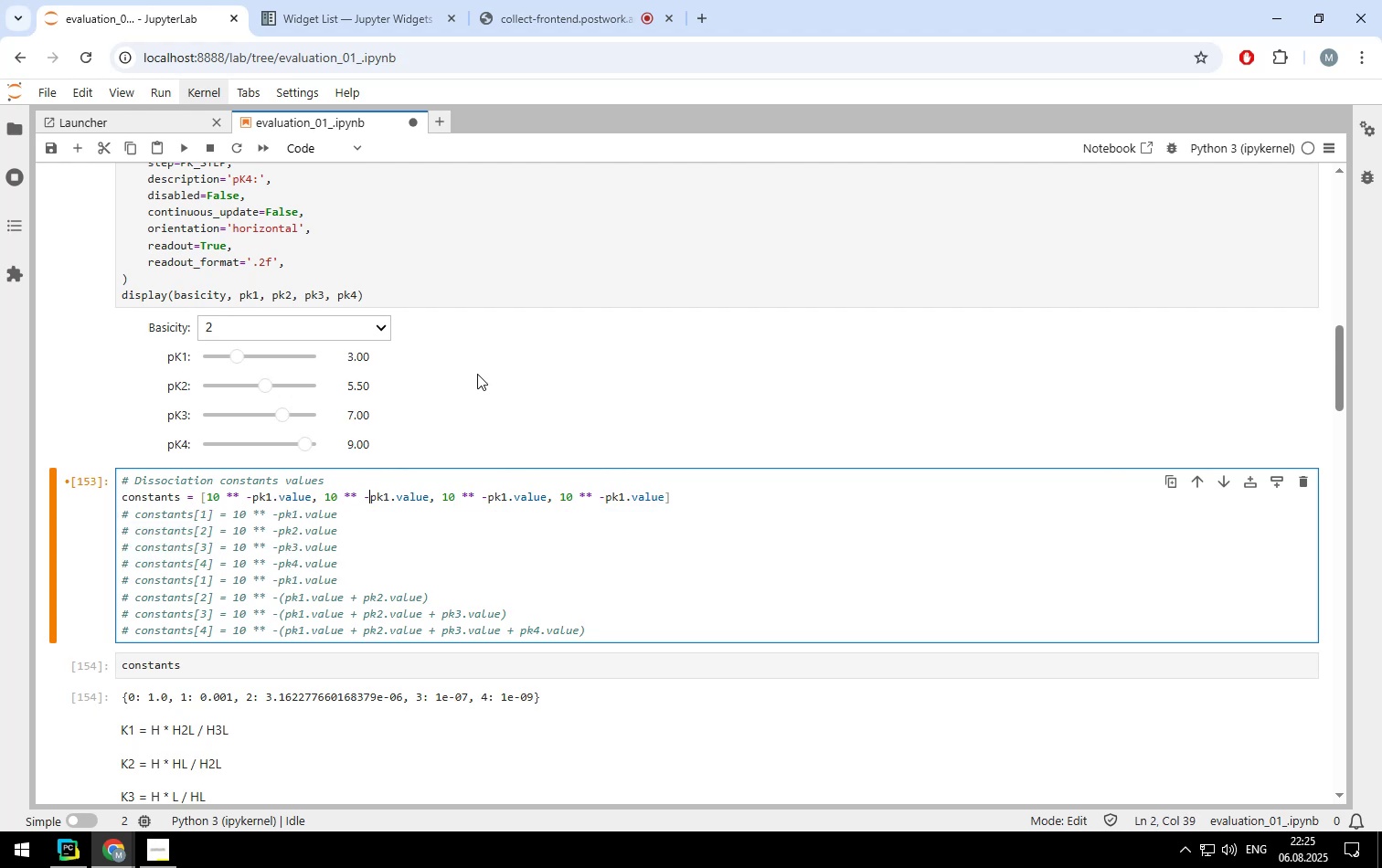 
key(ArrowRight)
 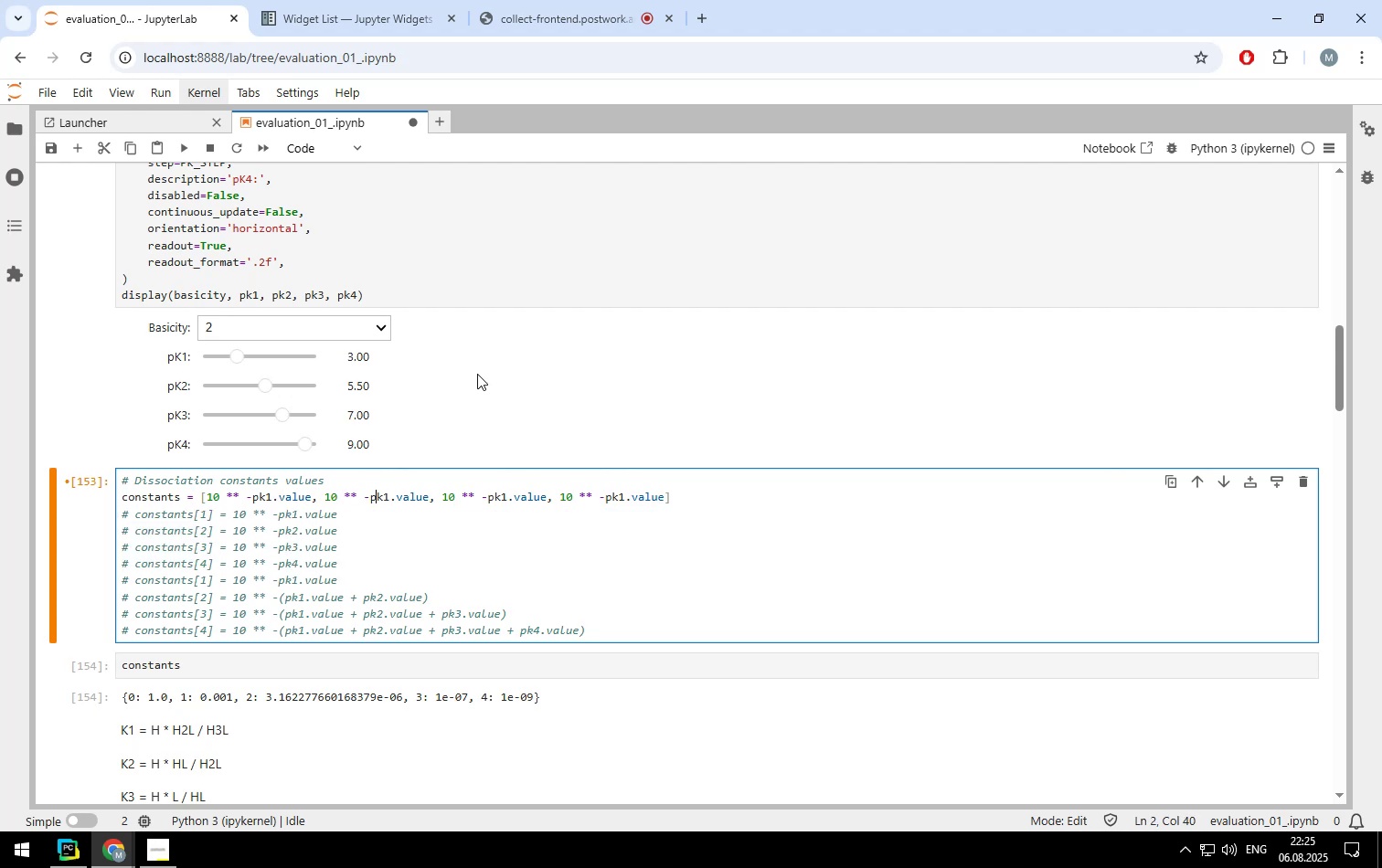 
key(ArrowRight)
 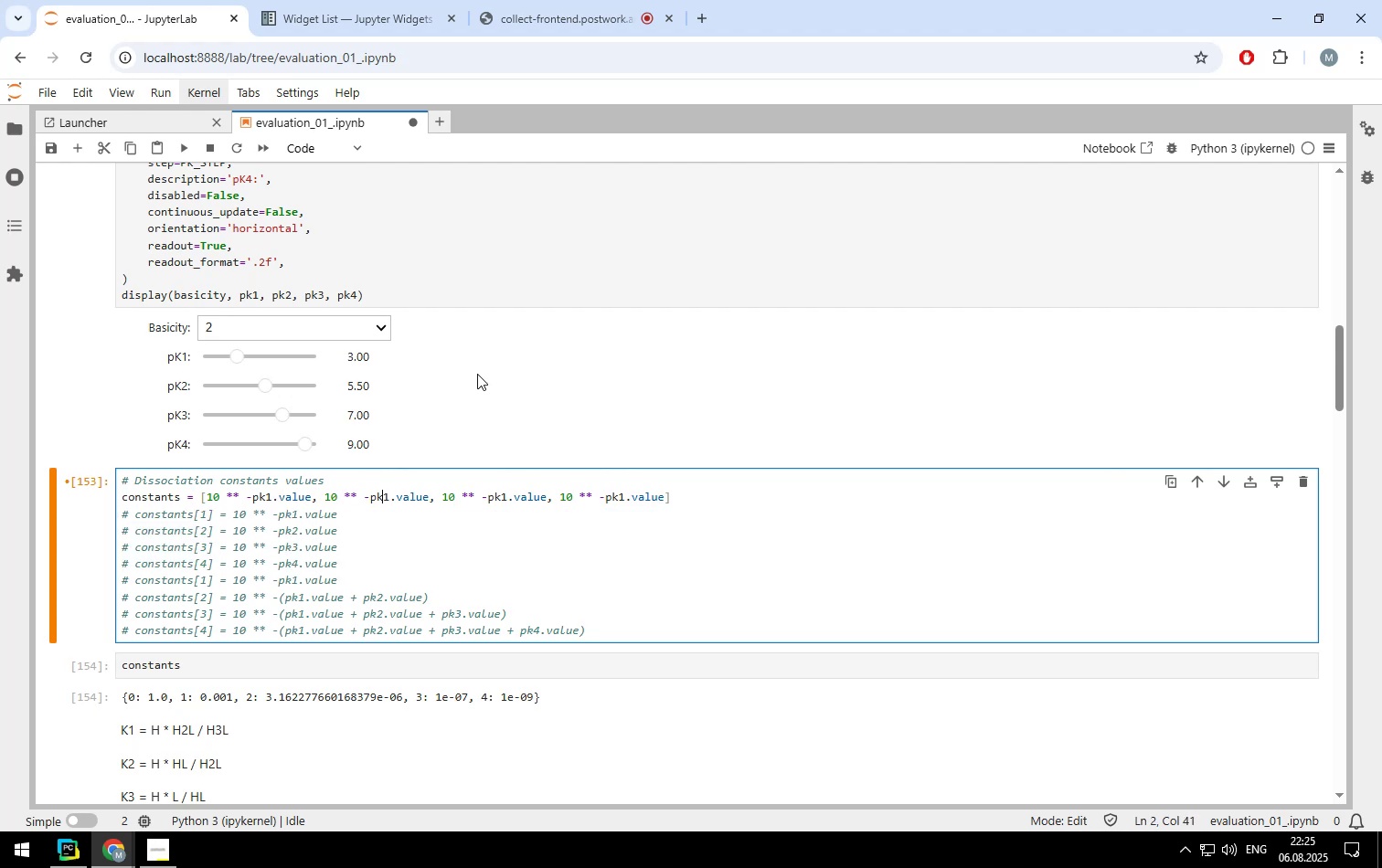 
key(ArrowRight)
 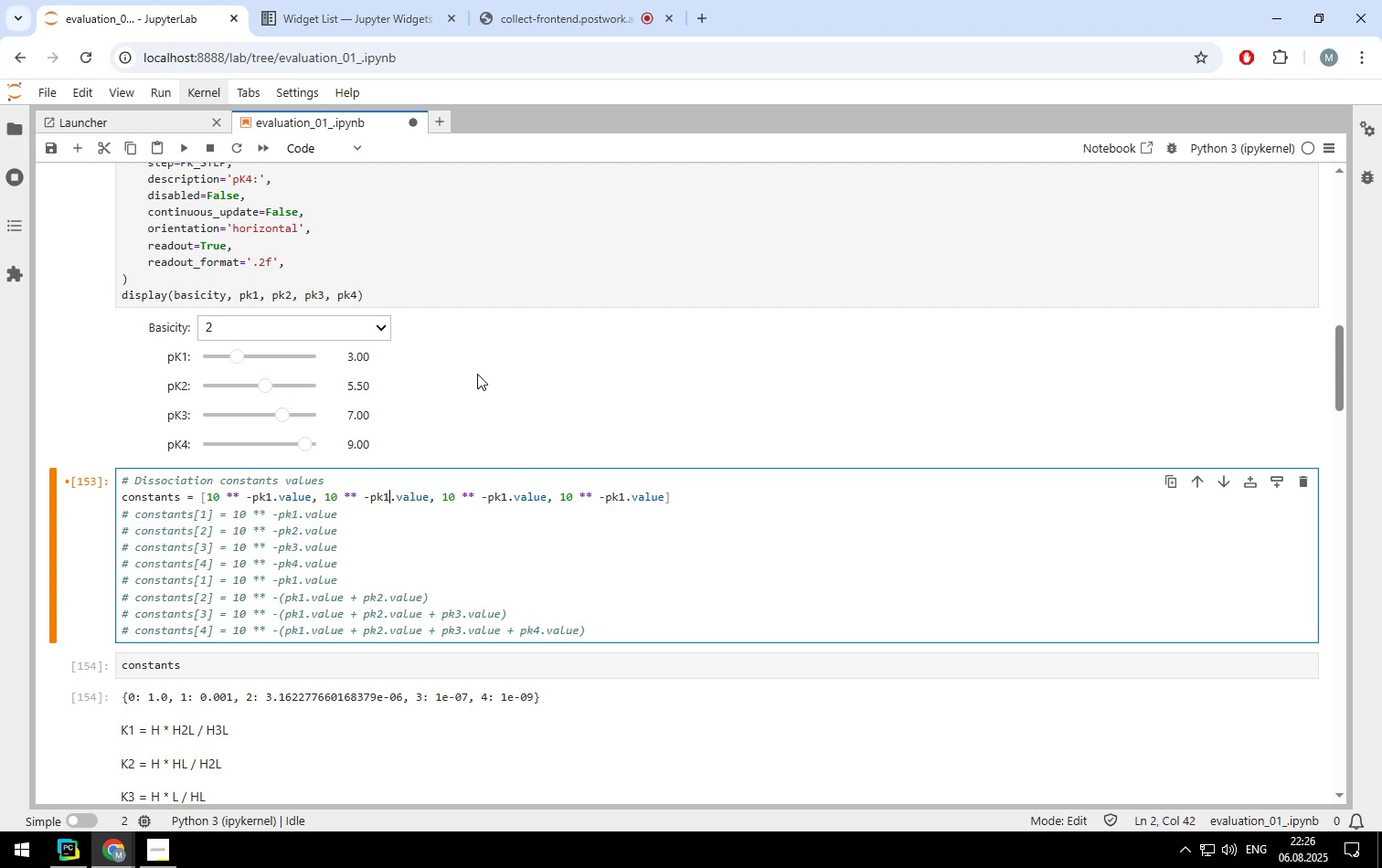 
key(Backspace)
 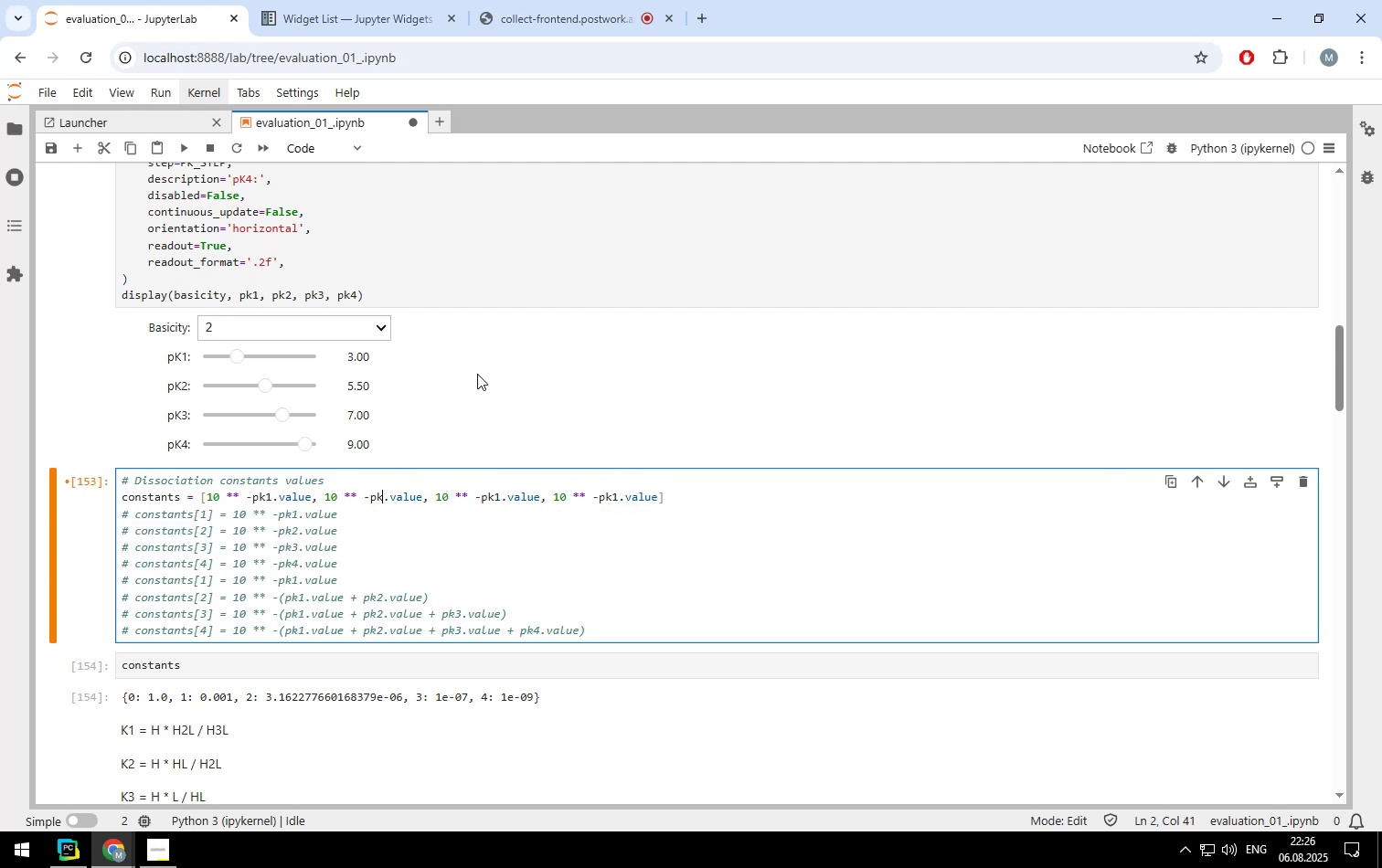 
key(2)
 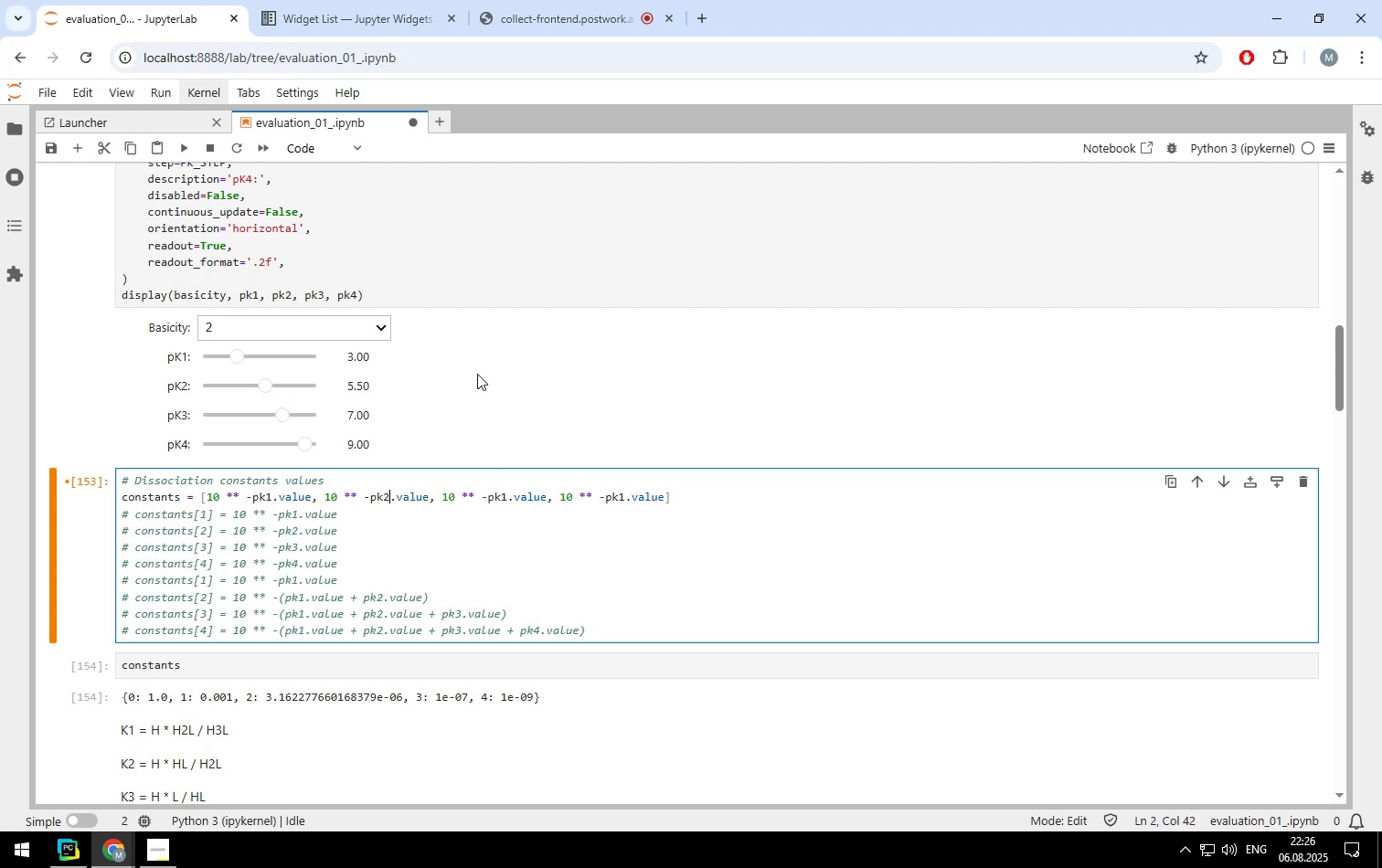 
key(ArrowRight)
 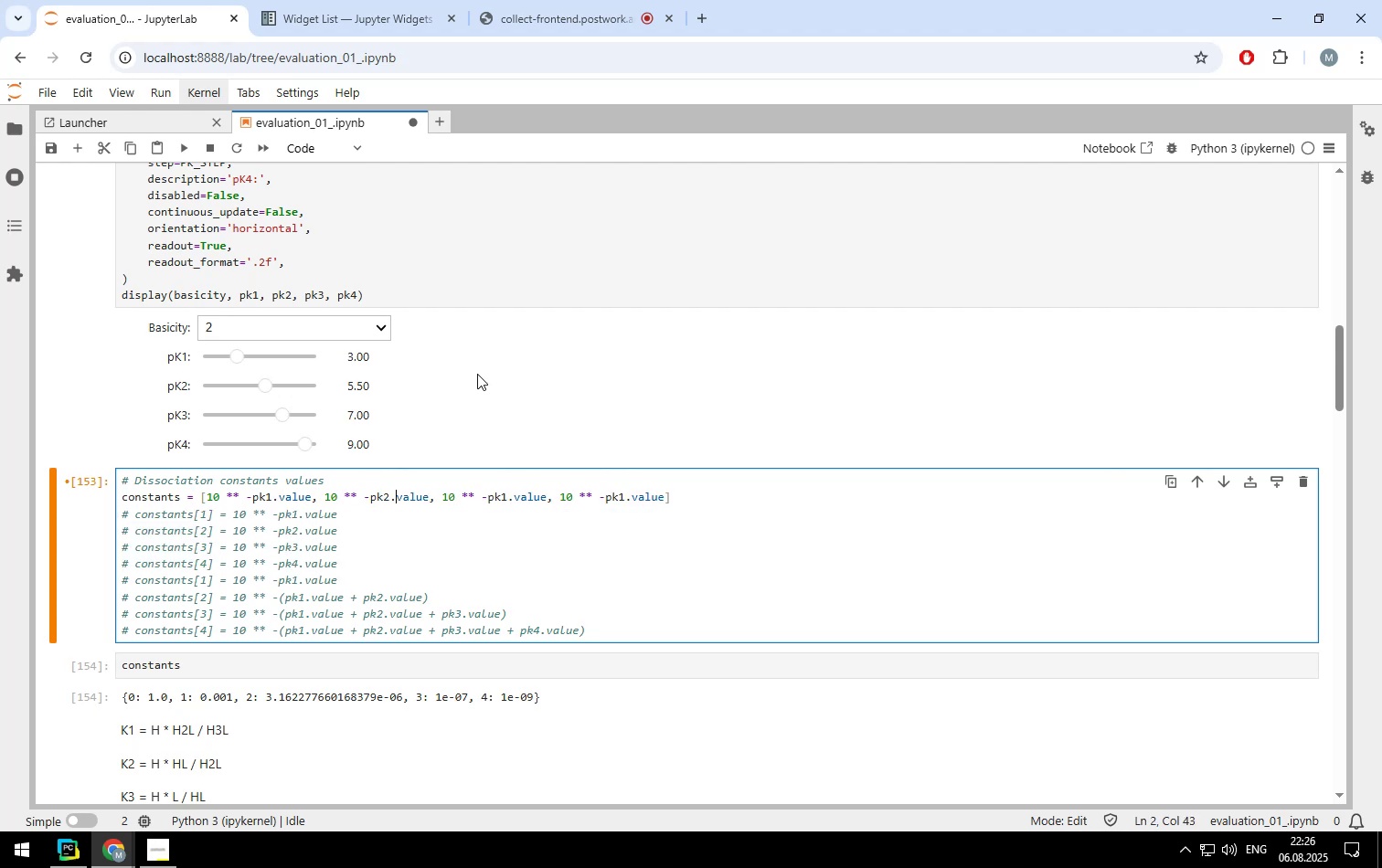 
key(ArrowRight)
 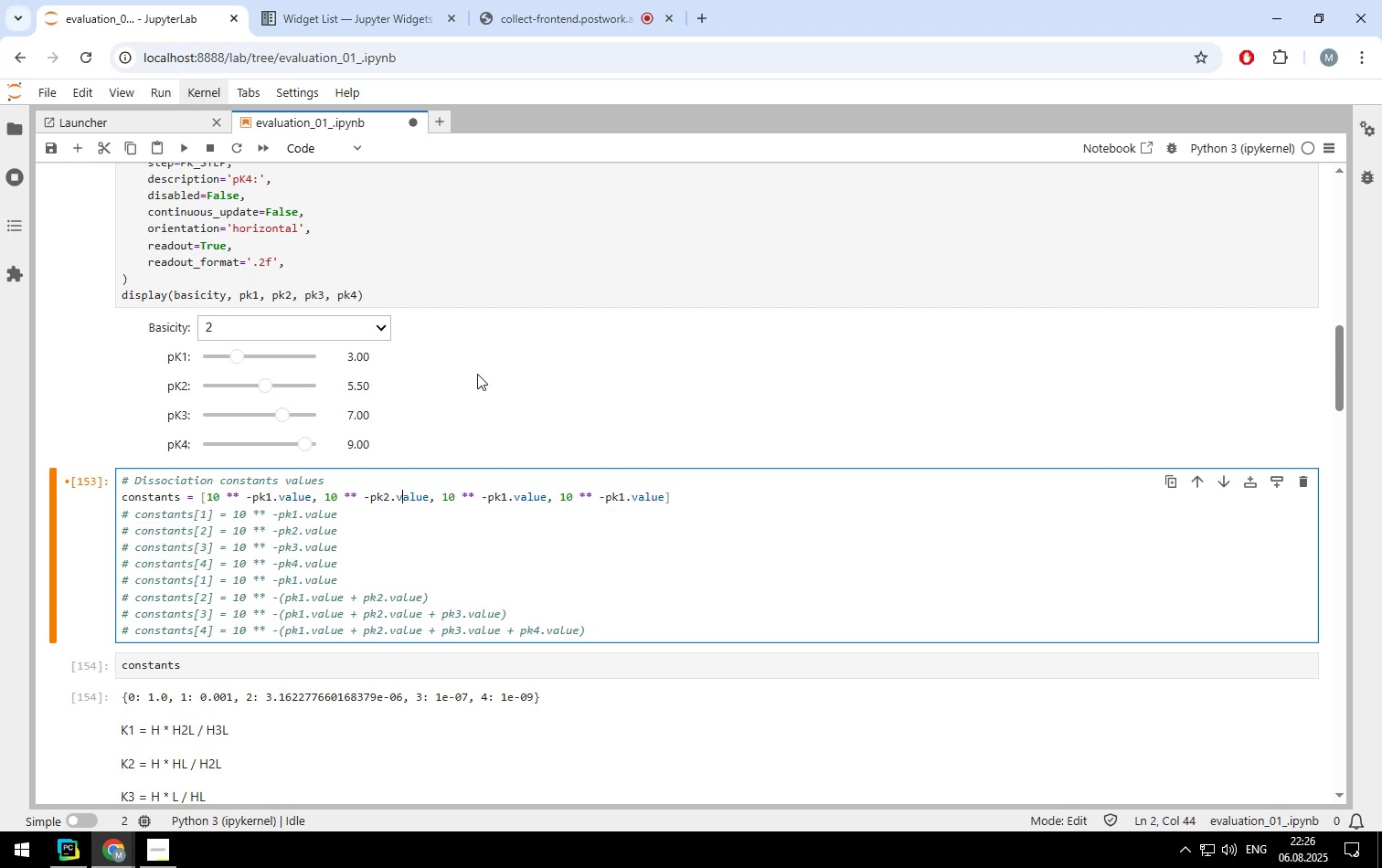 
key(ArrowRight)
 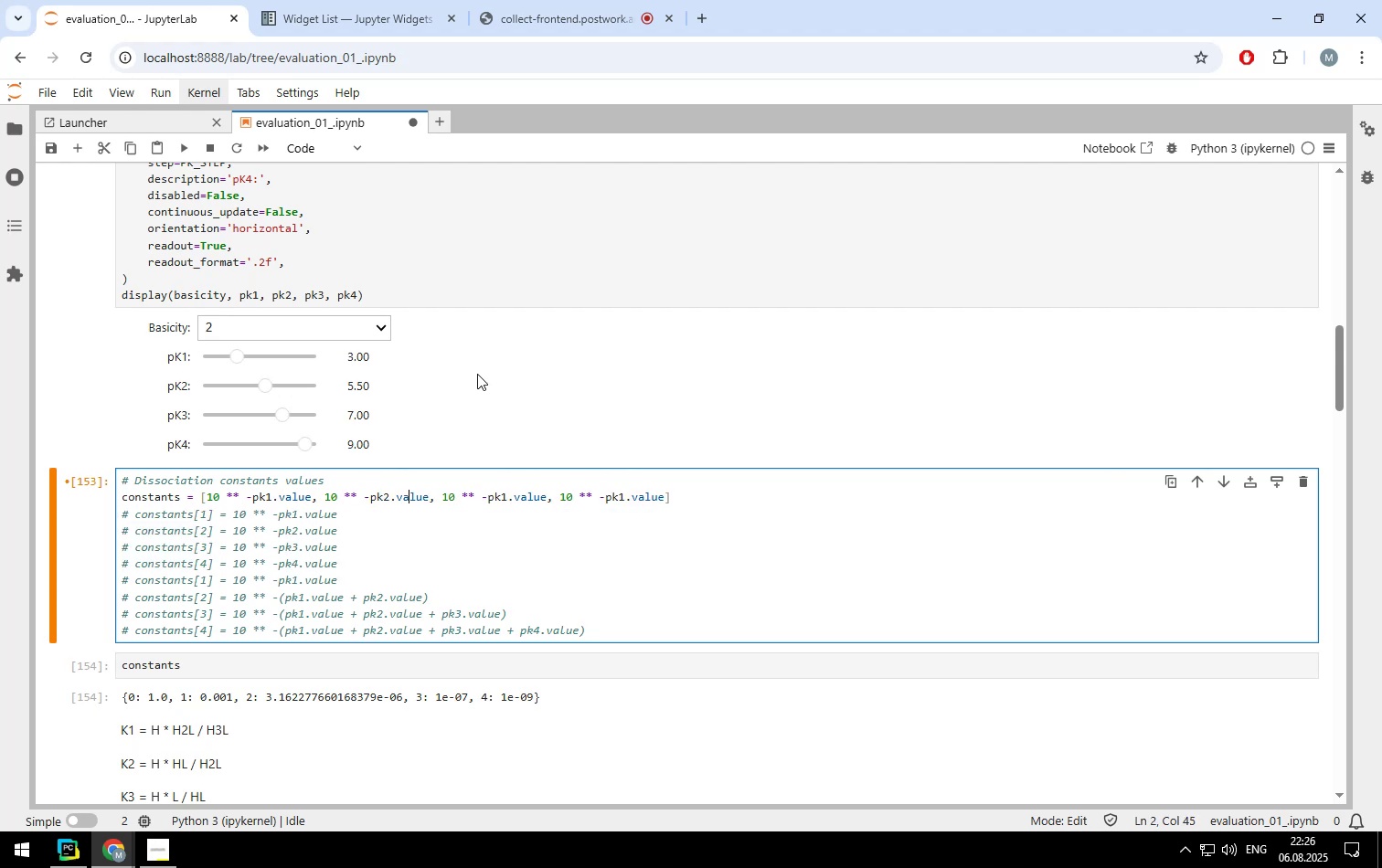 
key(ArrowRight)
 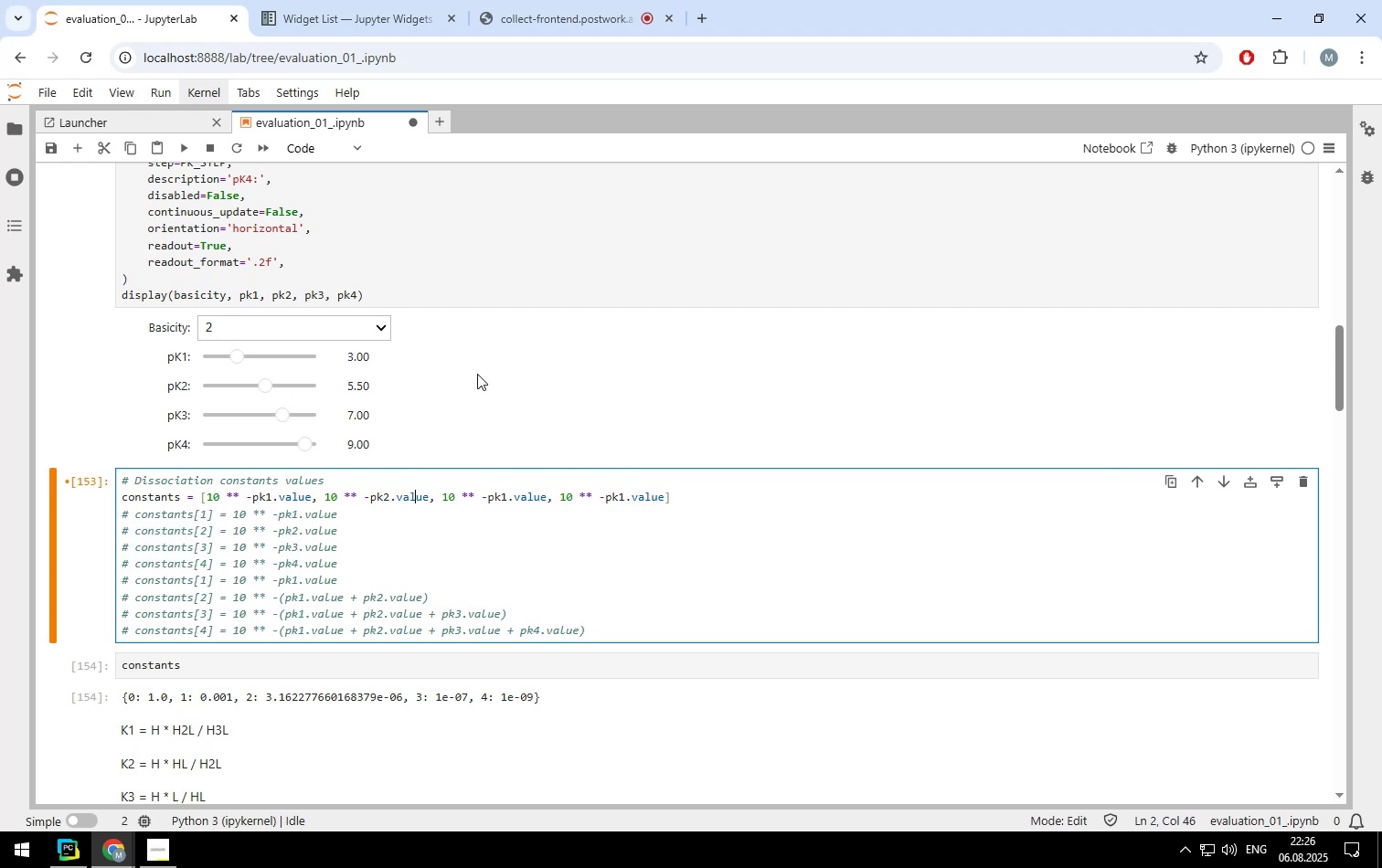 
hold_key(key=ArrowRight, duration=1.53)
 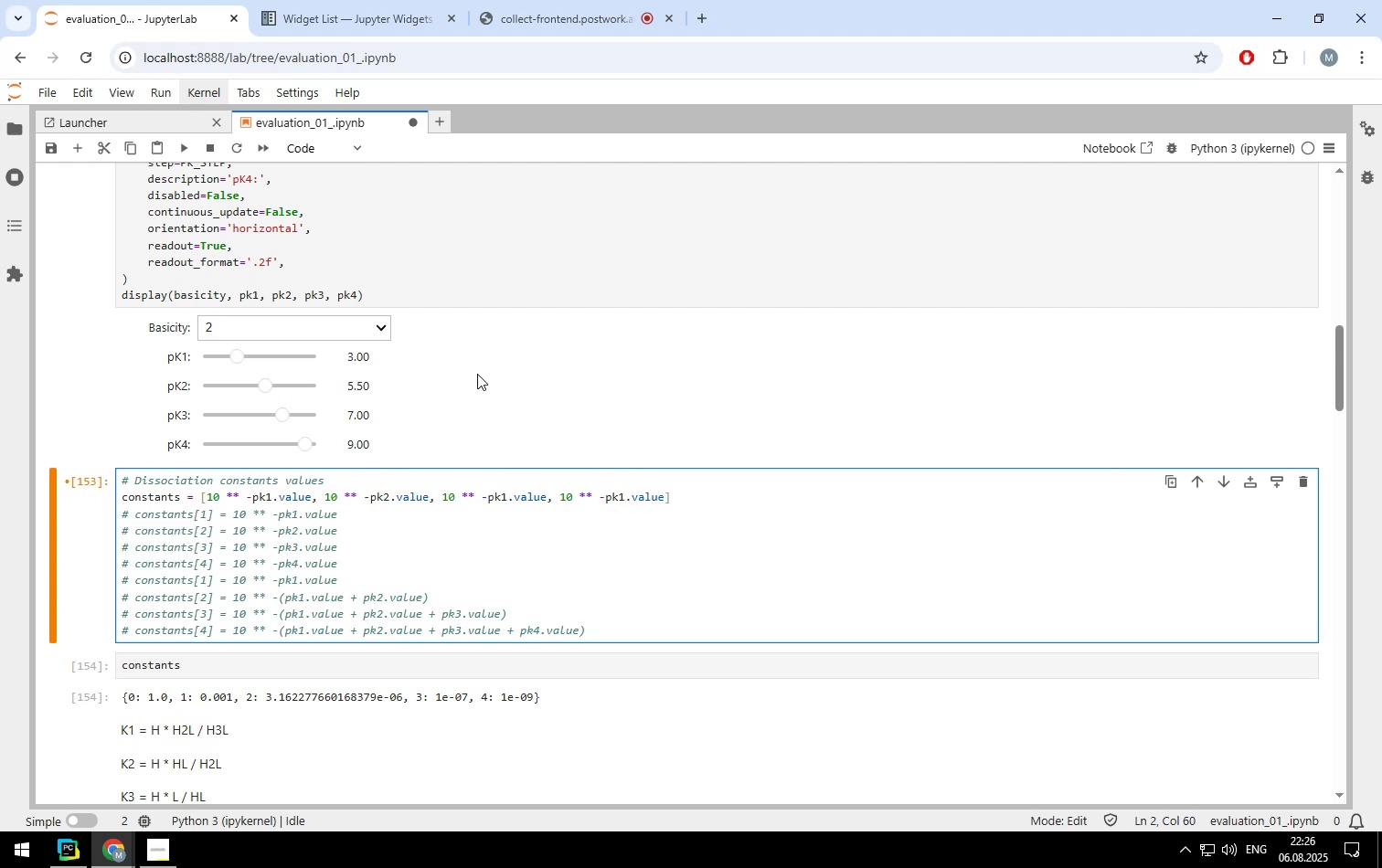 
key(Backspace)
 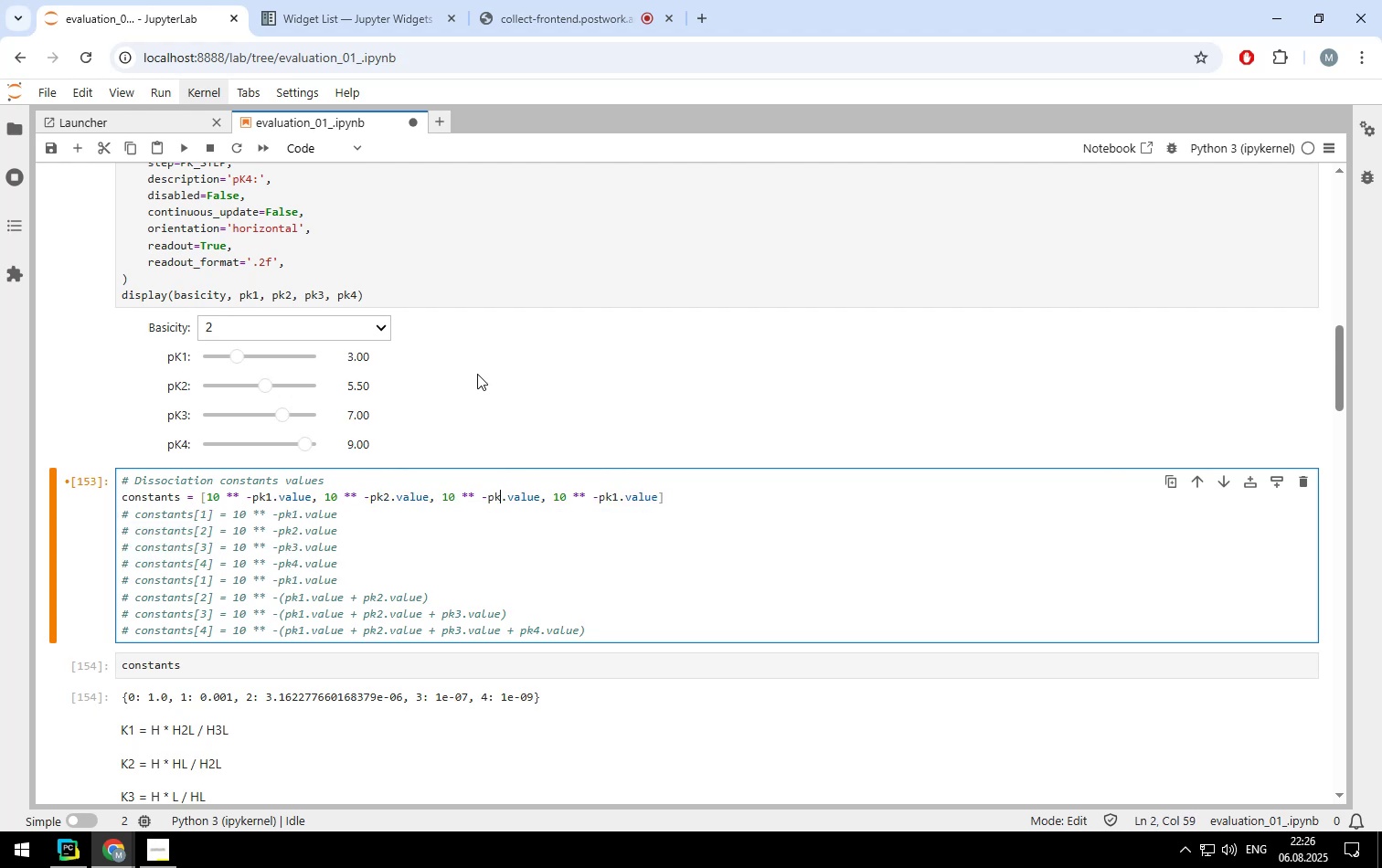 
key(3)
 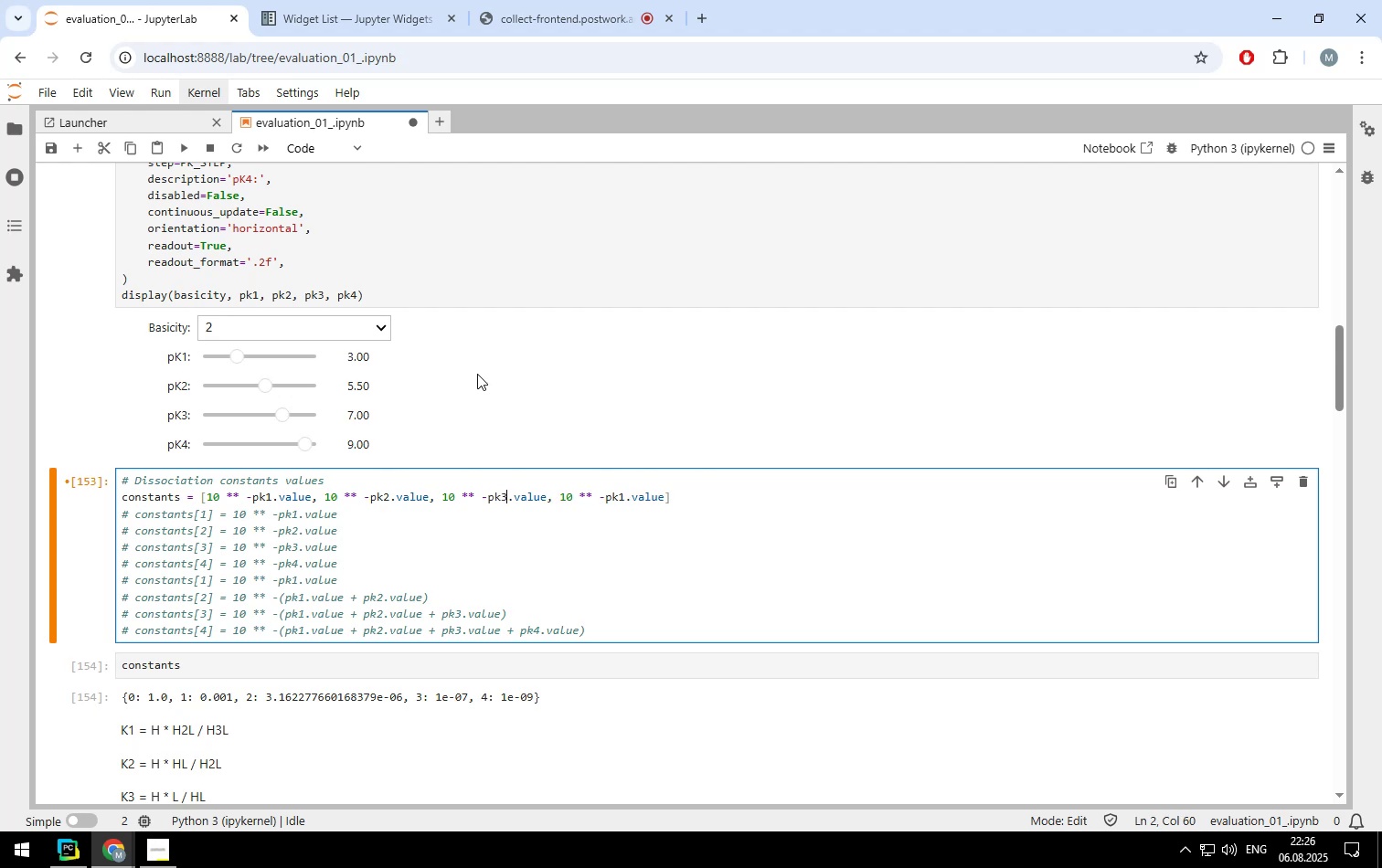 
hold_key(key=ArrowRight, duration=1.51)
 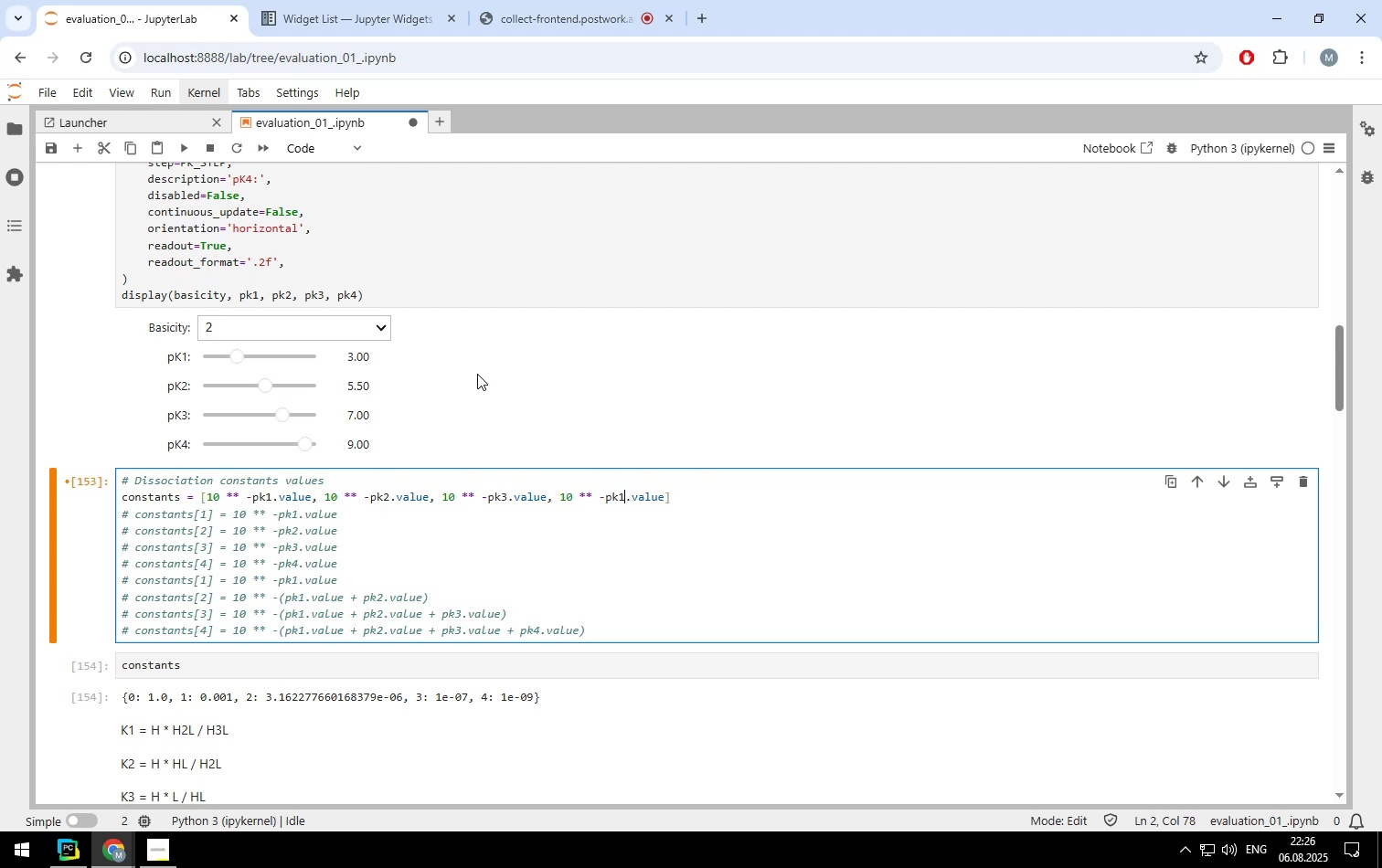 
hold_key(key=ArrowRight, duration=0.34)
 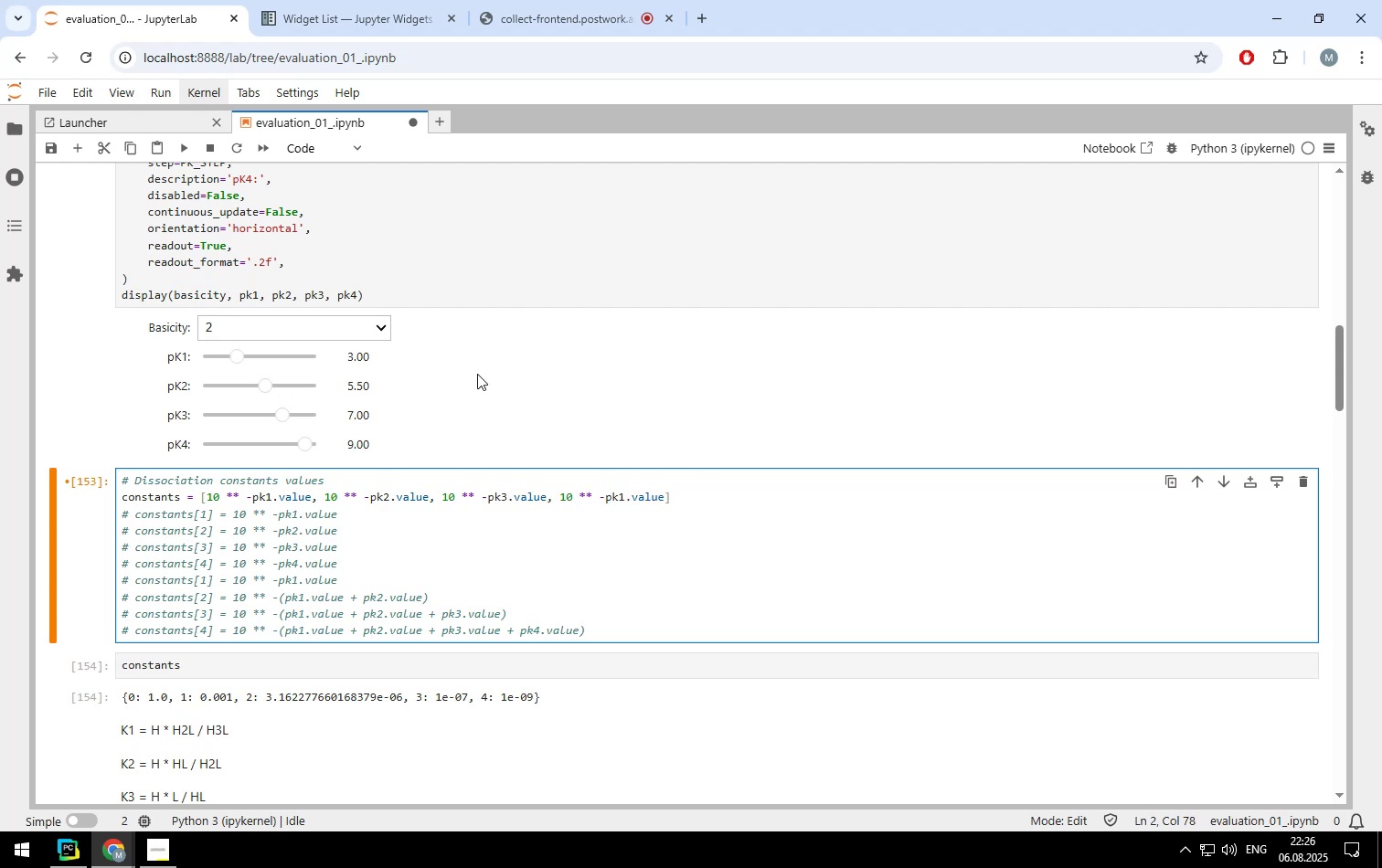 
key(Backspace)
 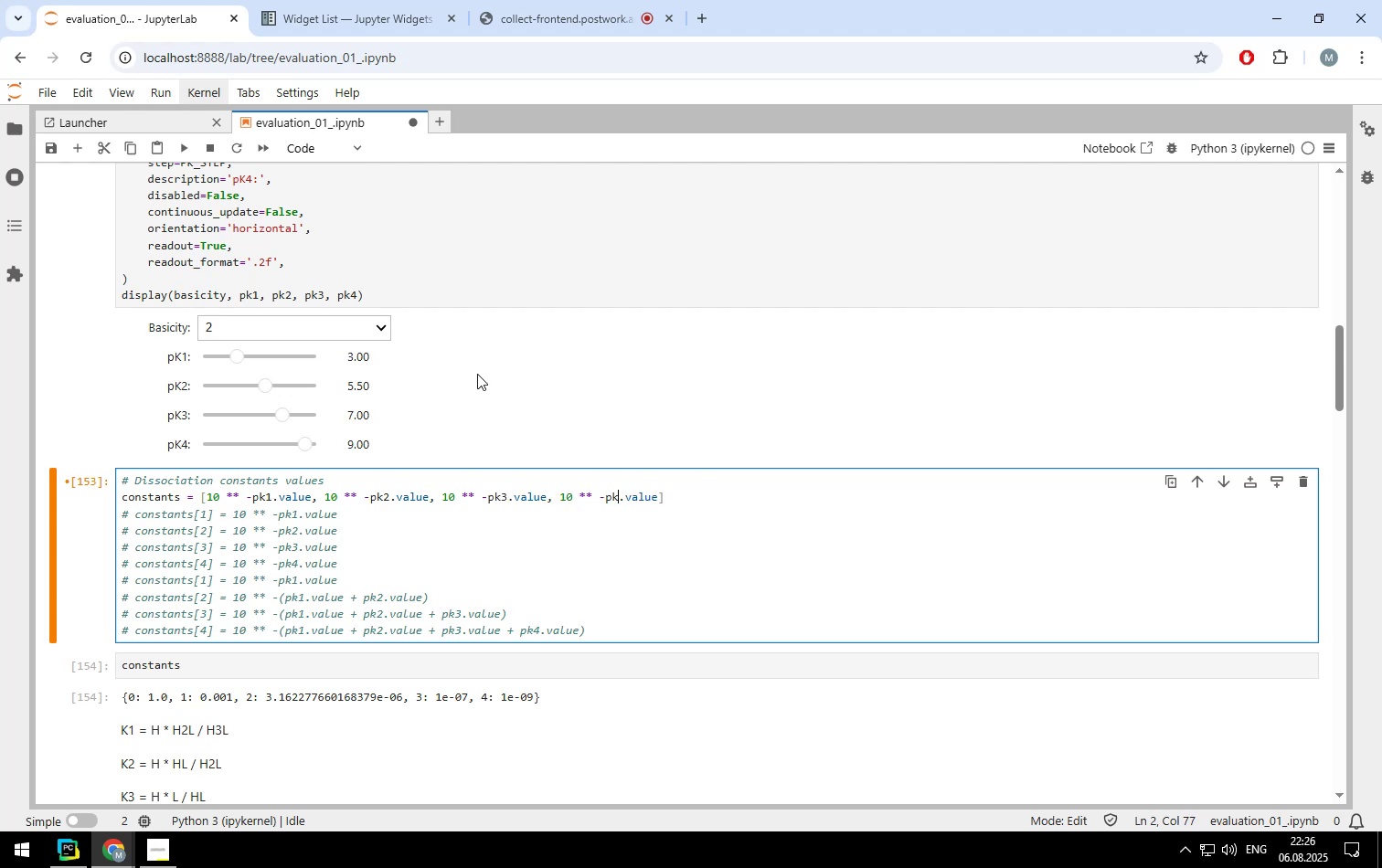 
key(4)
 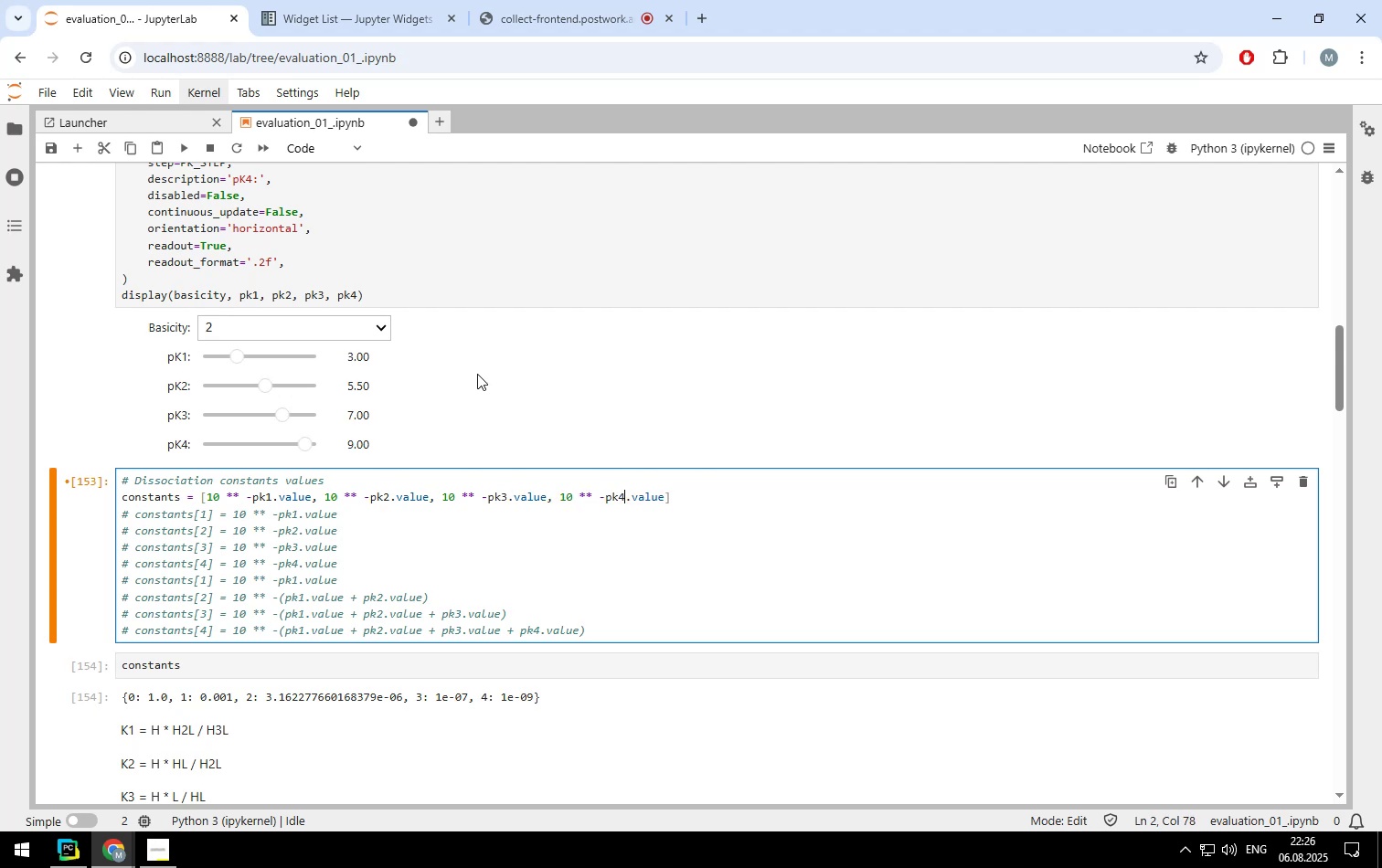 
key(Shift+Enter)
 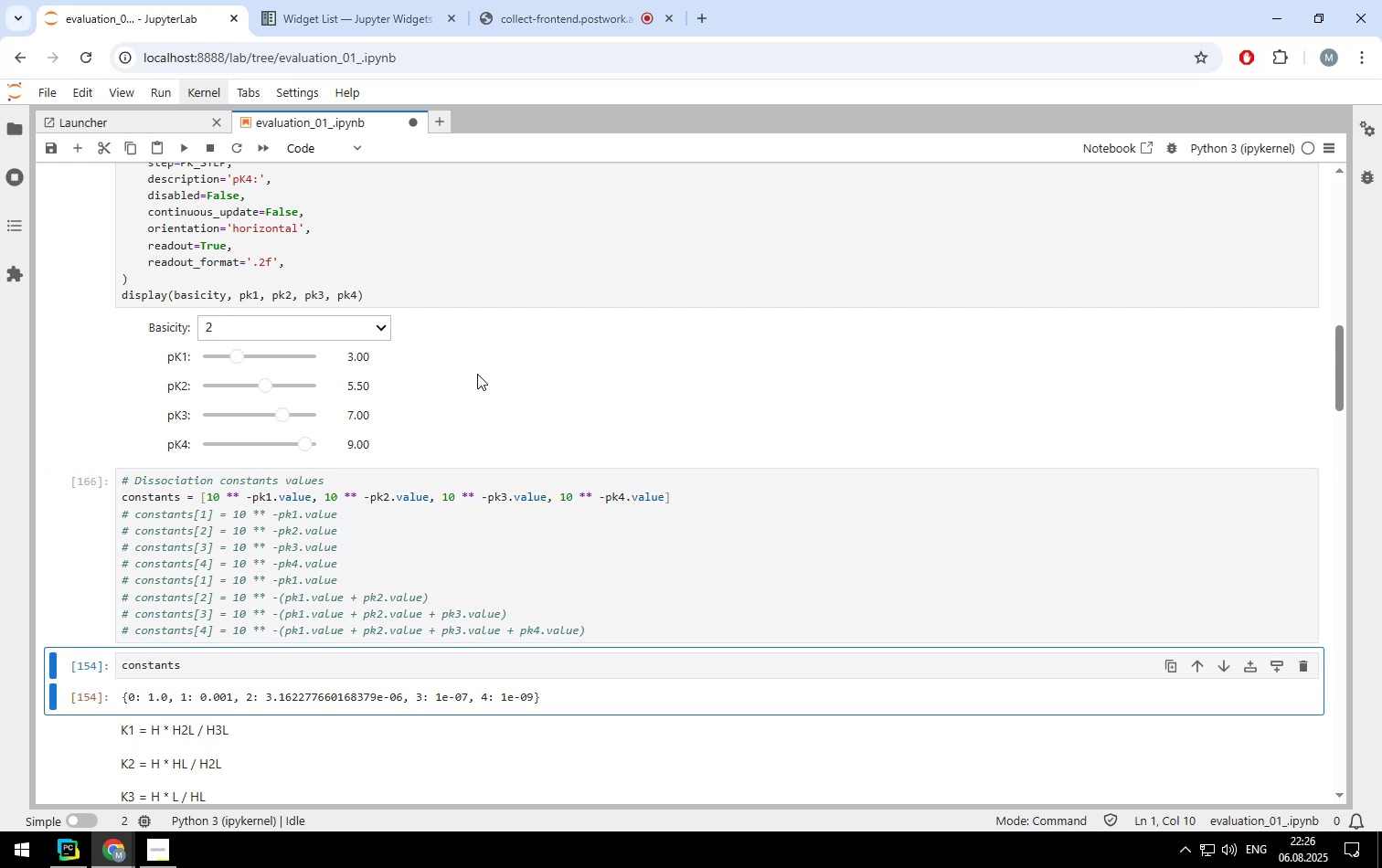 
key(Shift+Enter)
 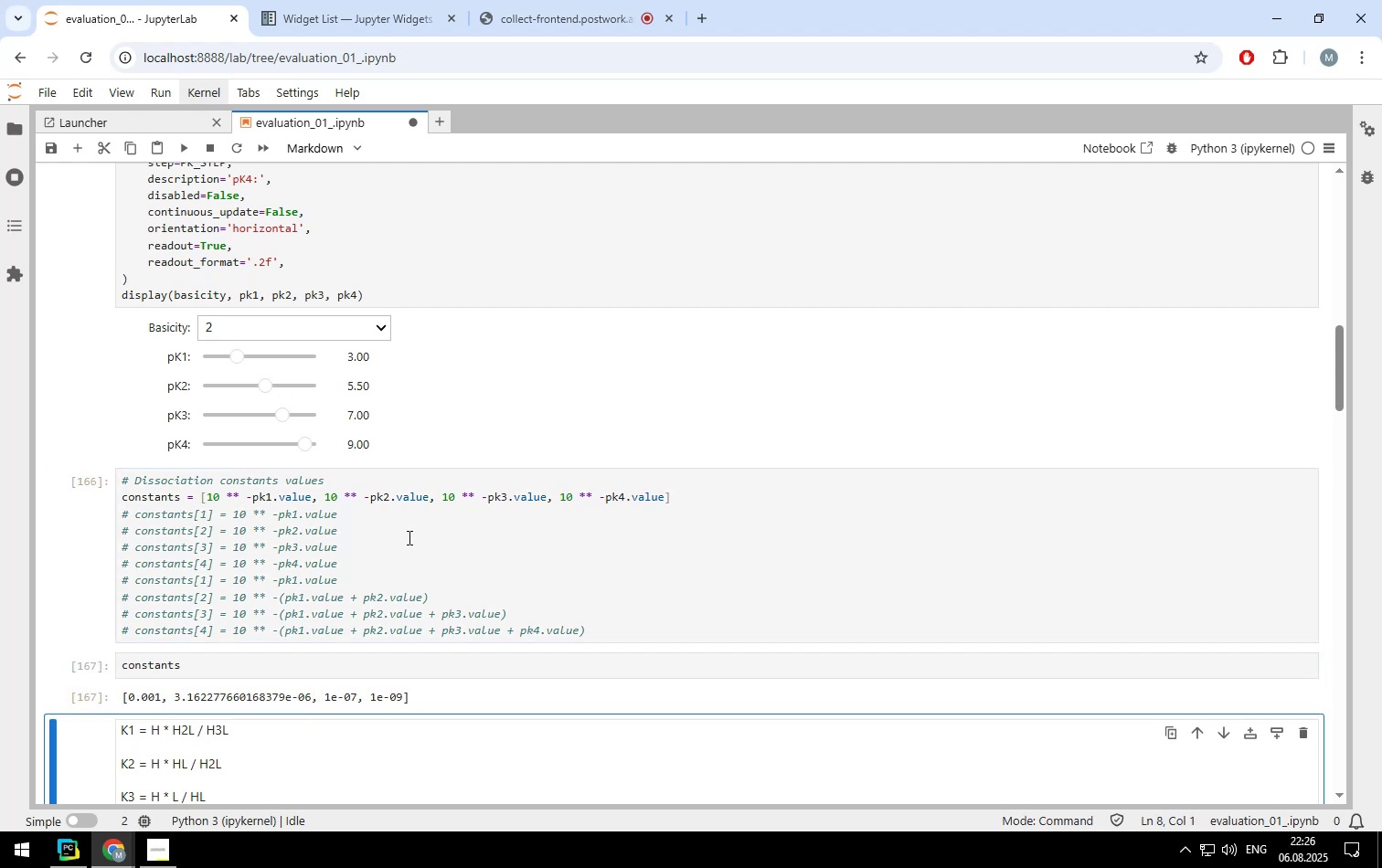 
scroll: coordinate [411, 593], scroll_direction: down, amount: 1.0
 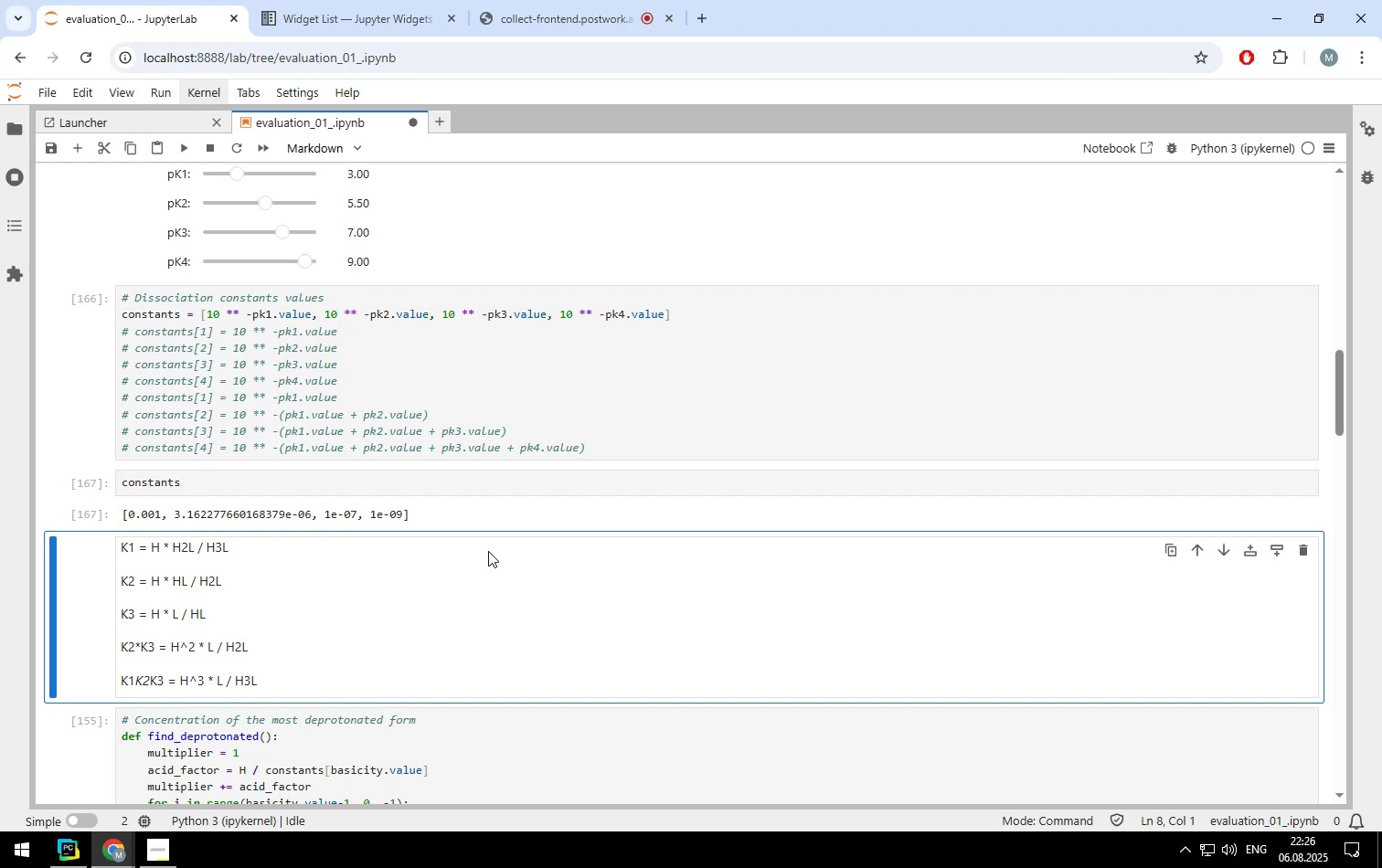 
scroll: coordinate [484, 549], scroll_direction: up, amount: 3.0
 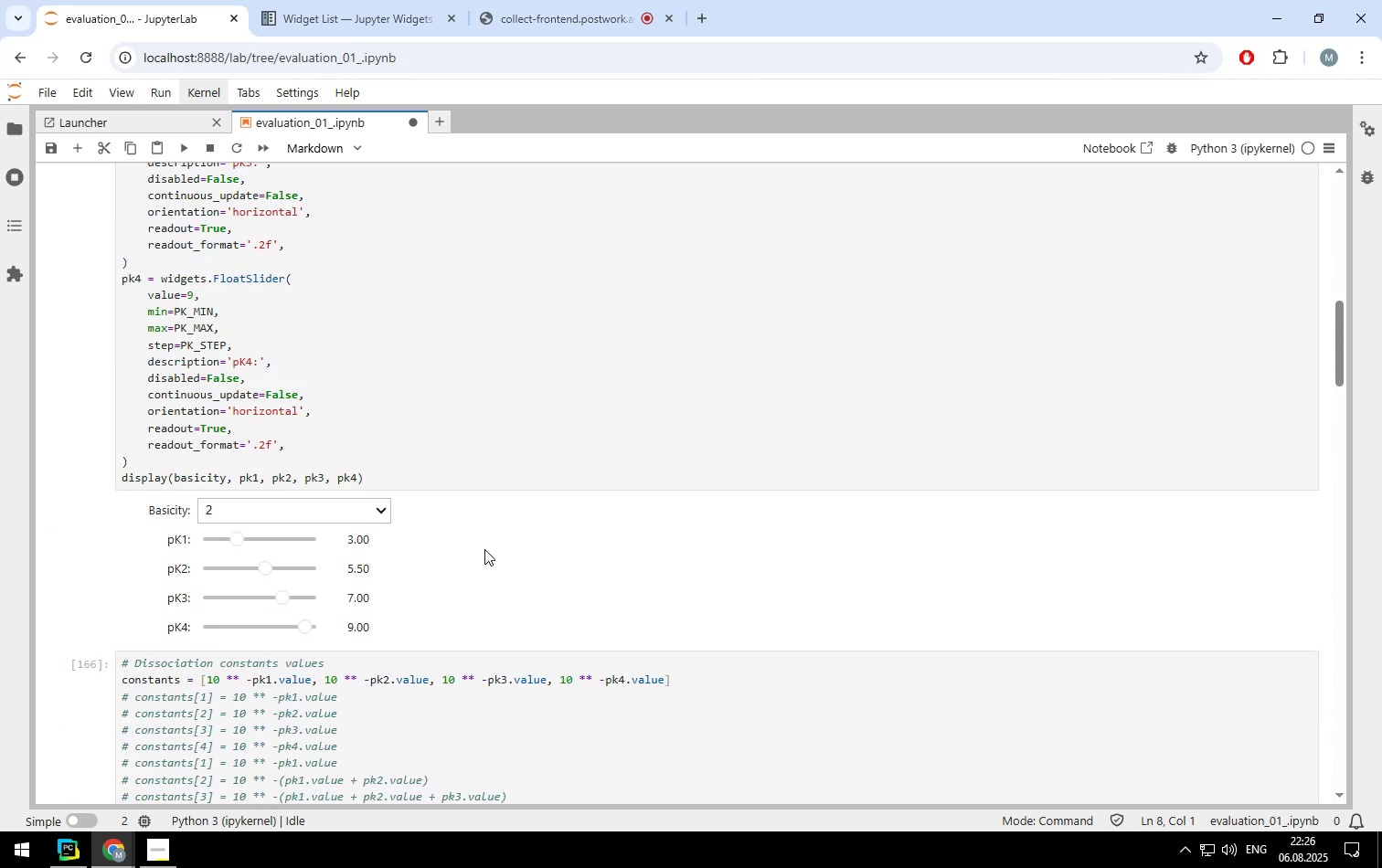 
scroll: coordinate [484, 548], scroll_direction: down, amount: 6.0
 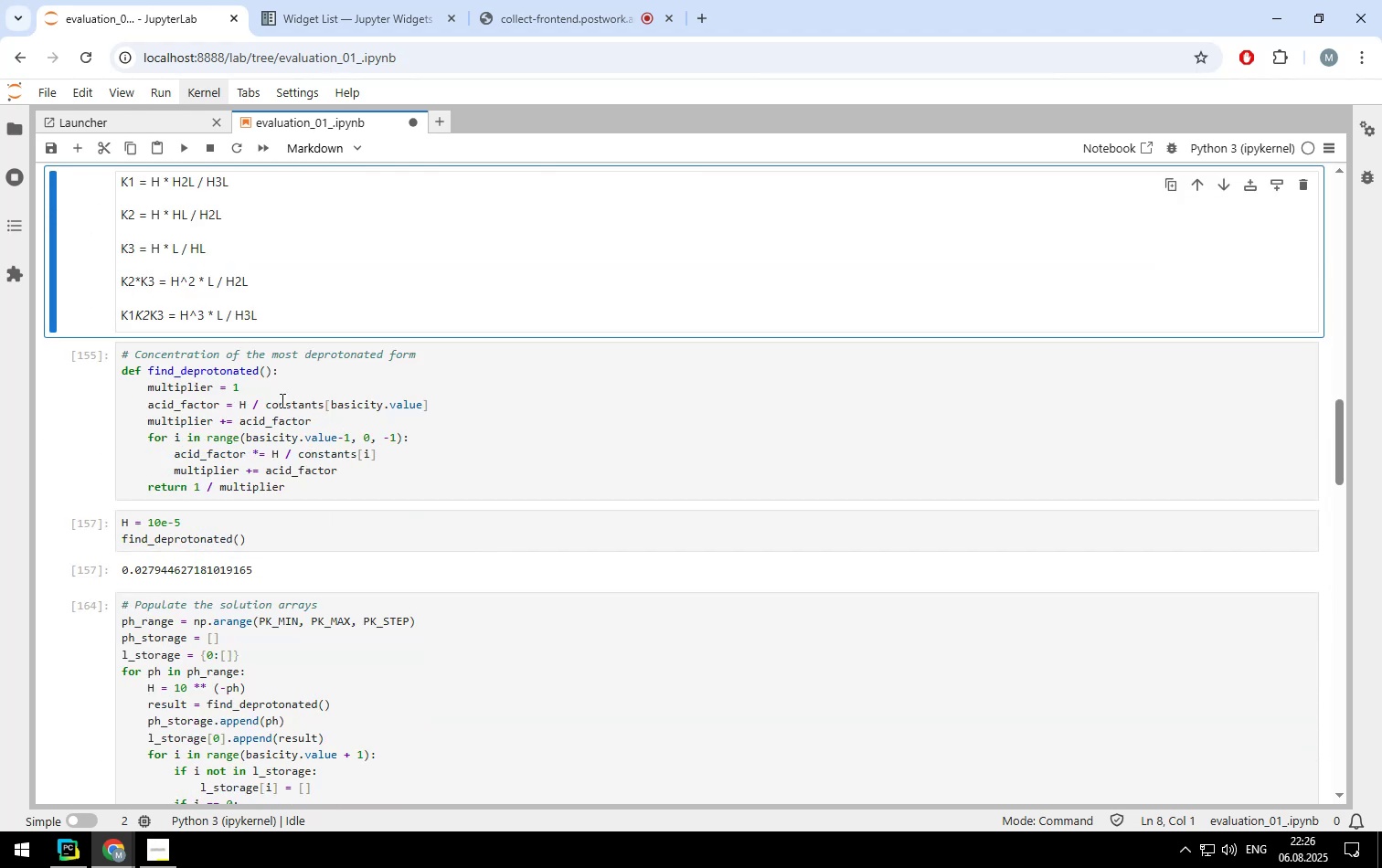 
left_click([258, 386])
 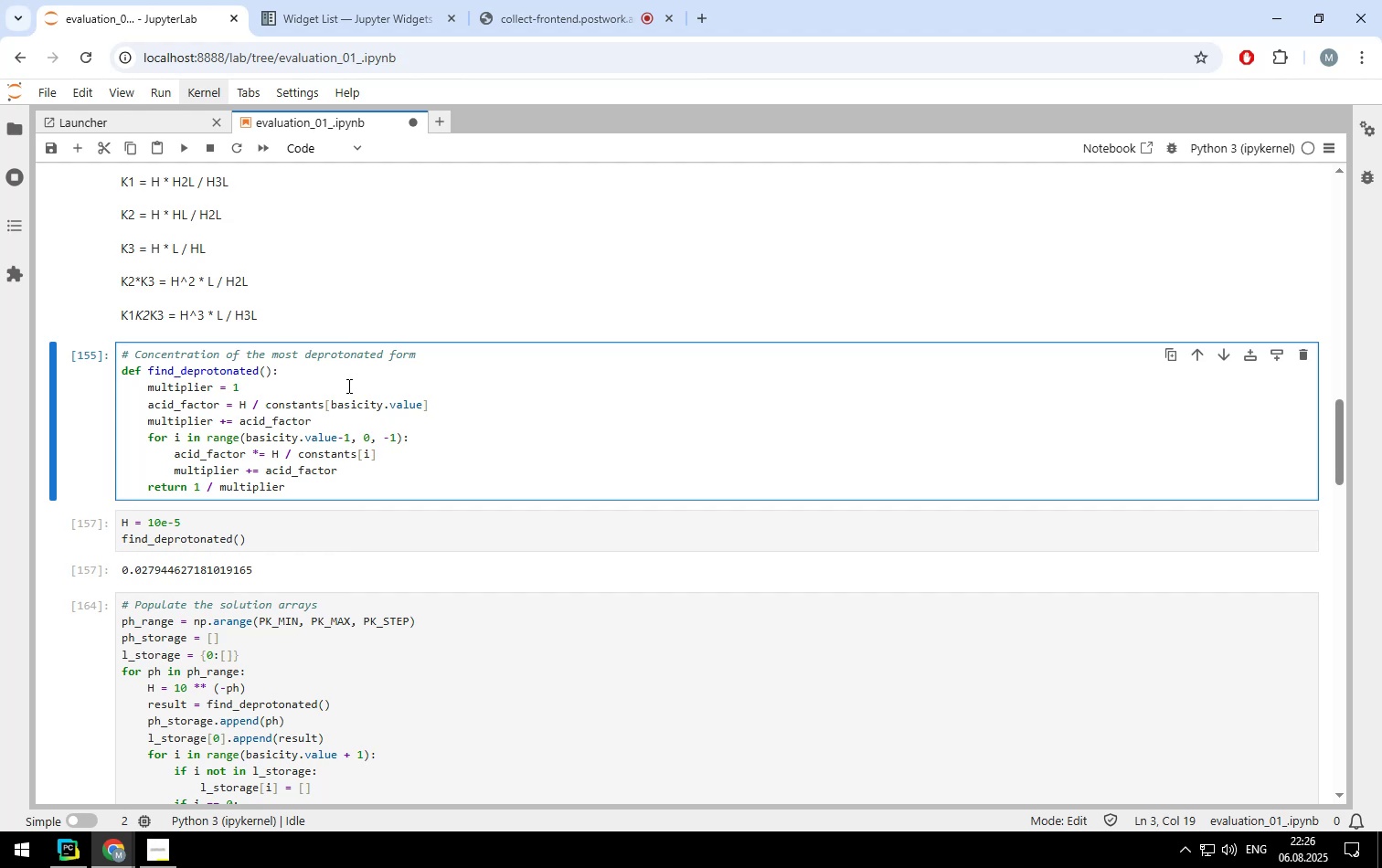 
wait(18.85)
 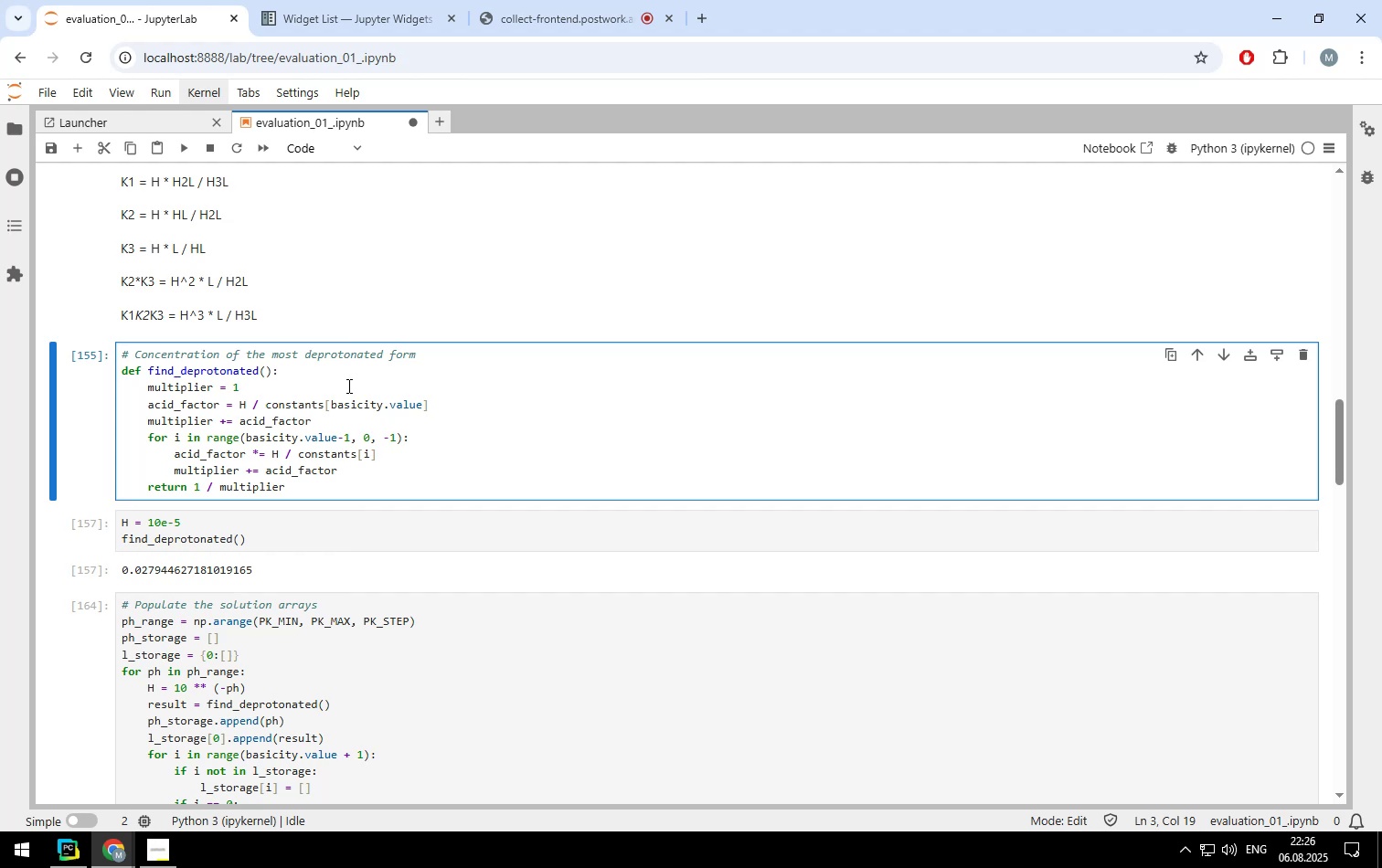 
key(ArrowDown)
 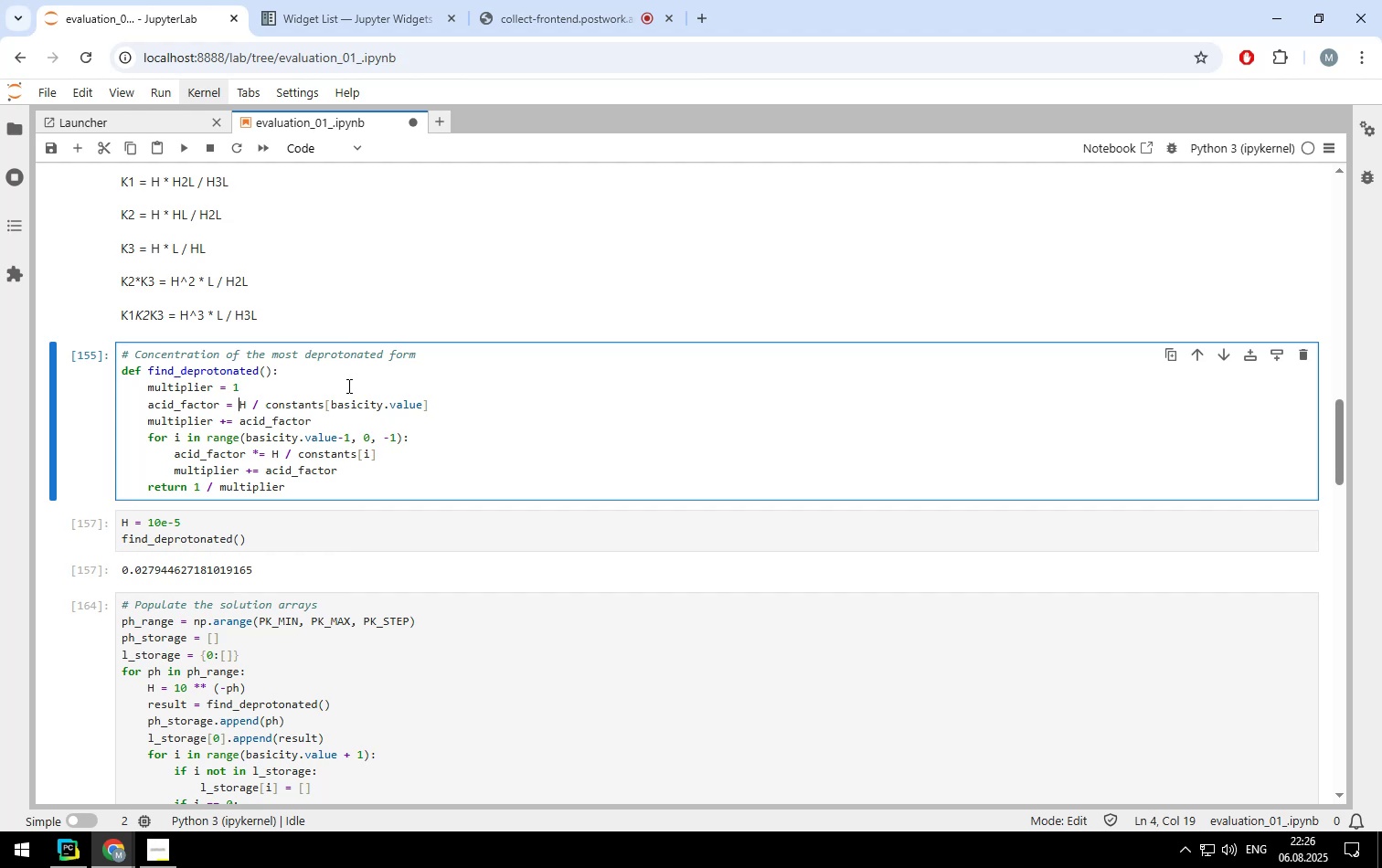 
key(ArrowUp)
 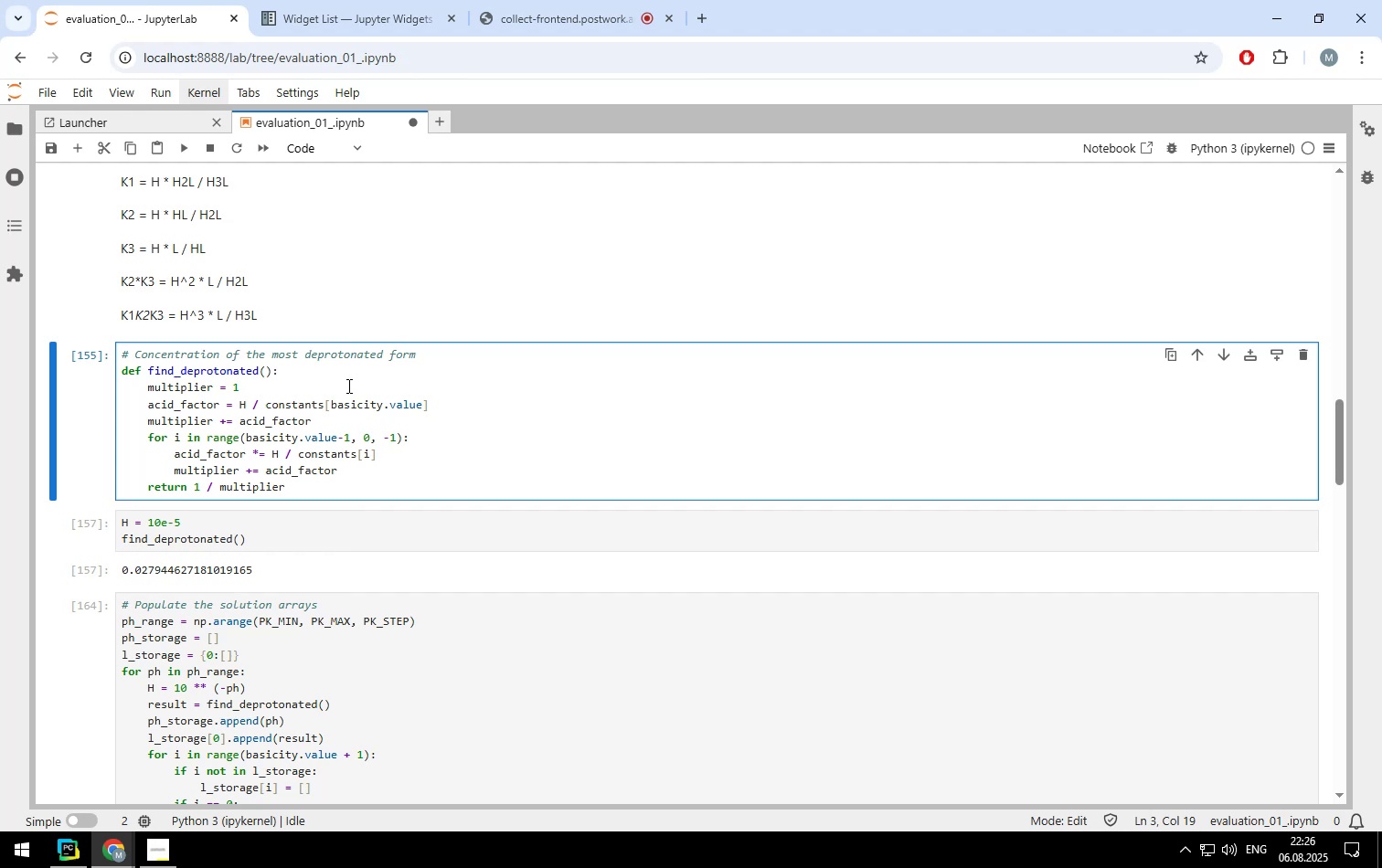 
key(ArrowLeft)
 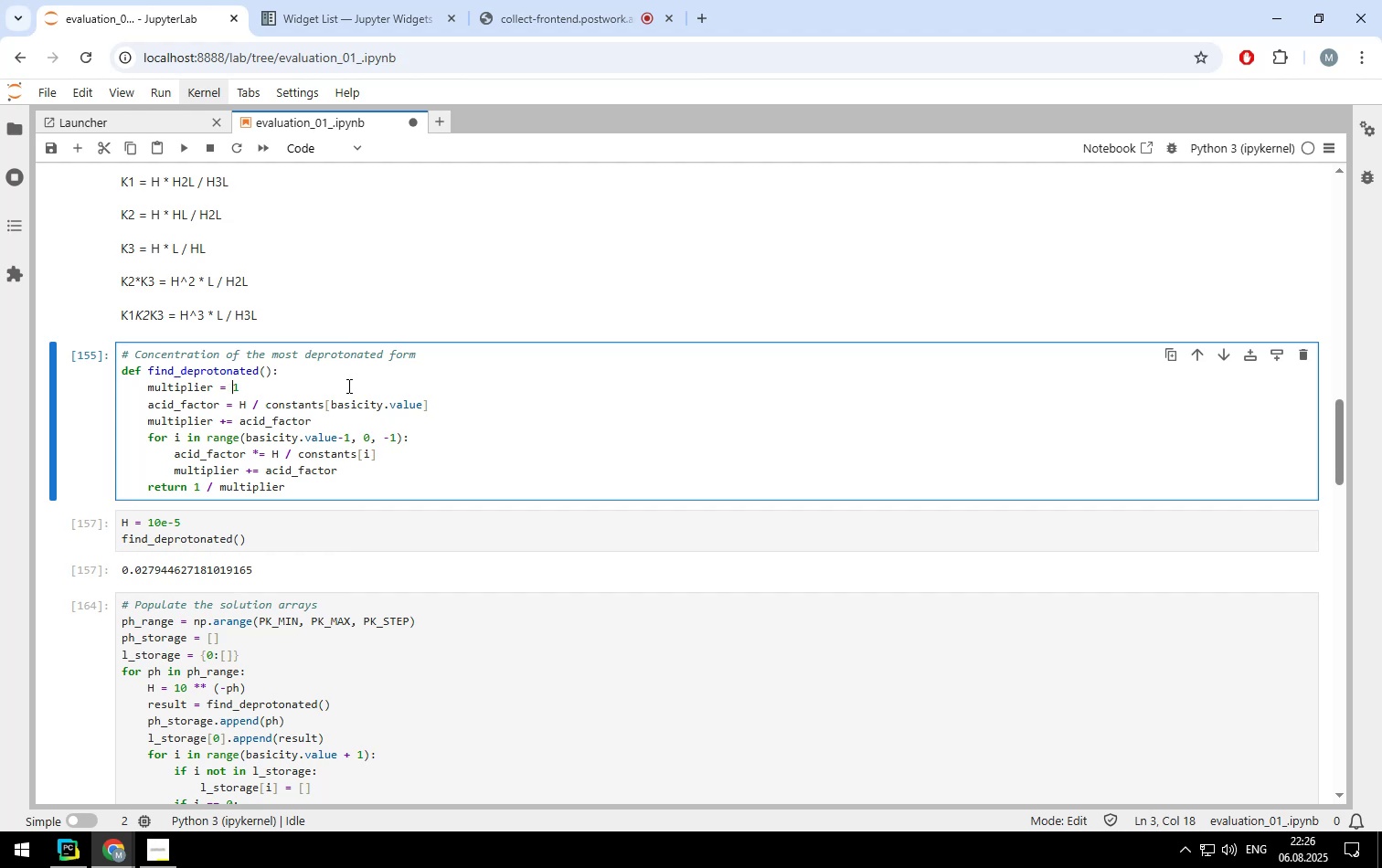 
key(ArrowRight)
 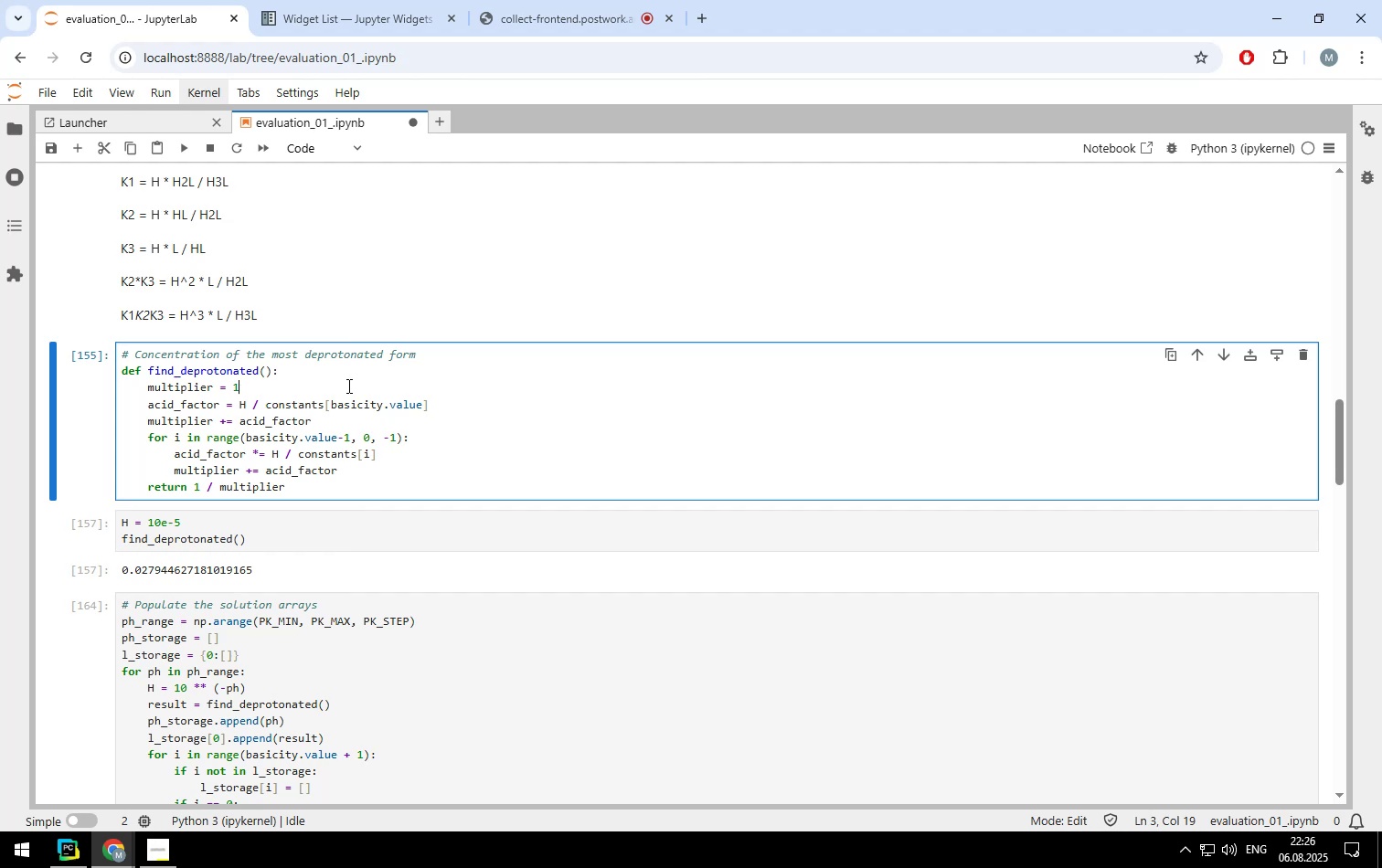 
key(ArrowDown)
 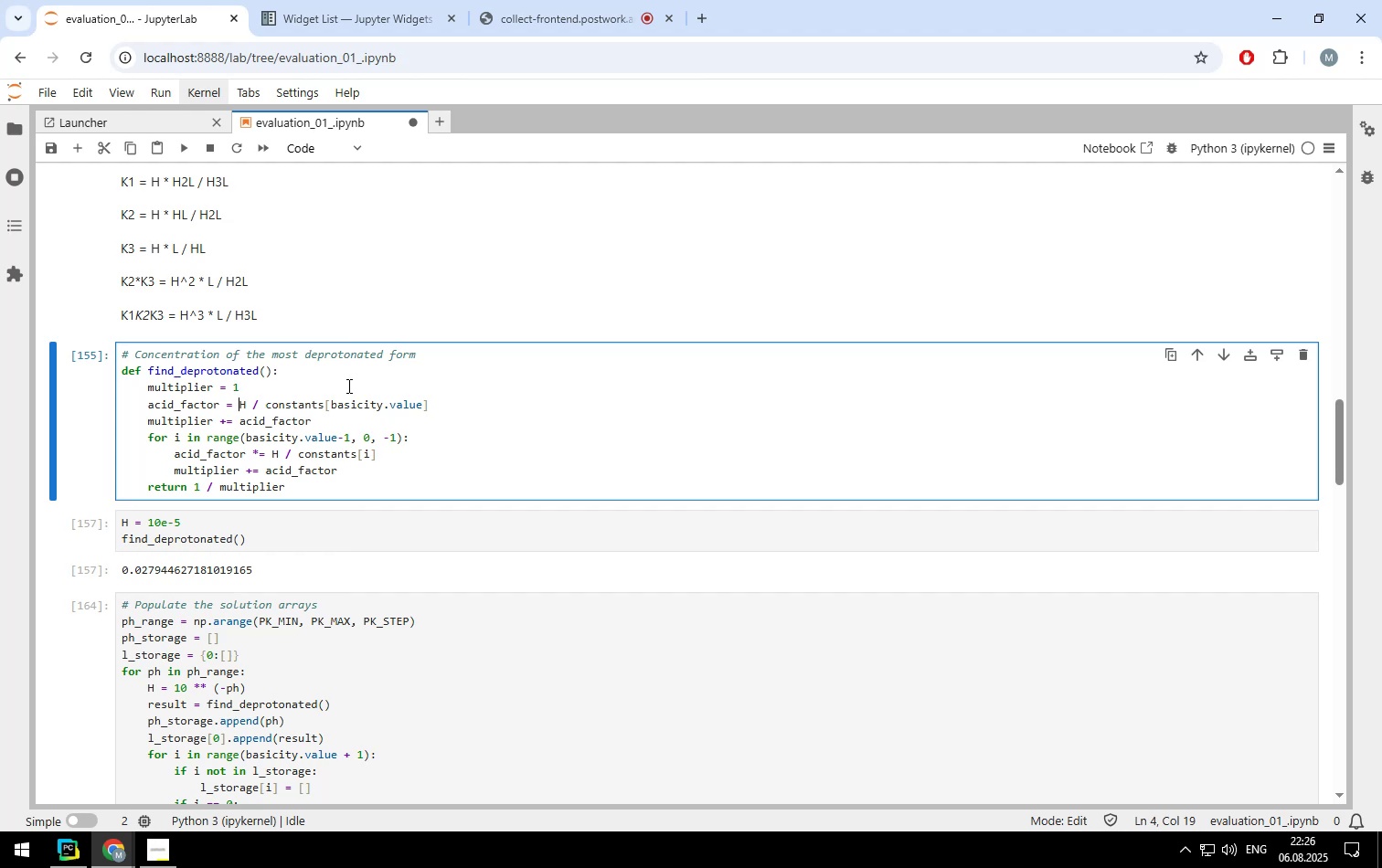 
key(ArrowRight)
 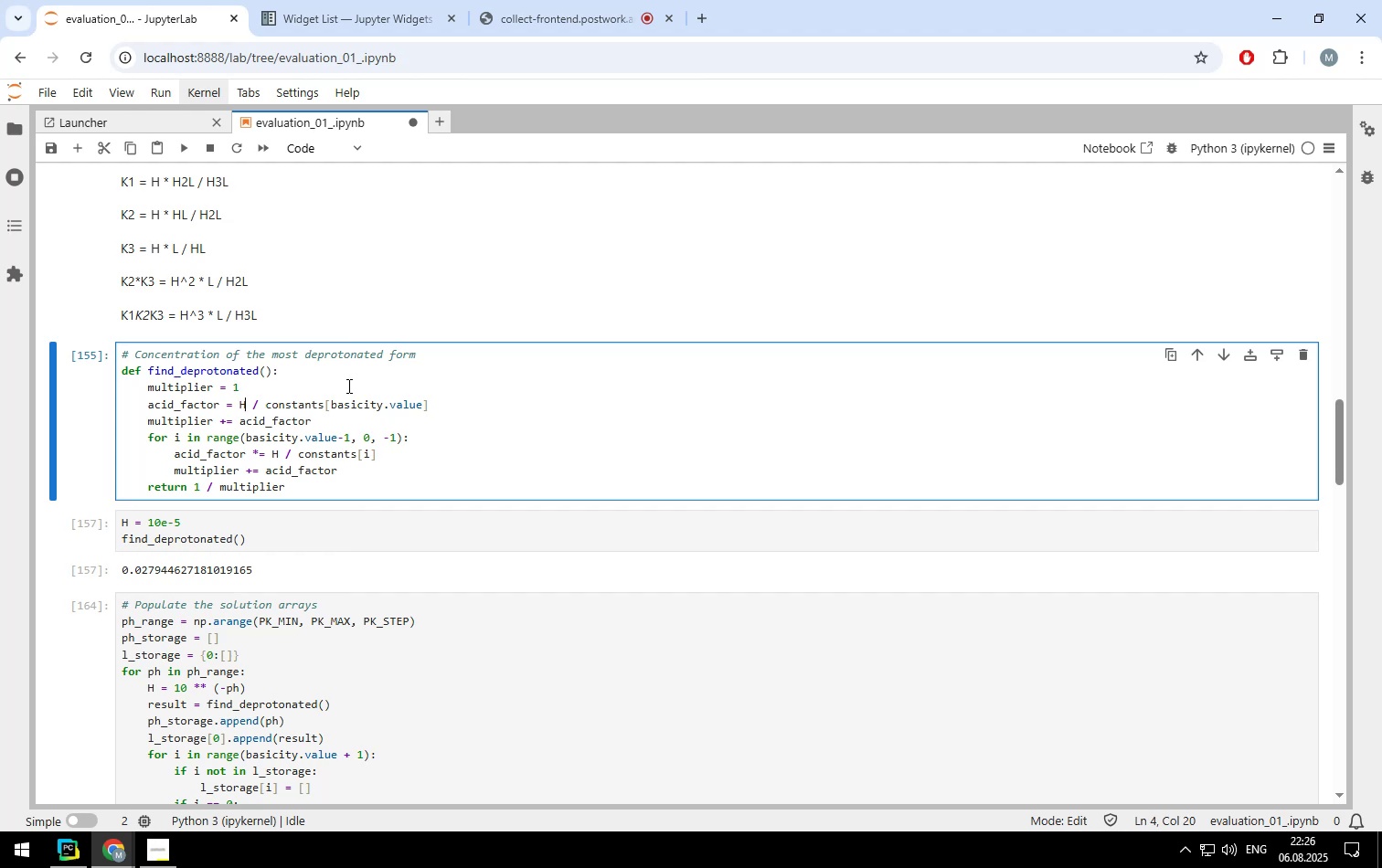 
key(ArrowRight)
 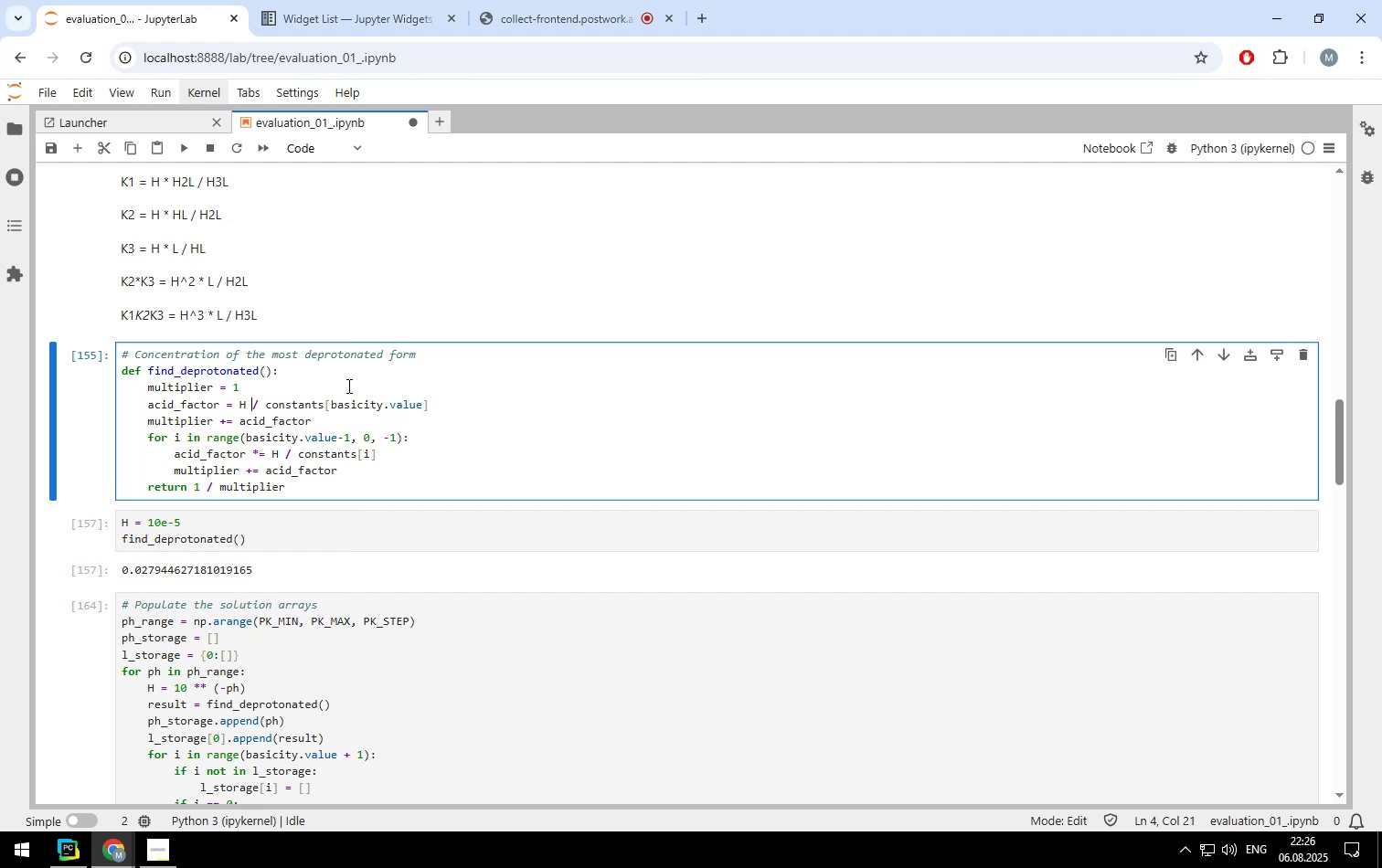 
key(ArrowRight)
 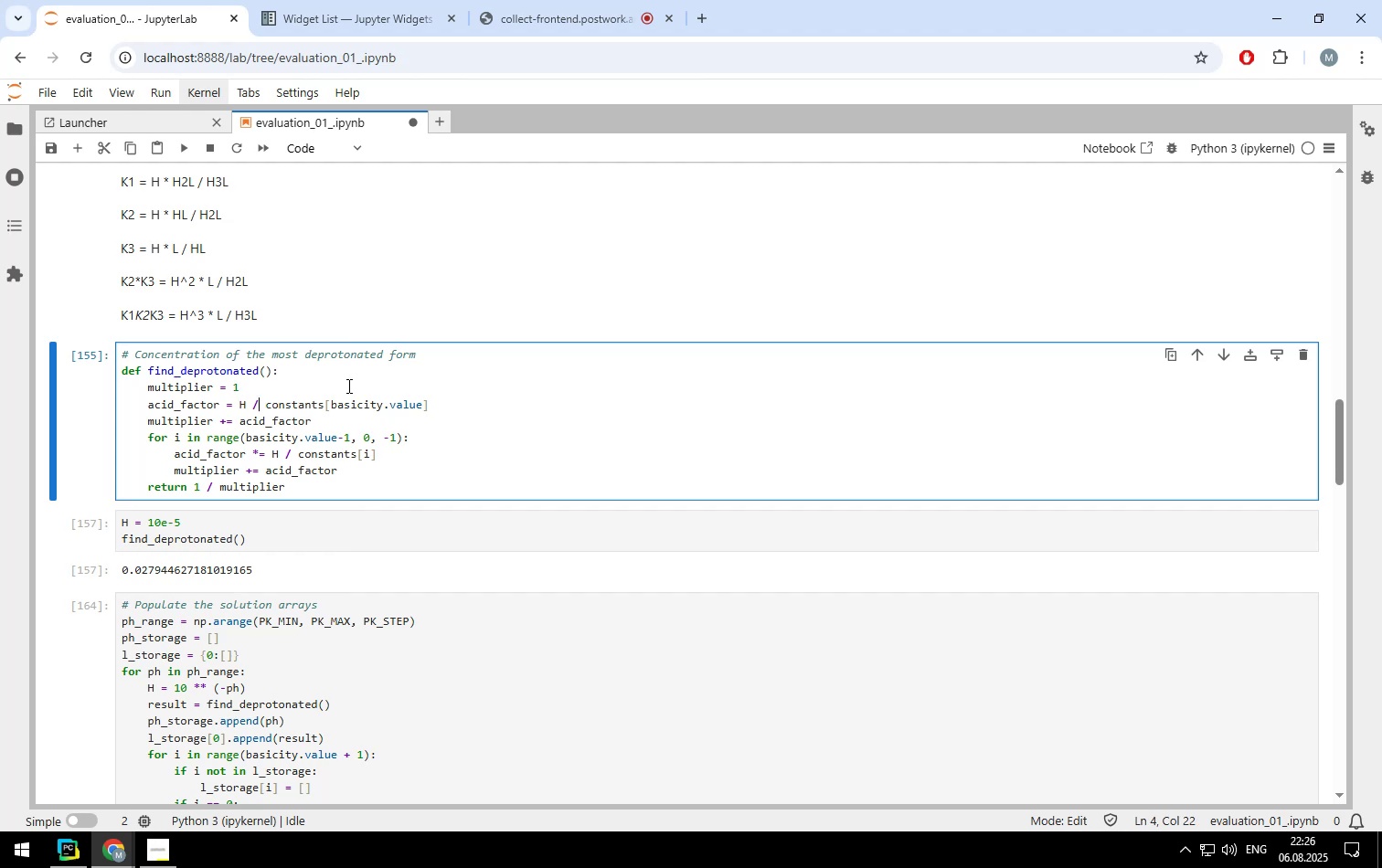 
key(ArrowRight)
 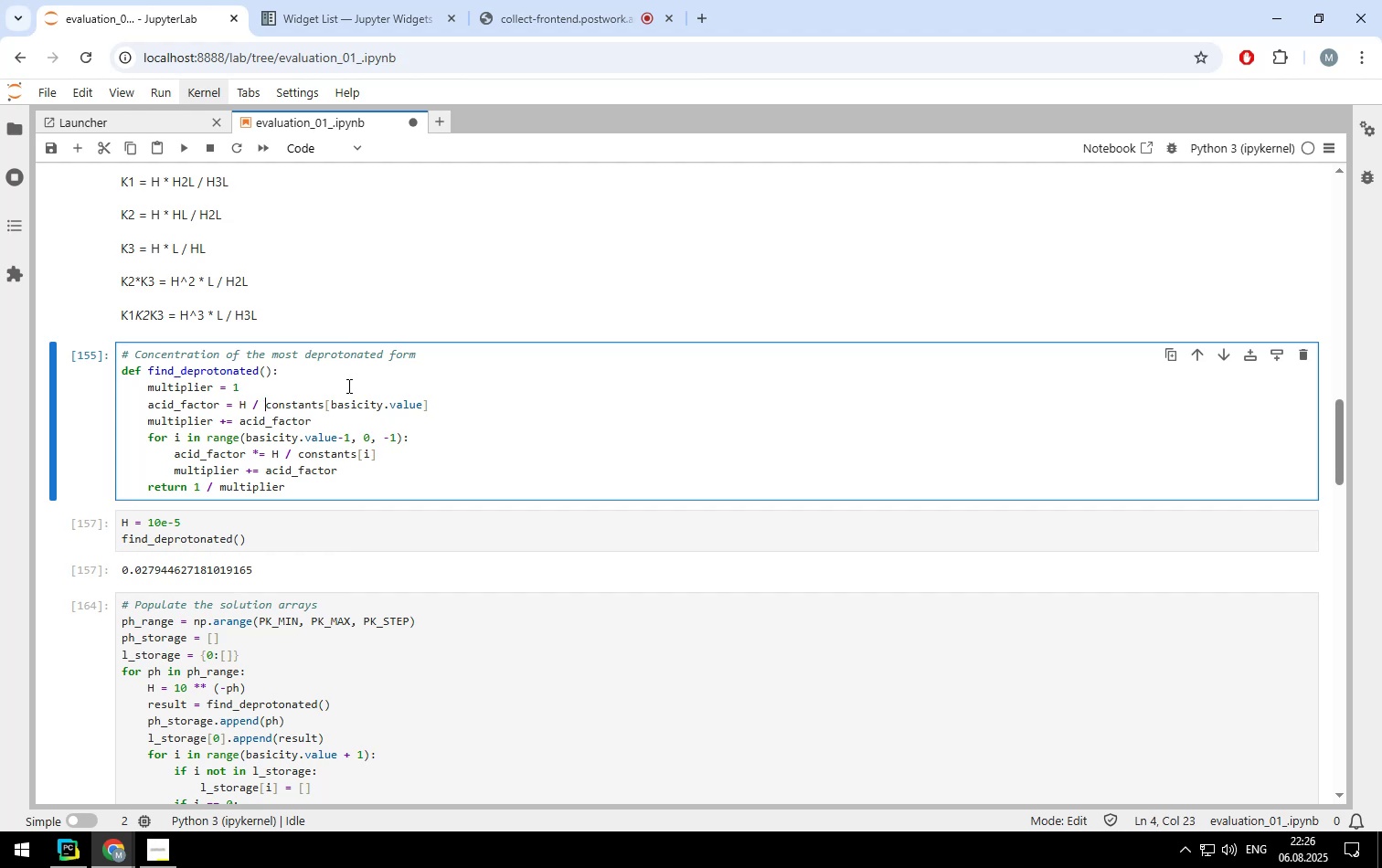 
hold_key(key=ArrowRight, duration=0.36)
 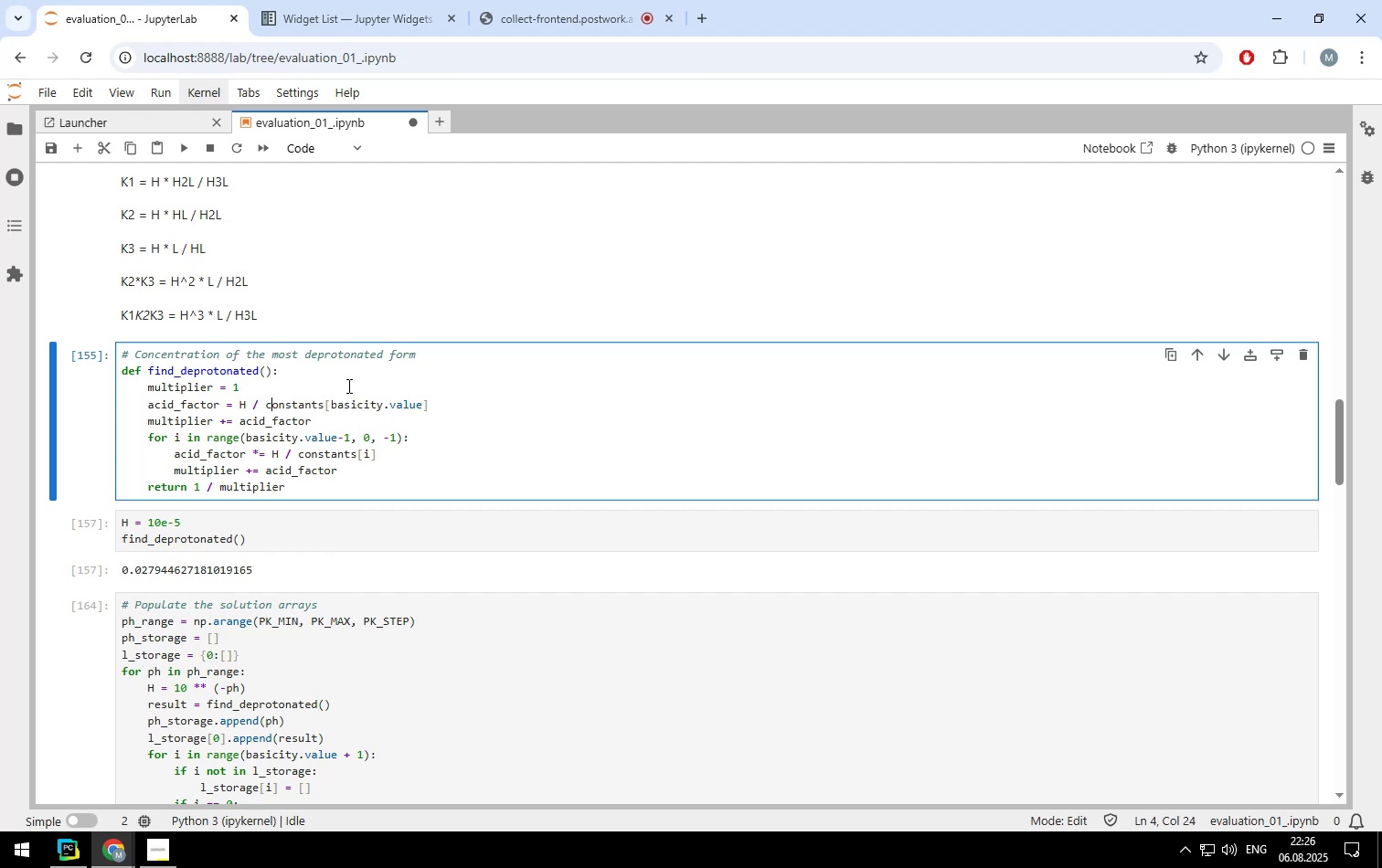 
key(ArrowUp)
 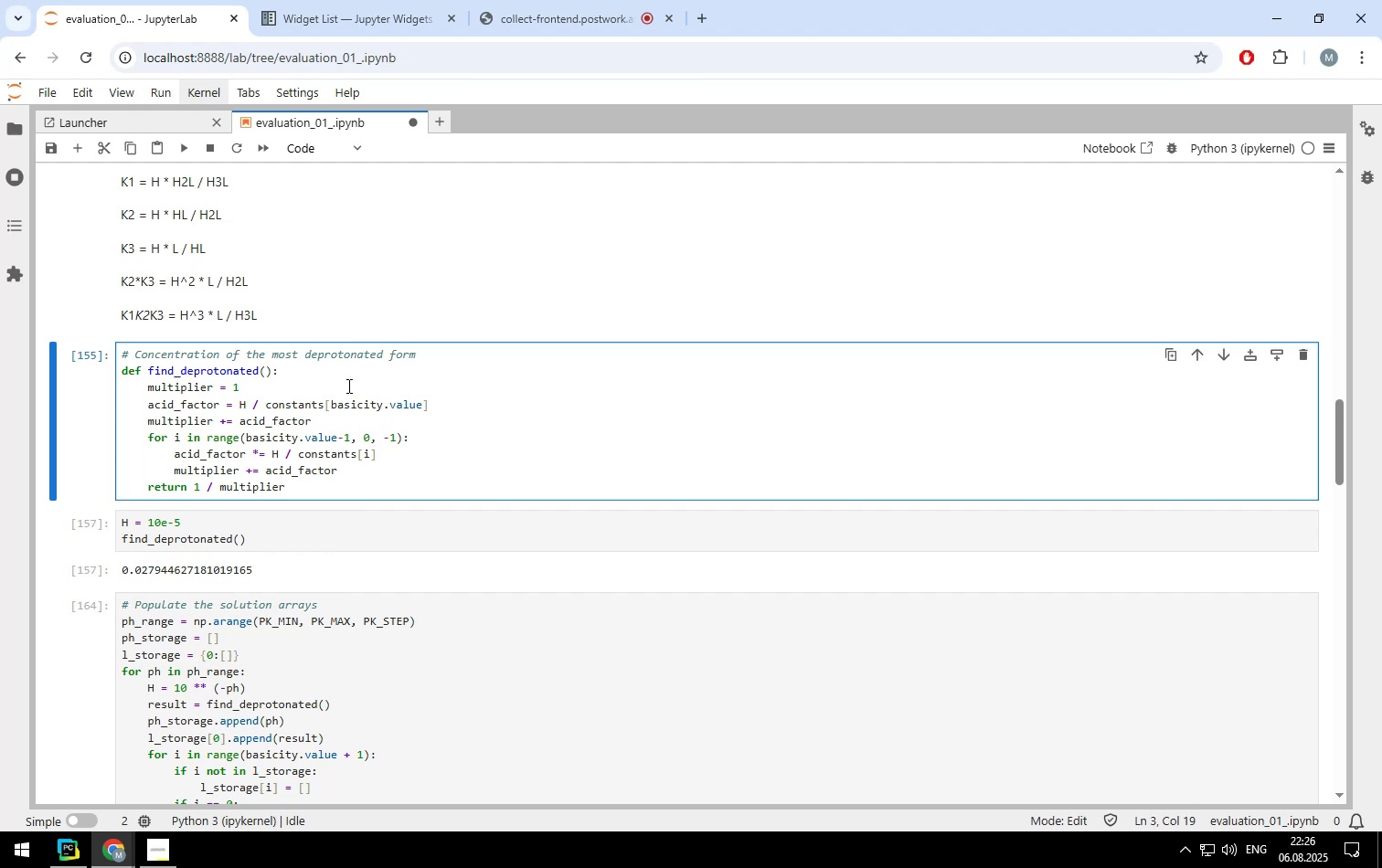 
wait(7.41)
 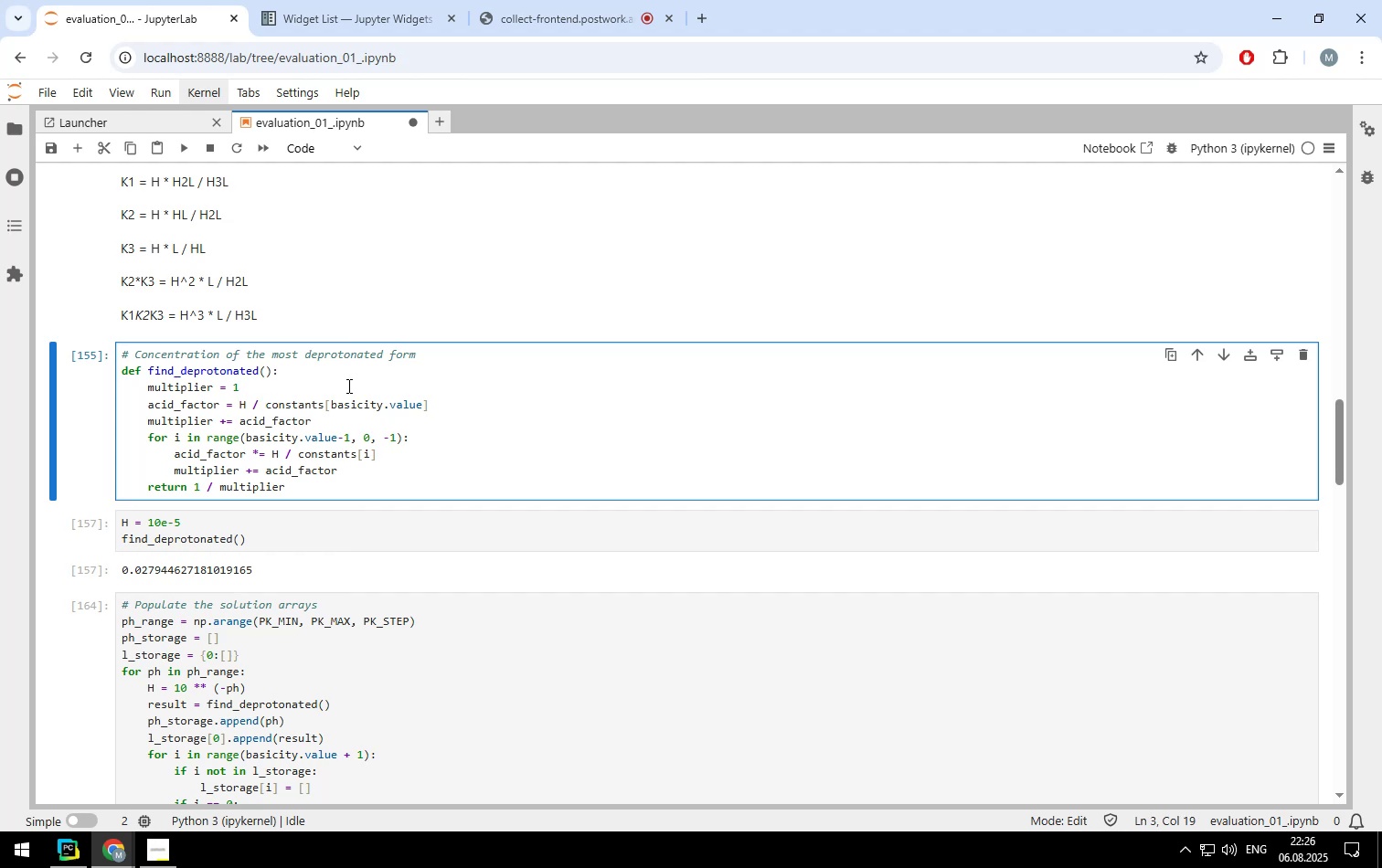 
key(ArrowDown)
 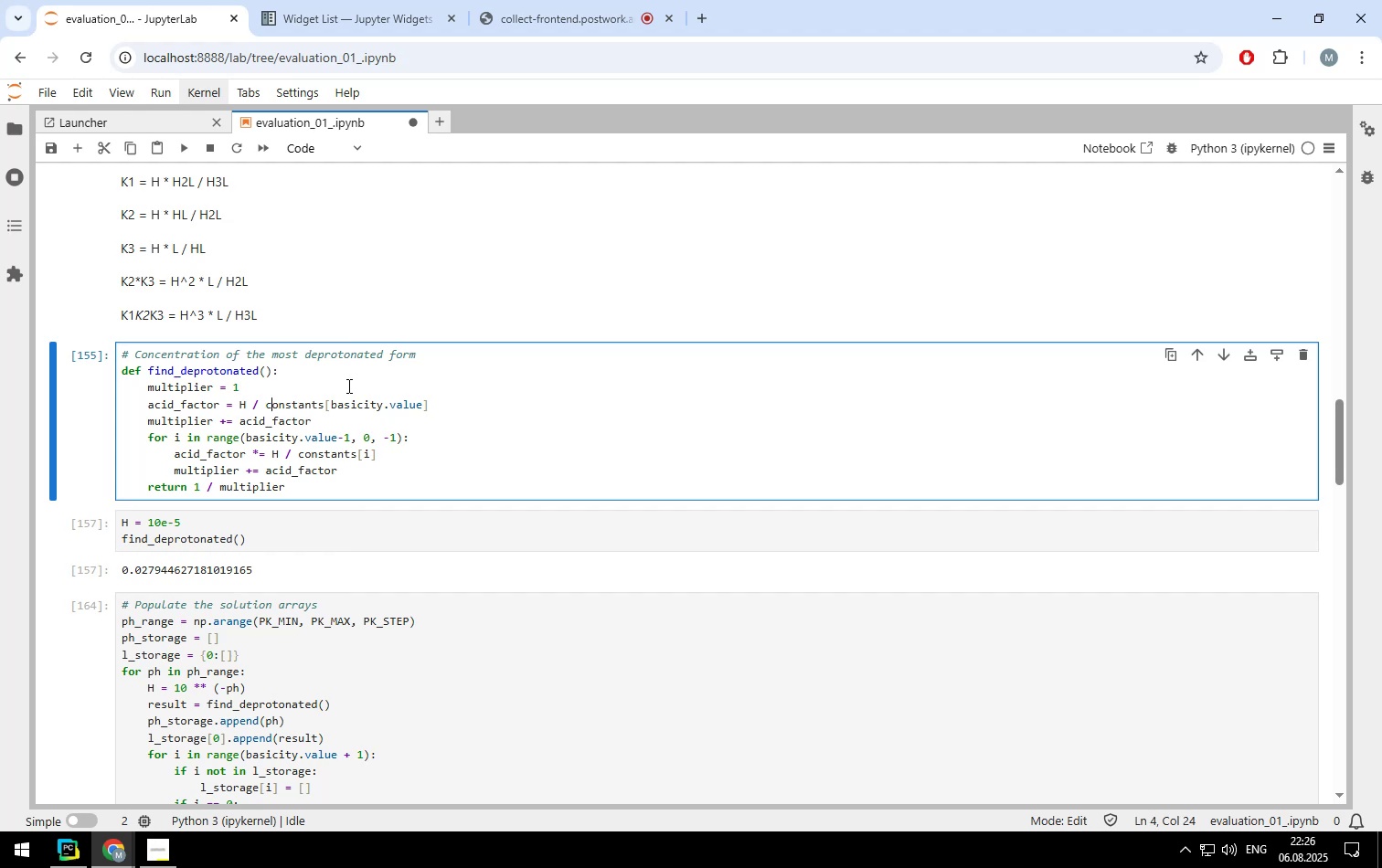 
key(ArrowLeft)
 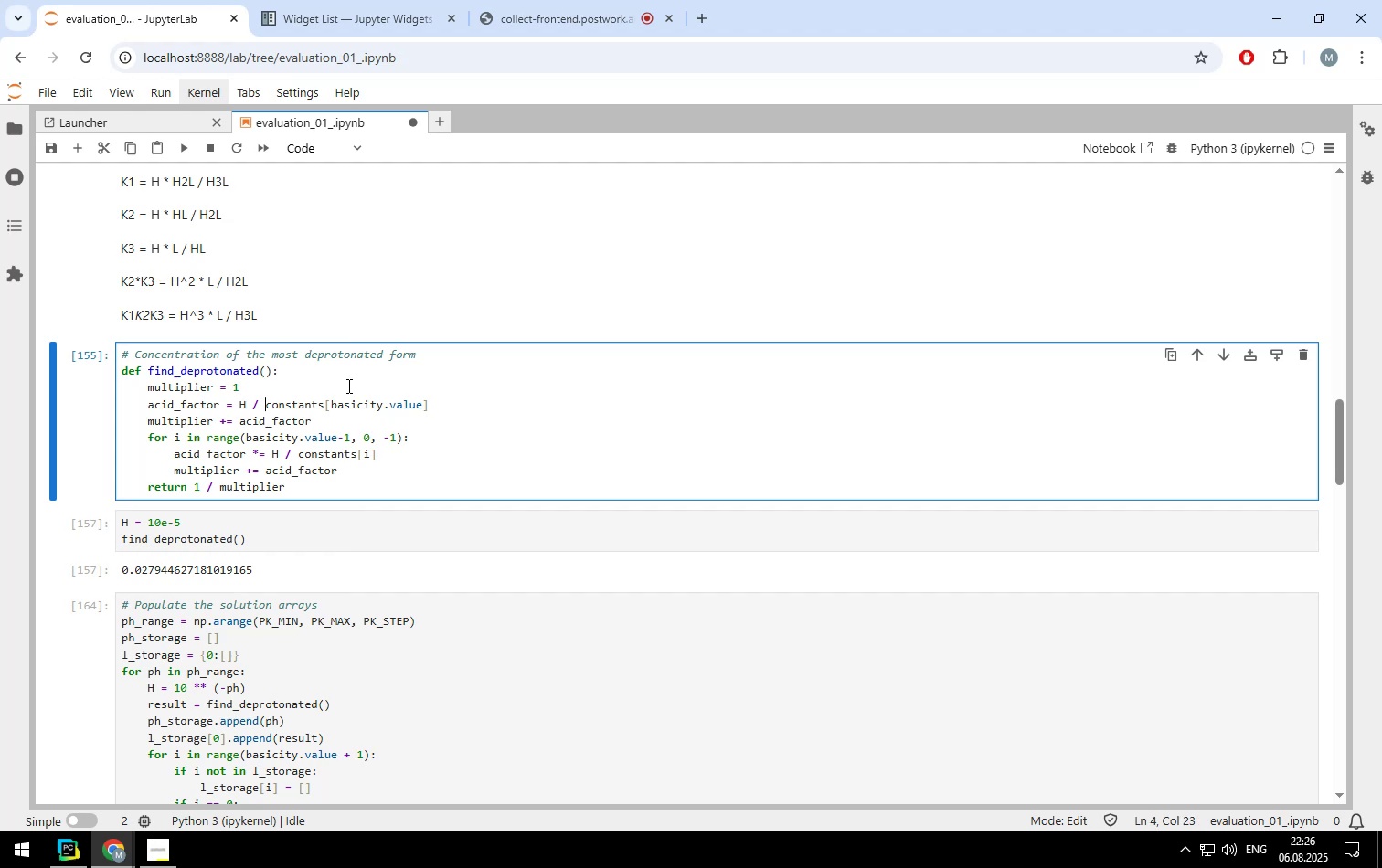 
key(ArrowLeft)
 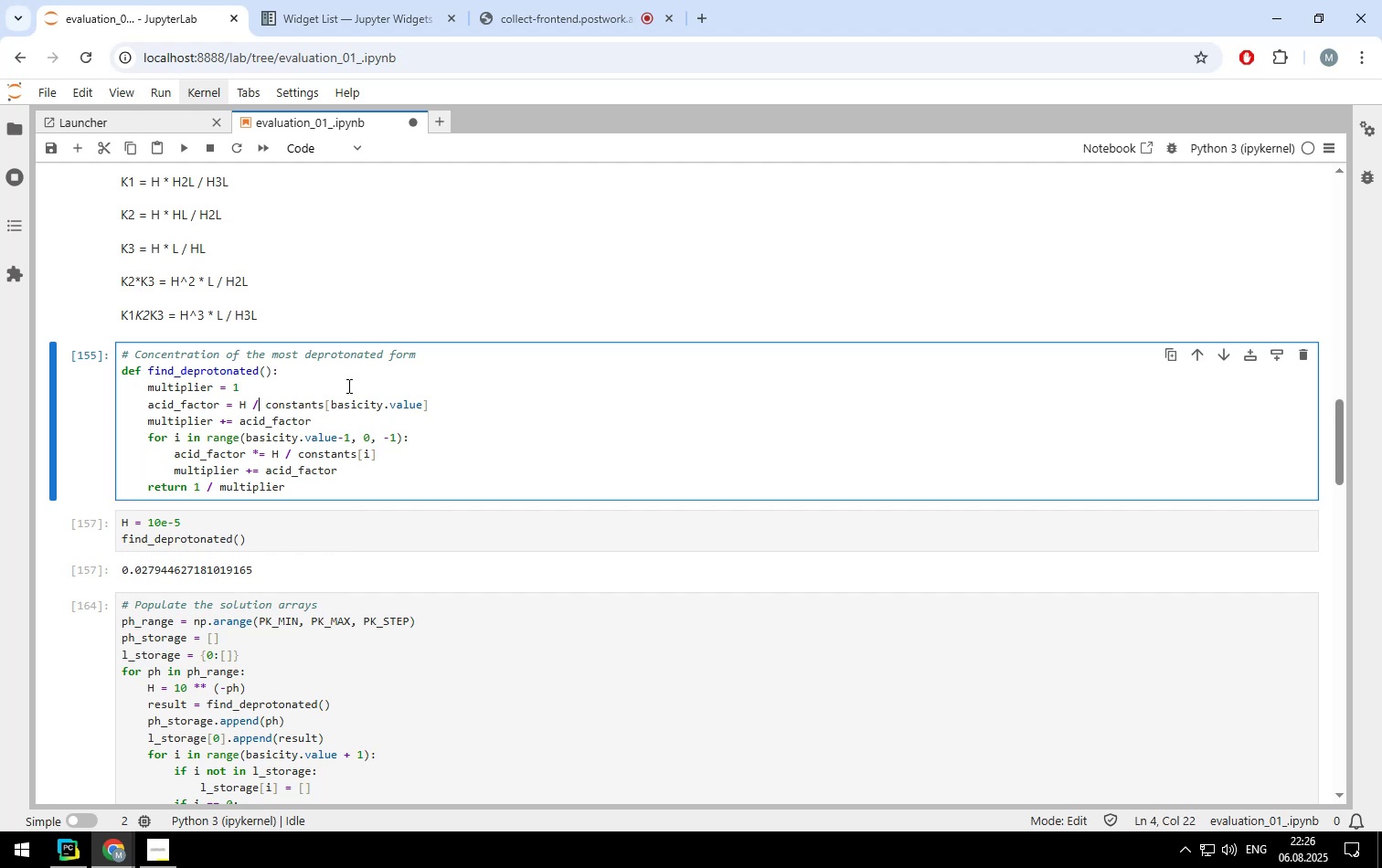 
key(ArrowLeft)
 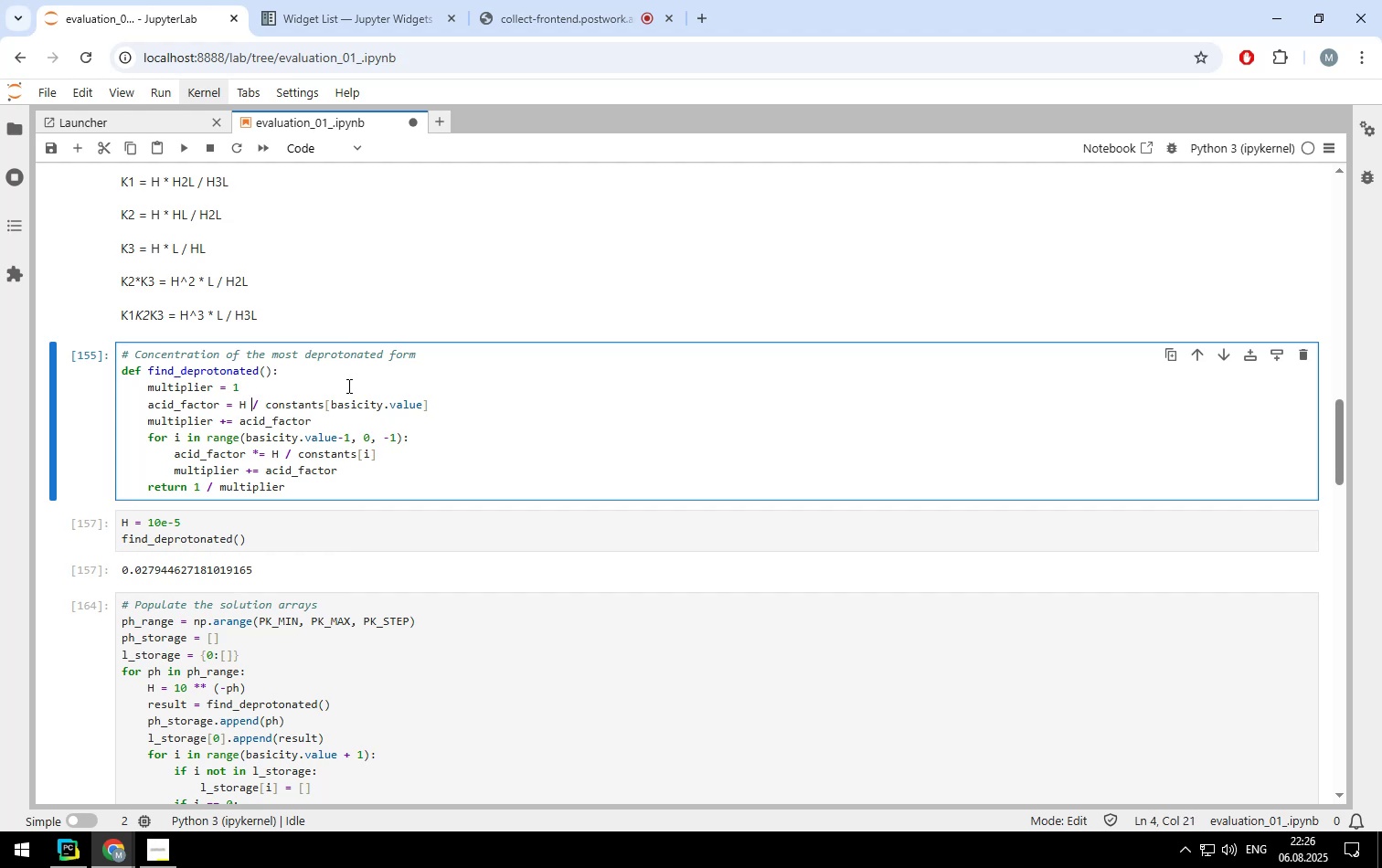 
key(ArrowLeft)
 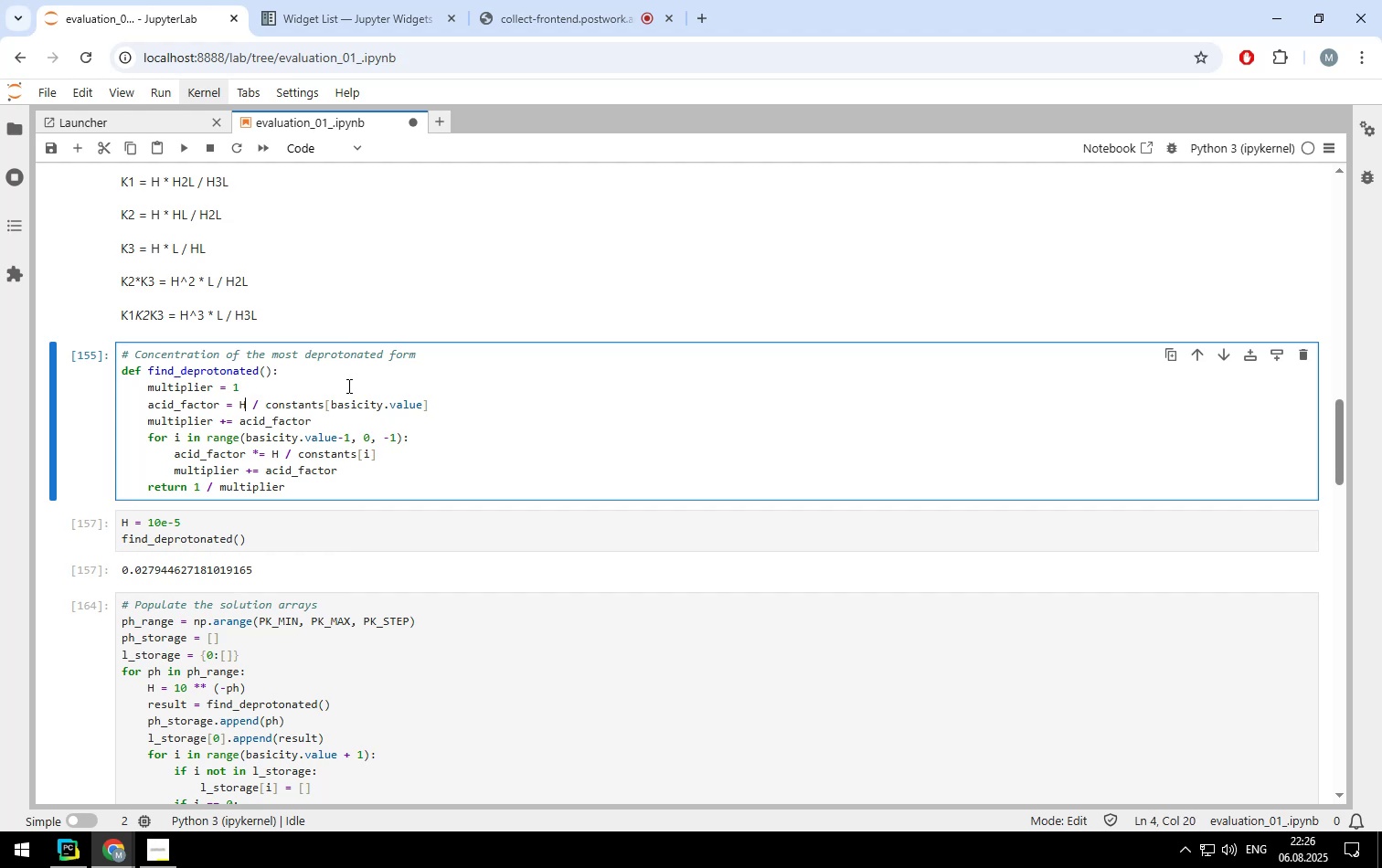 
key(ArrowLeft)
 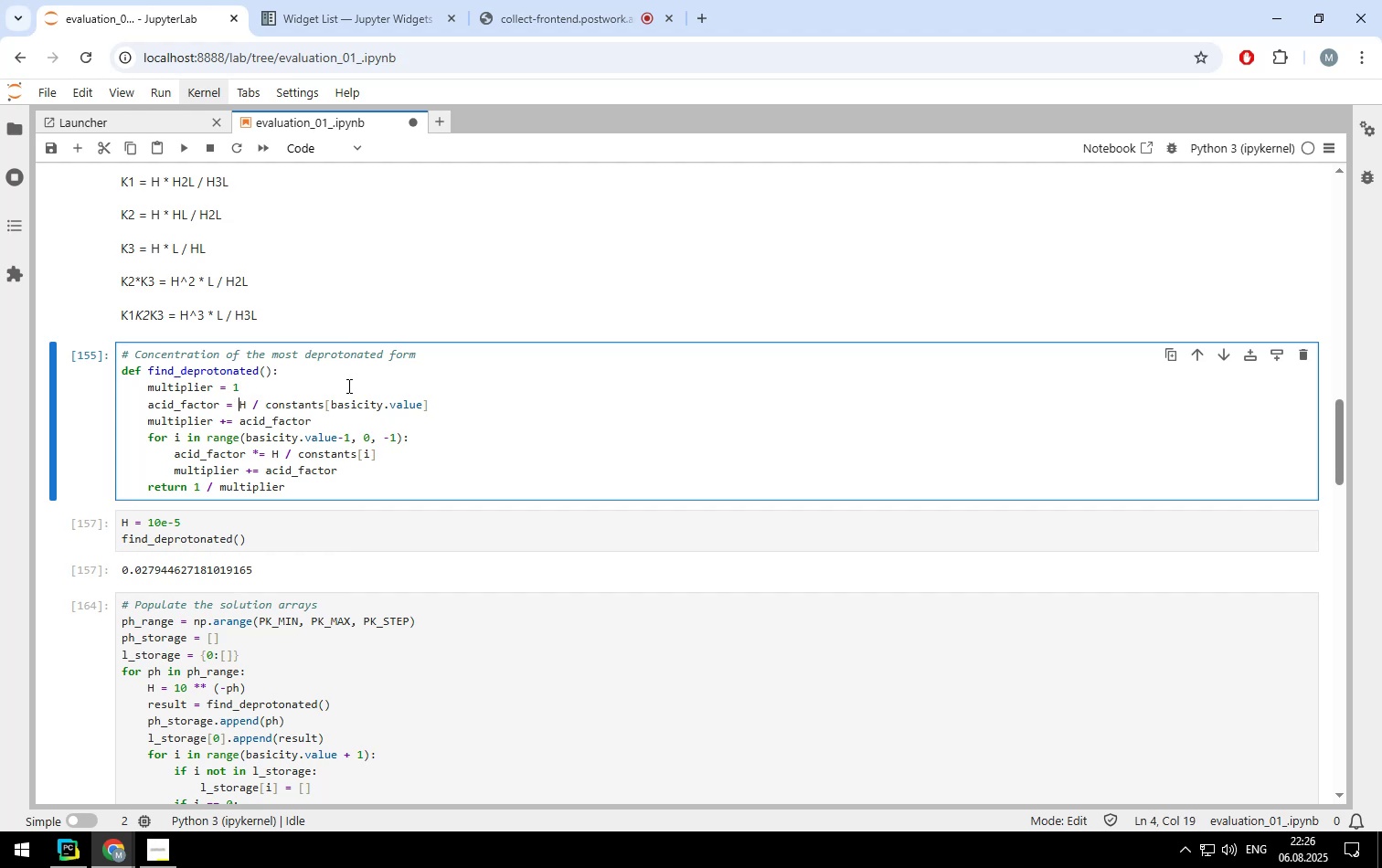 
hold_key(key=ArrowRight, duration=1.51)
 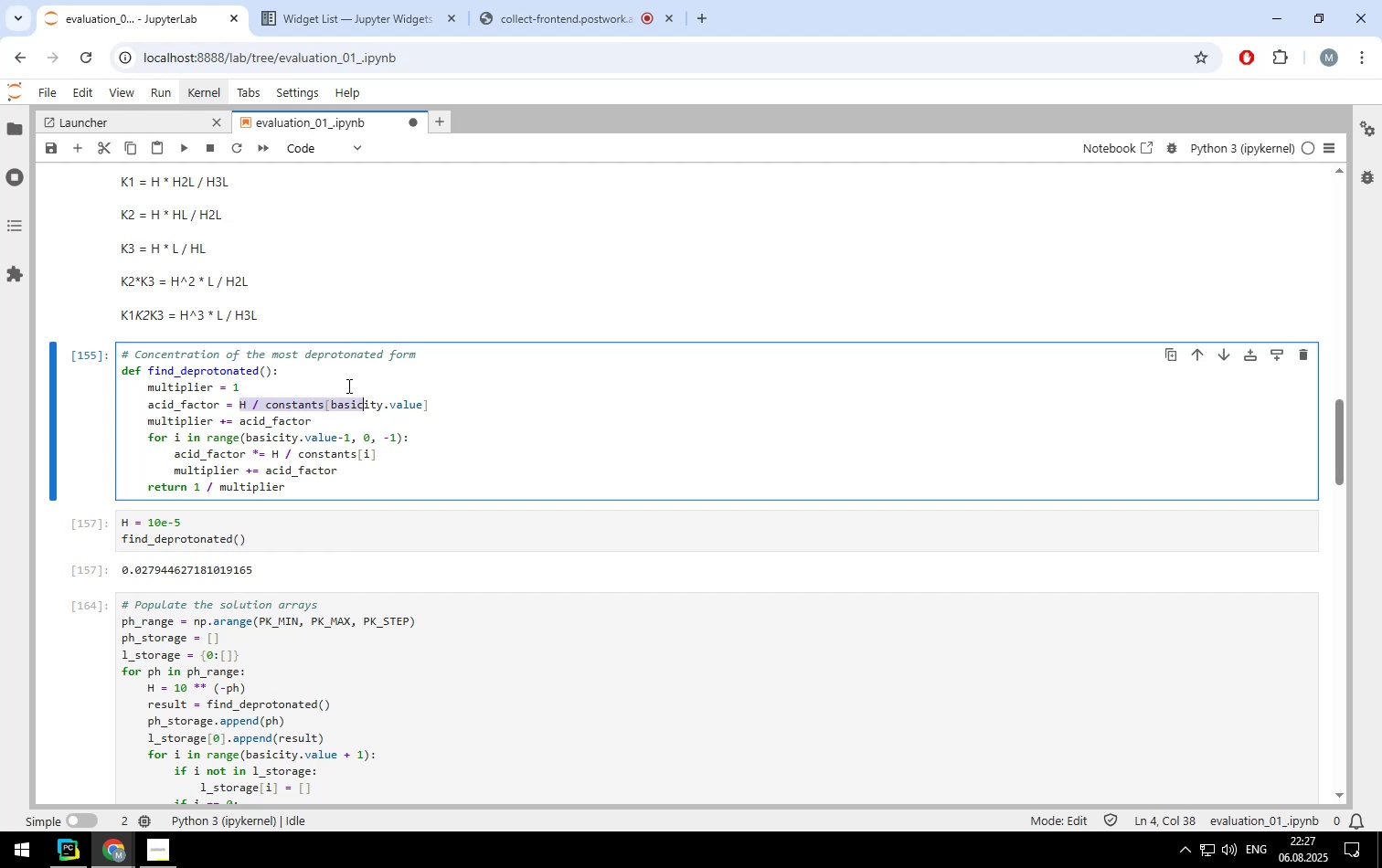 
hold_key(key=ArrowRight, duration=1.19)
 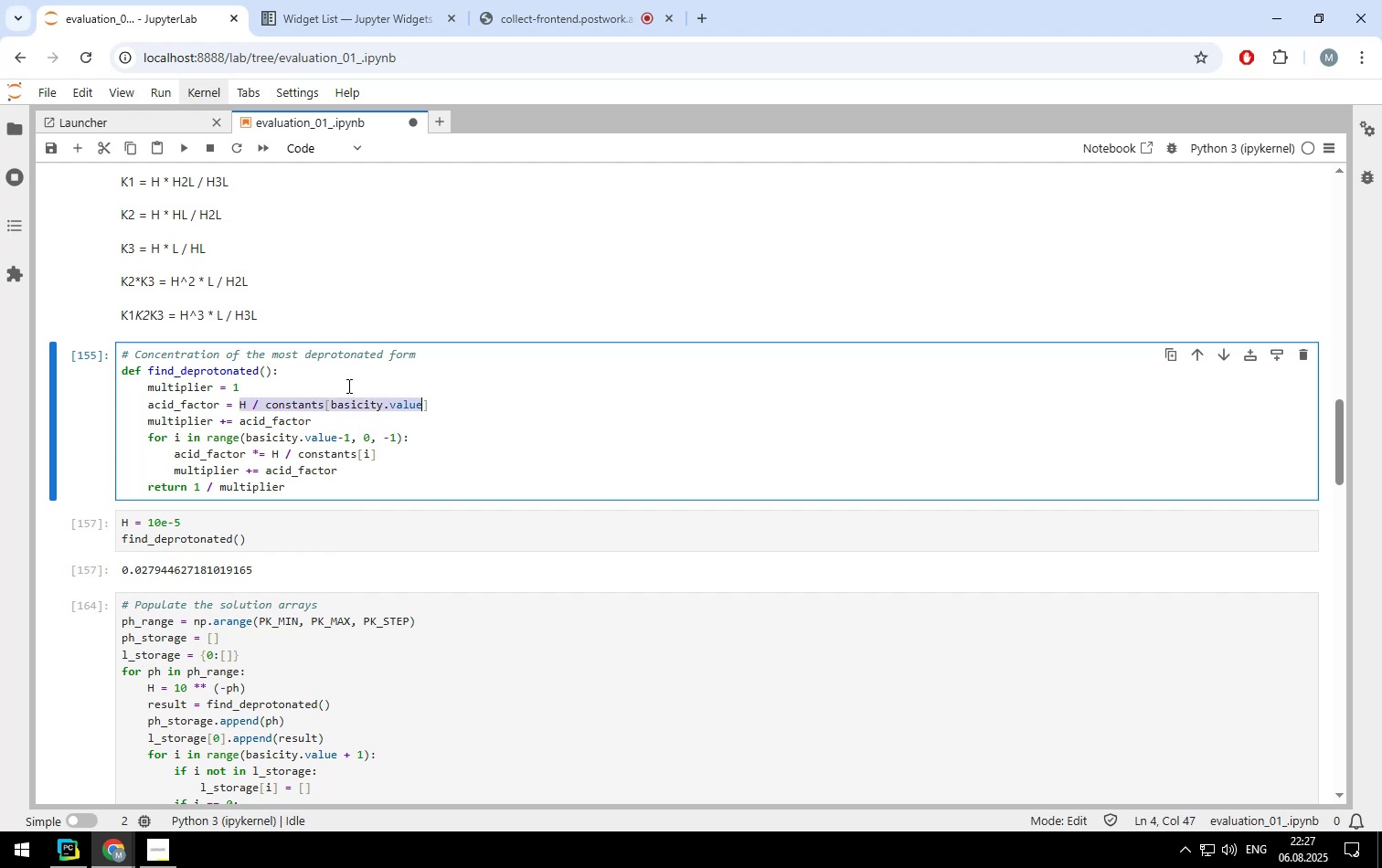 
key(Shift+ArrowRight)
 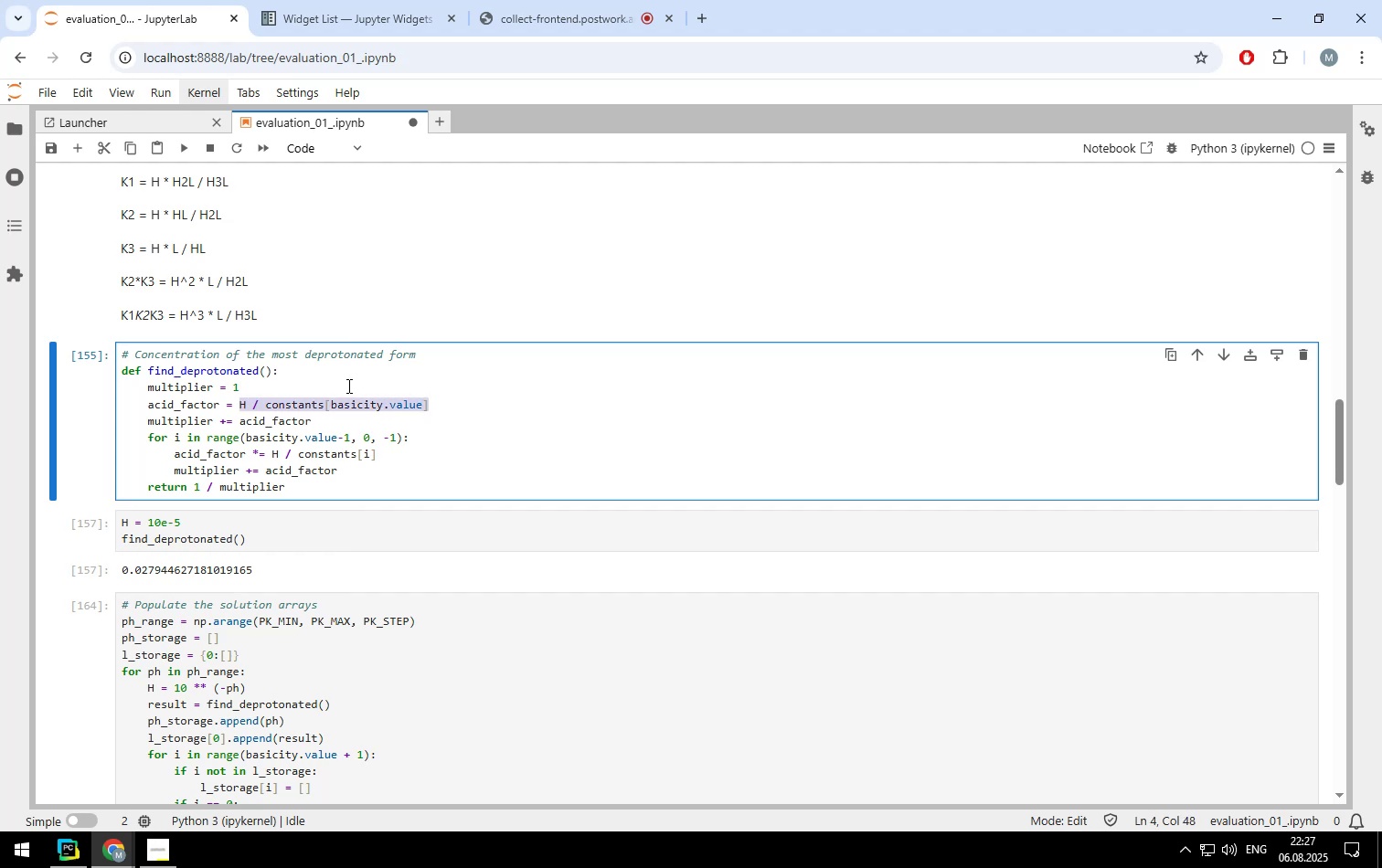 
key(Backspace)
 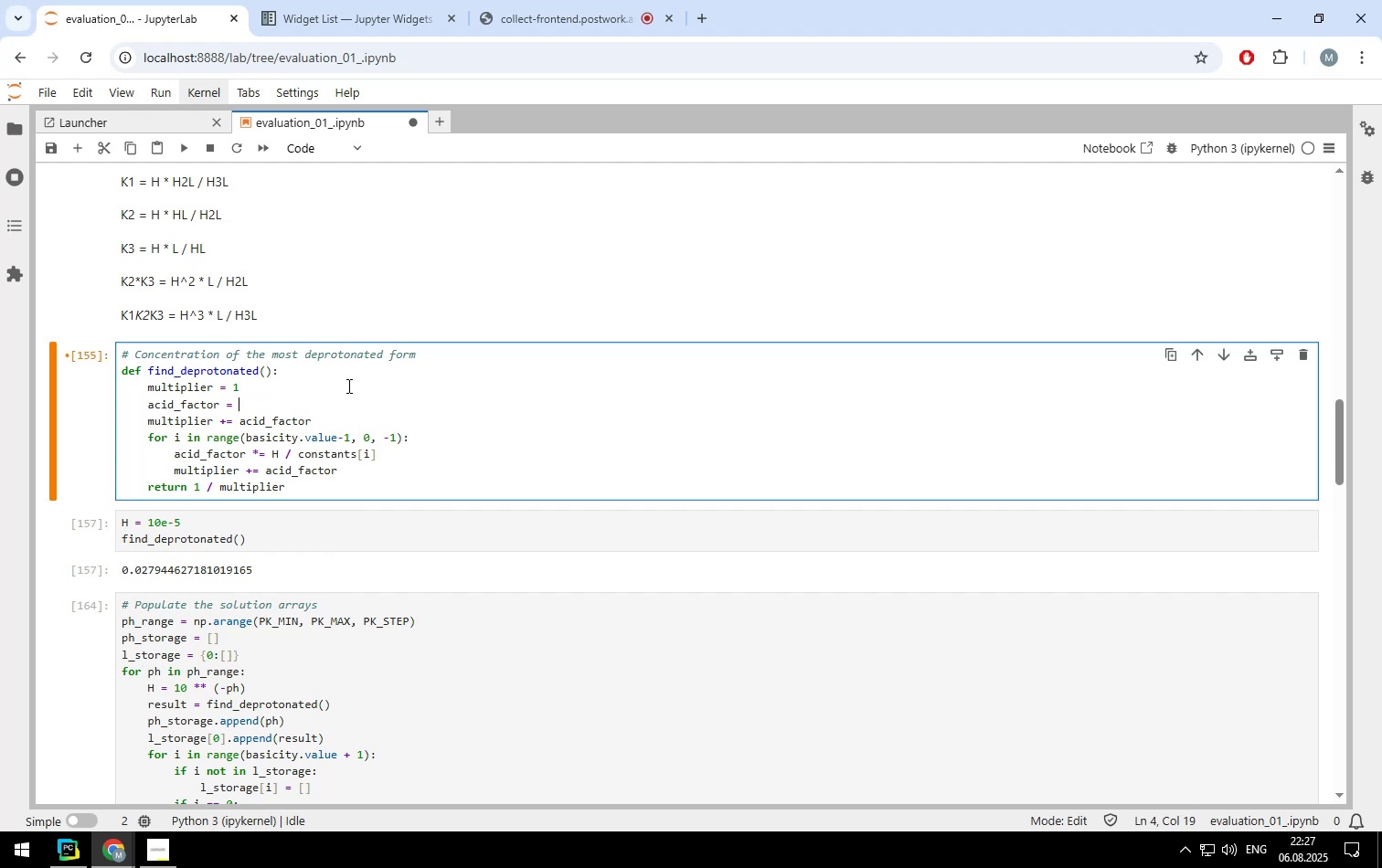 
key(Backspace)
 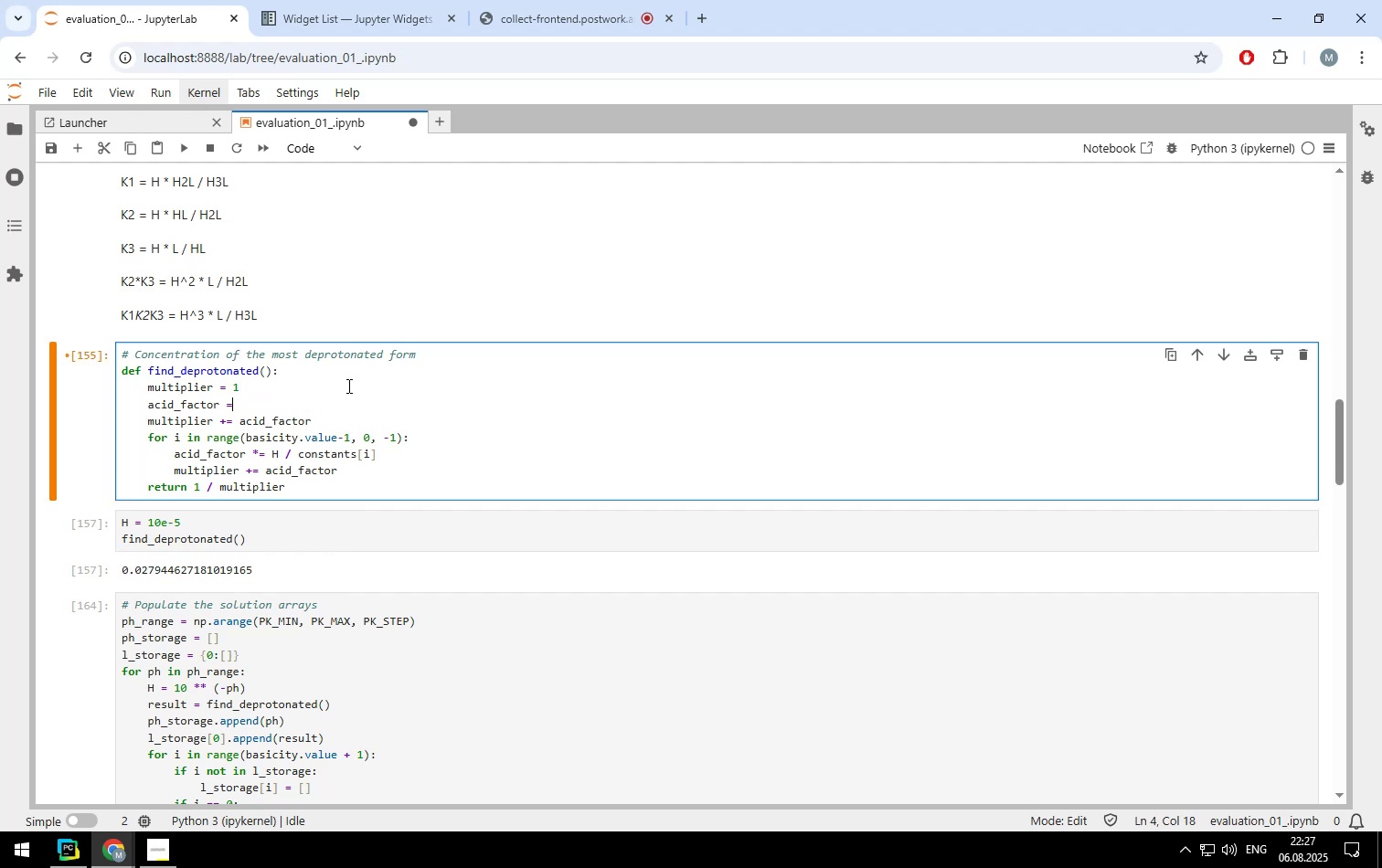 
key(Backspace)
 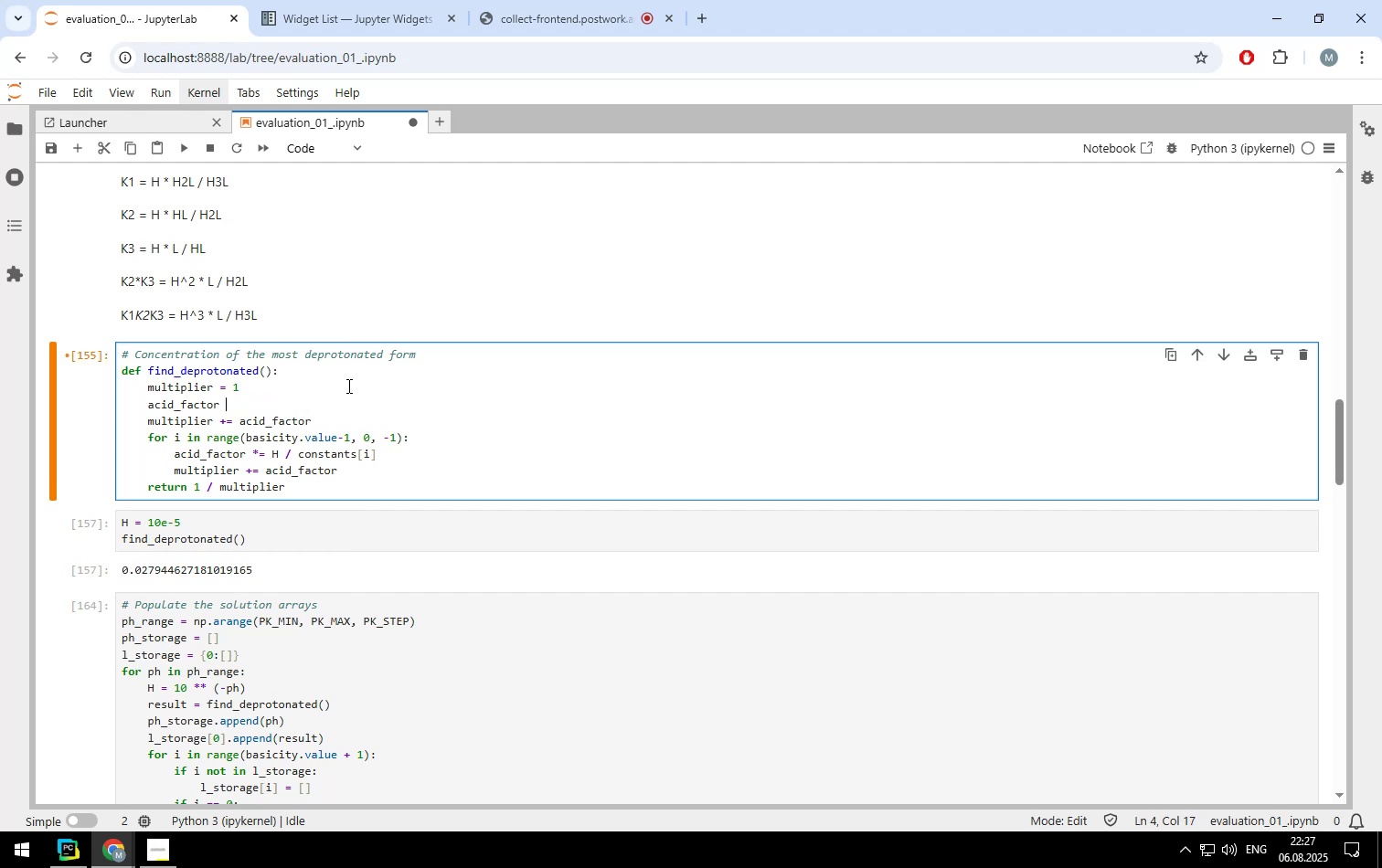 
key(Backspace)
 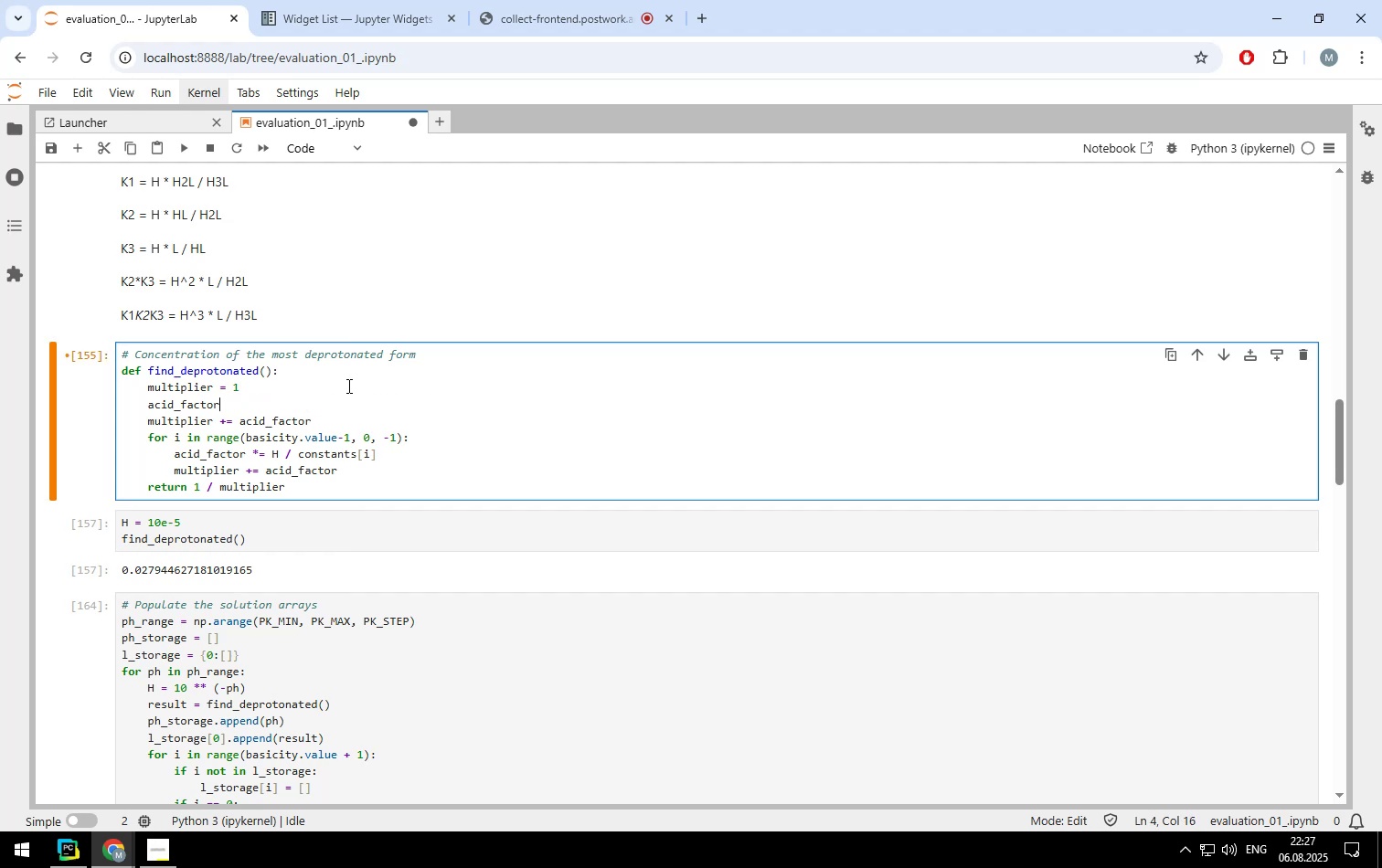 
key(Backspace)
 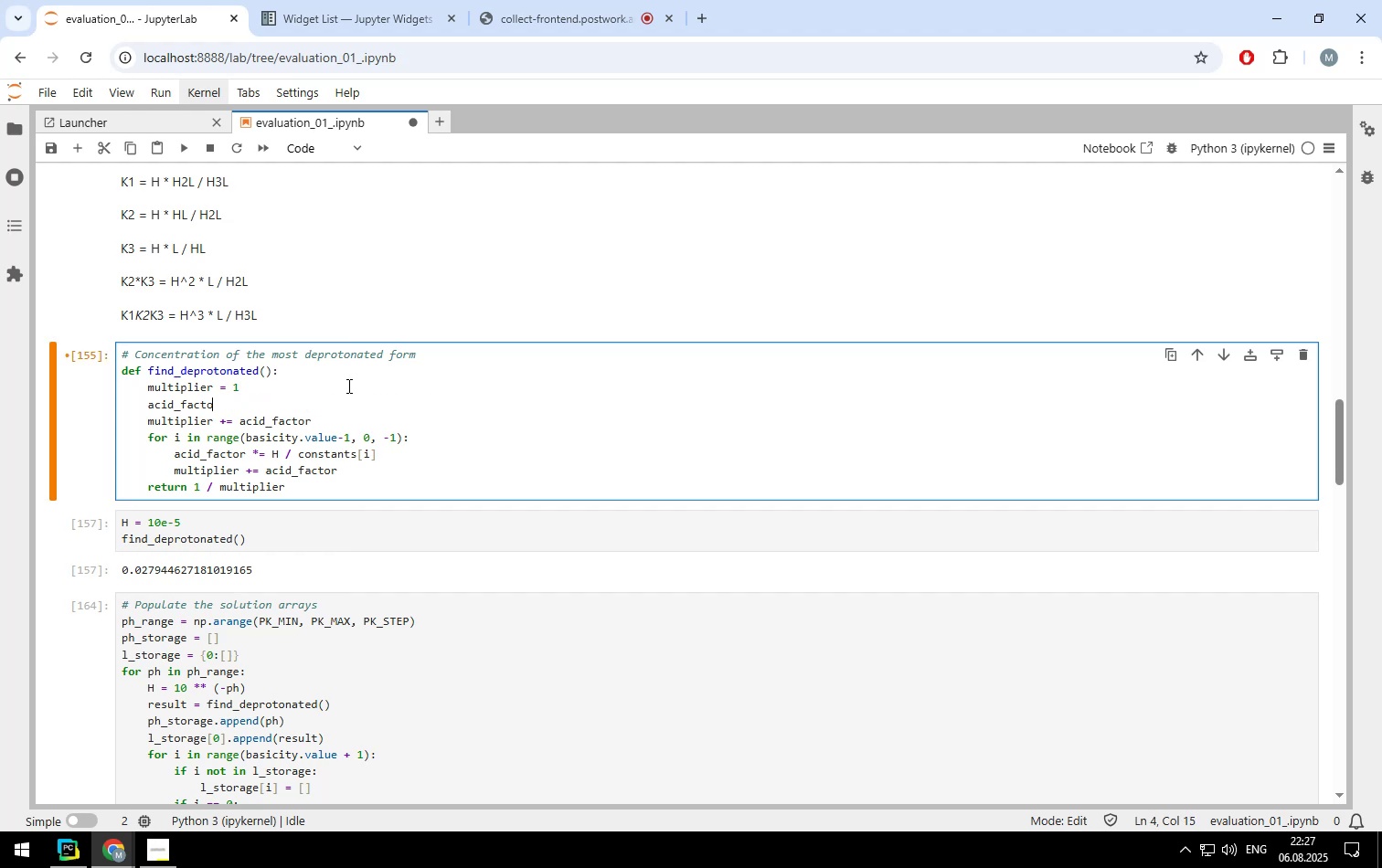 
key(Backspace)
 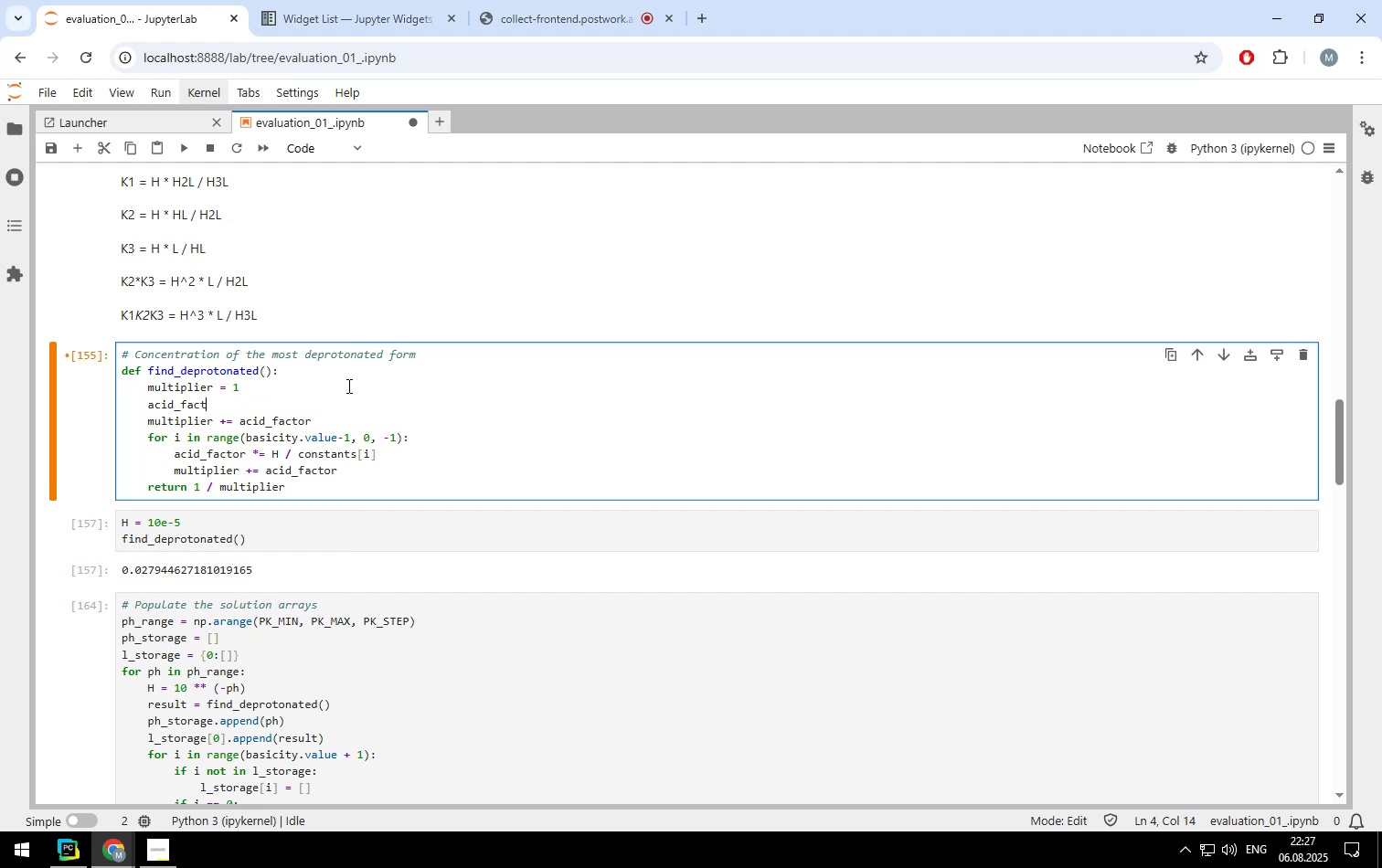 
key(Backspace)
 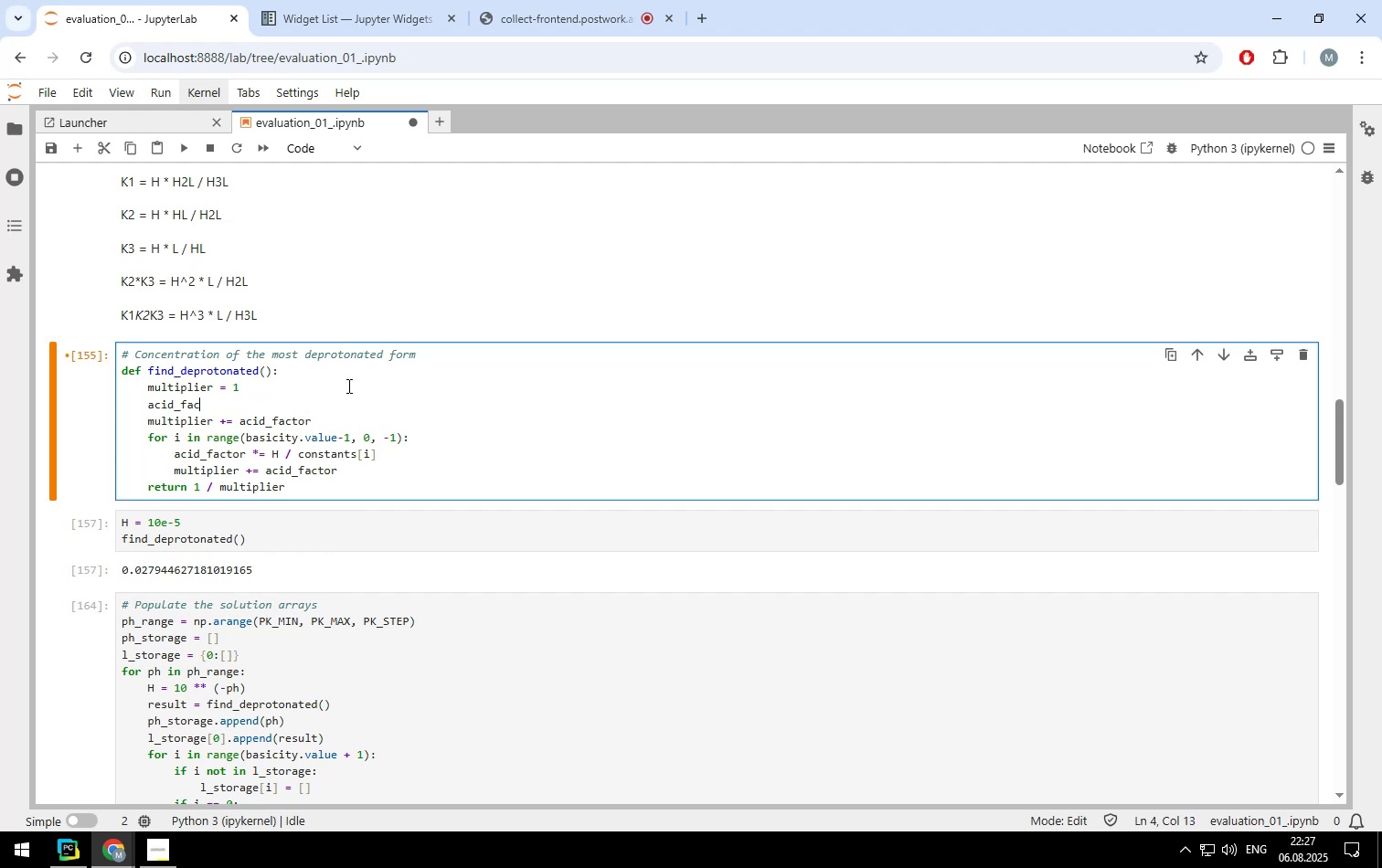 
key(Backspace)
 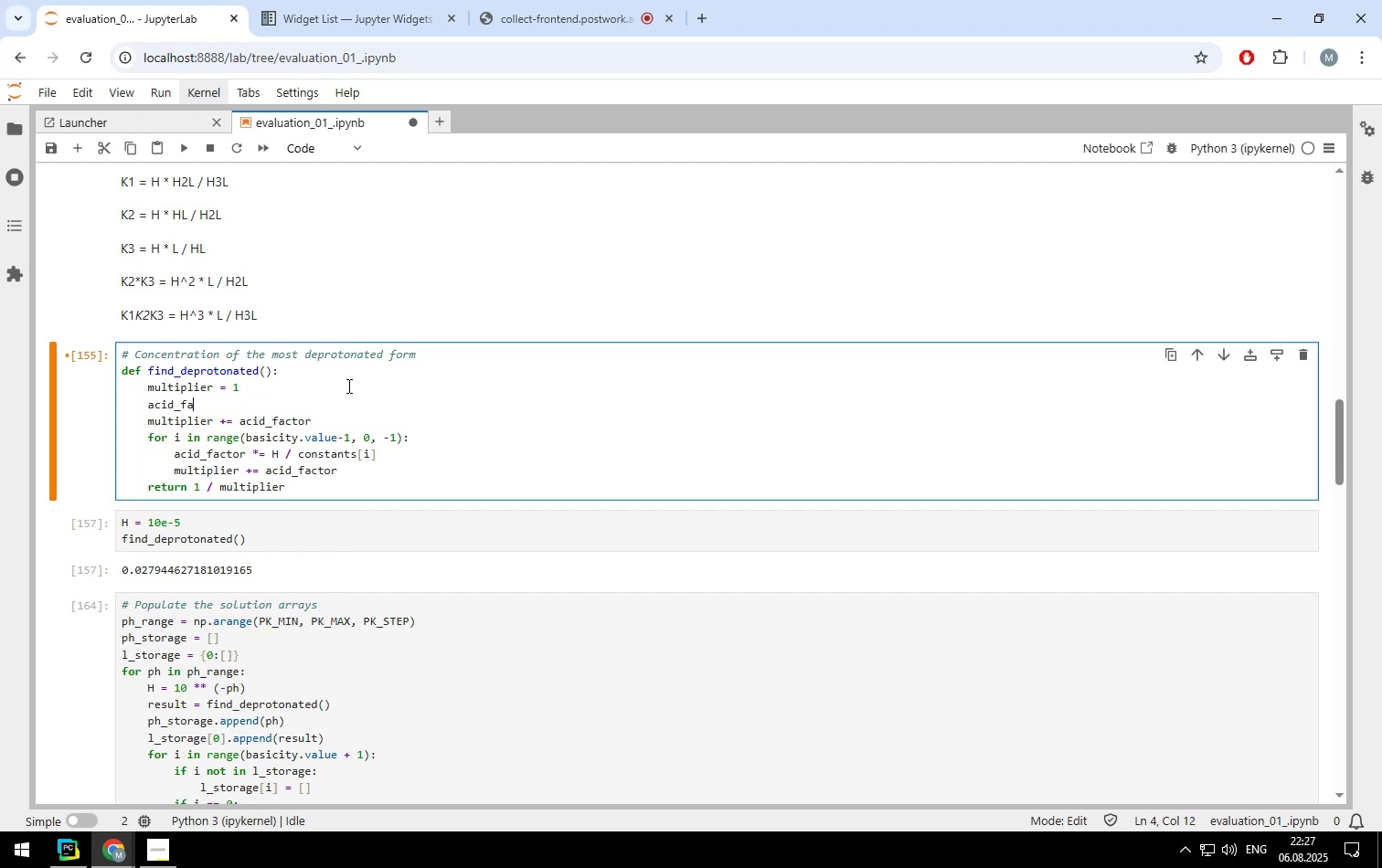 
key(Backspace)
 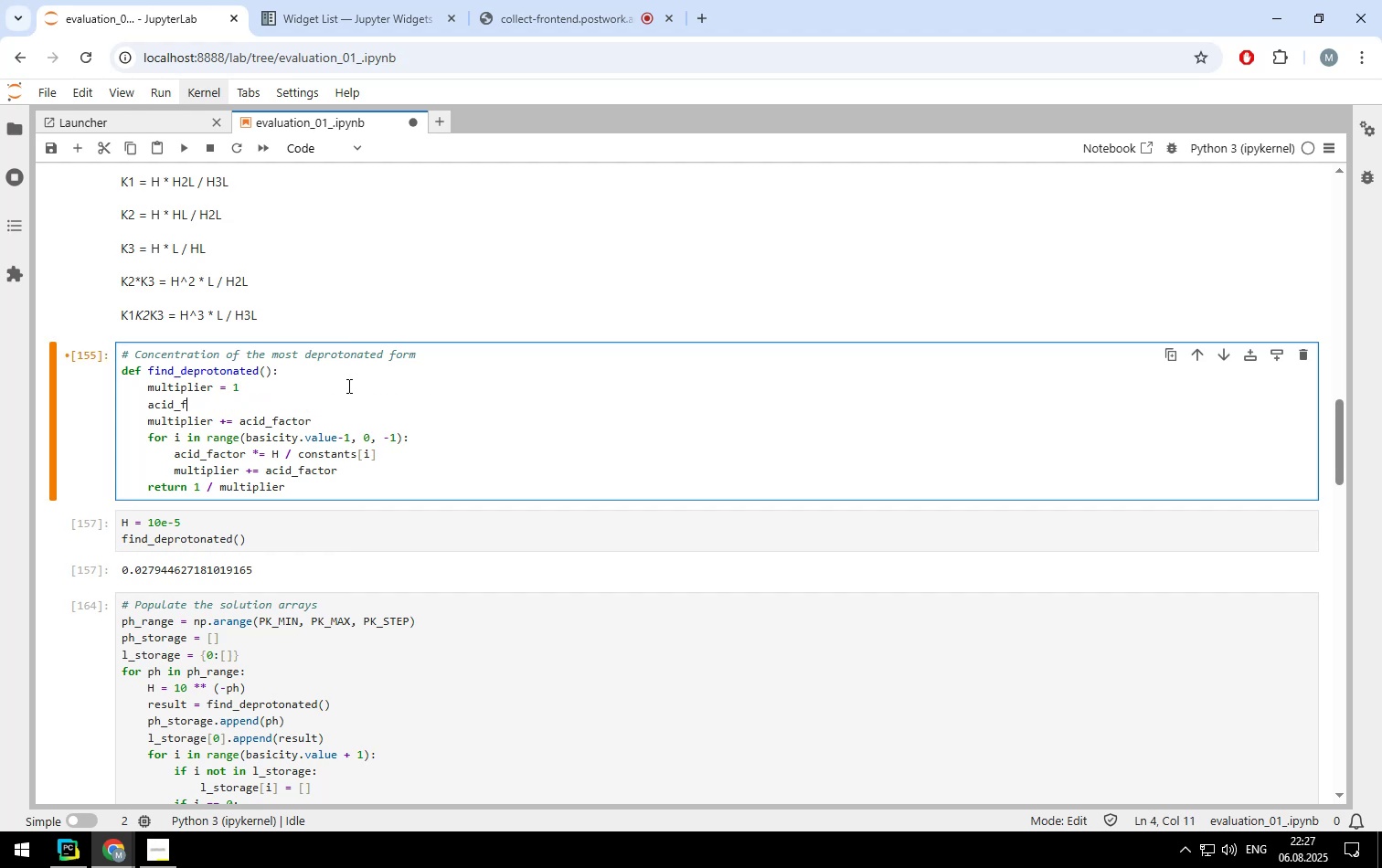 
key(Backspace)
 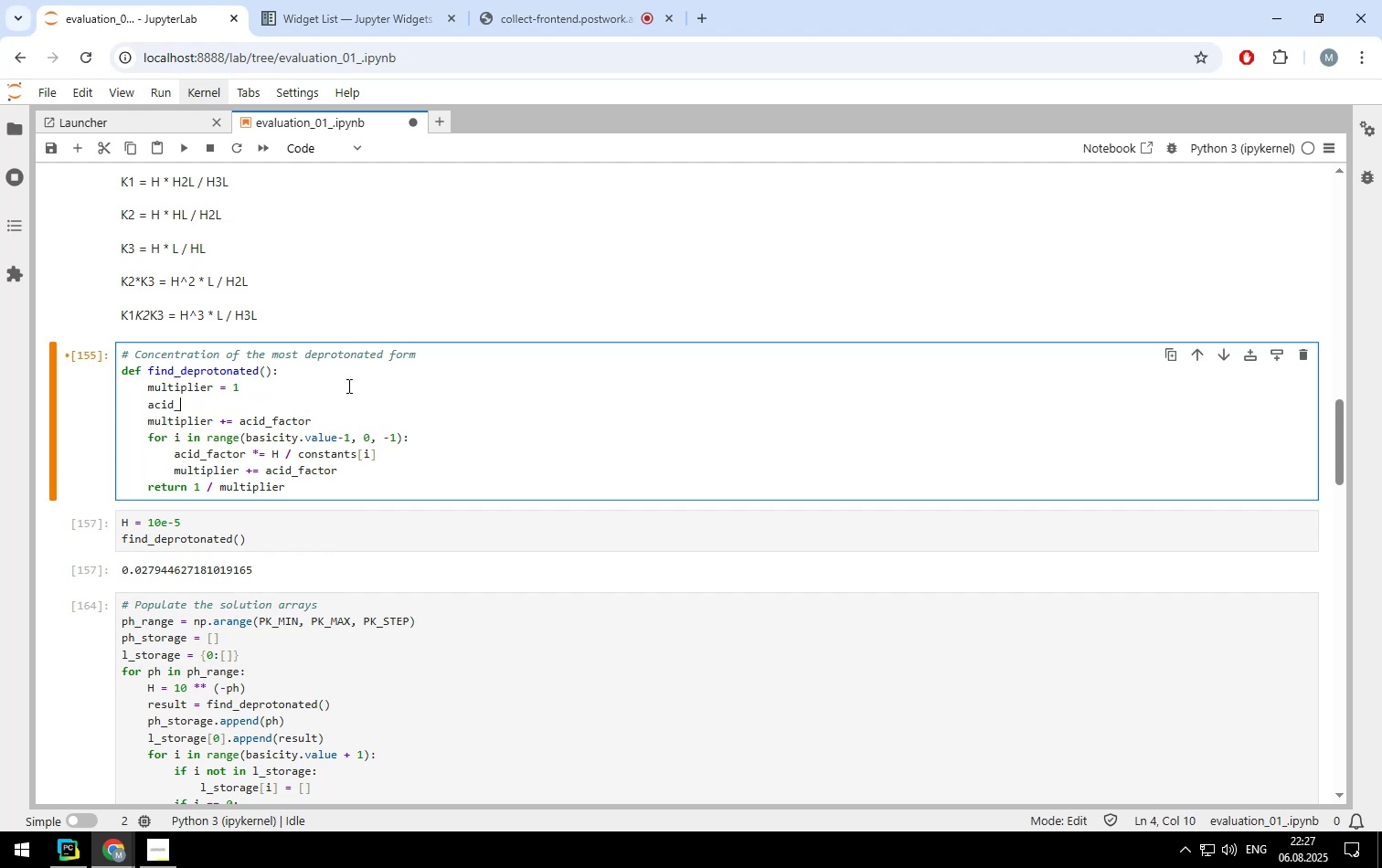 
key(Backspace)
 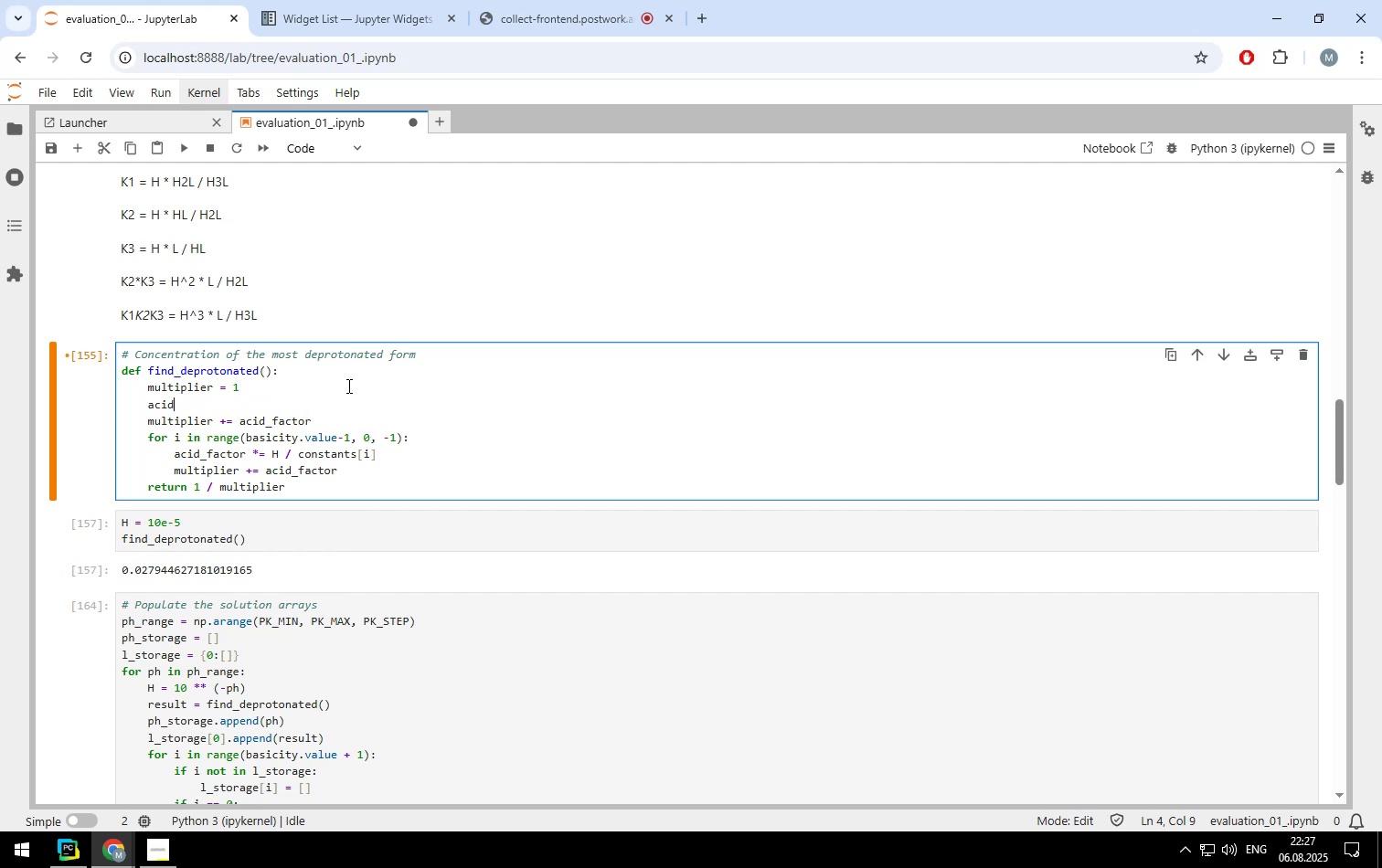 
key(Backspace)
 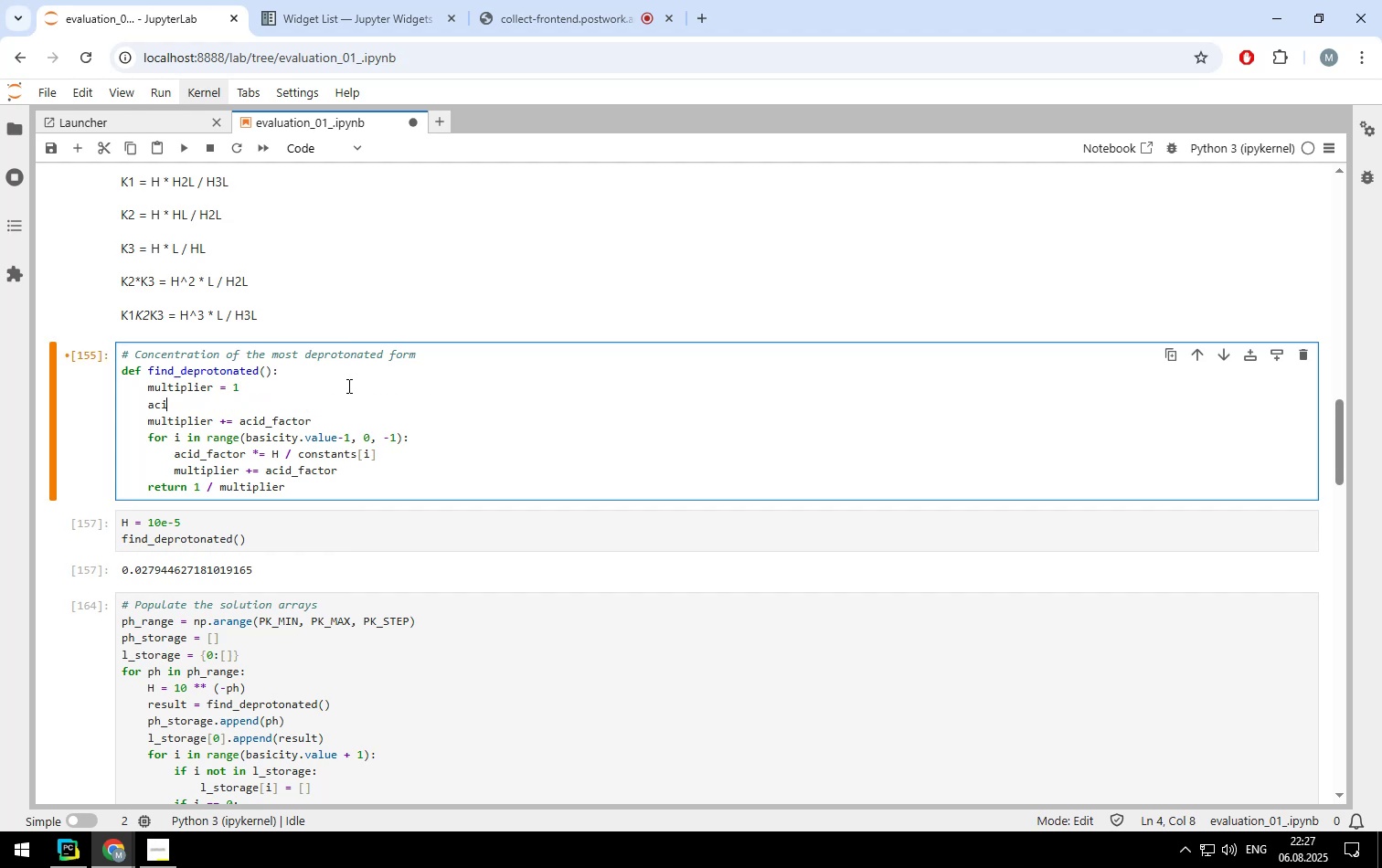 
key(Backspace)
 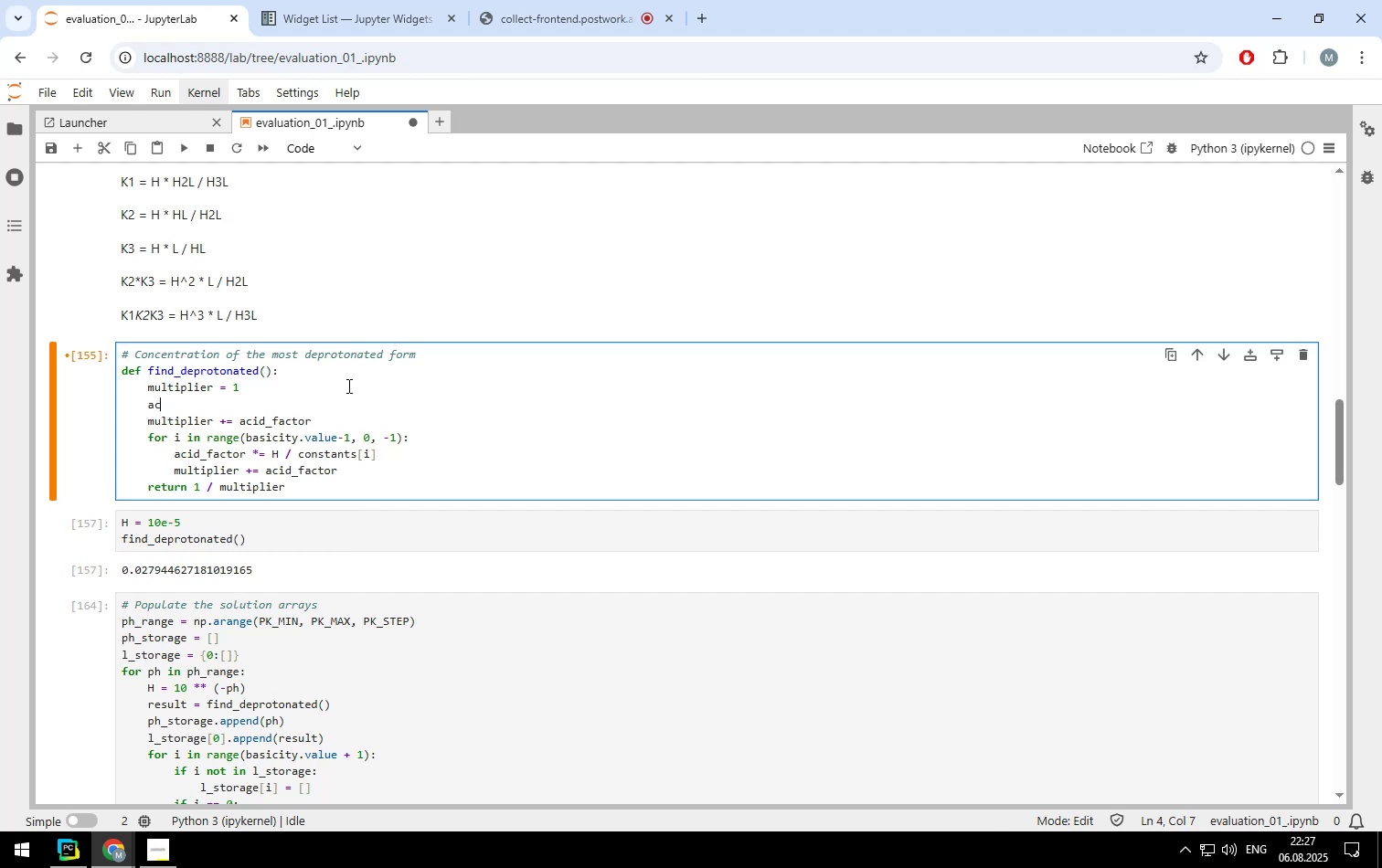 
key(Backspace)
 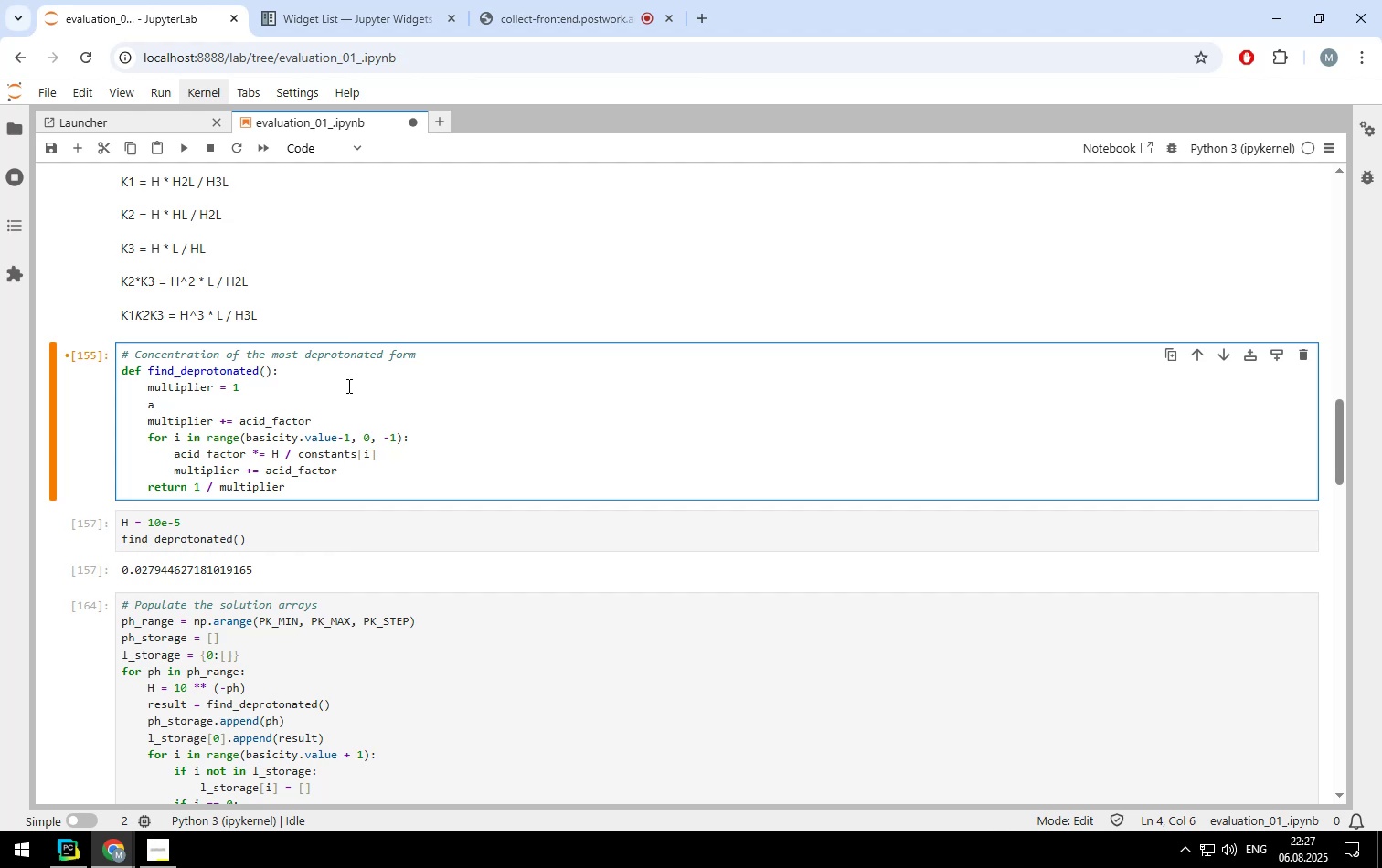 
key(Backspace)
 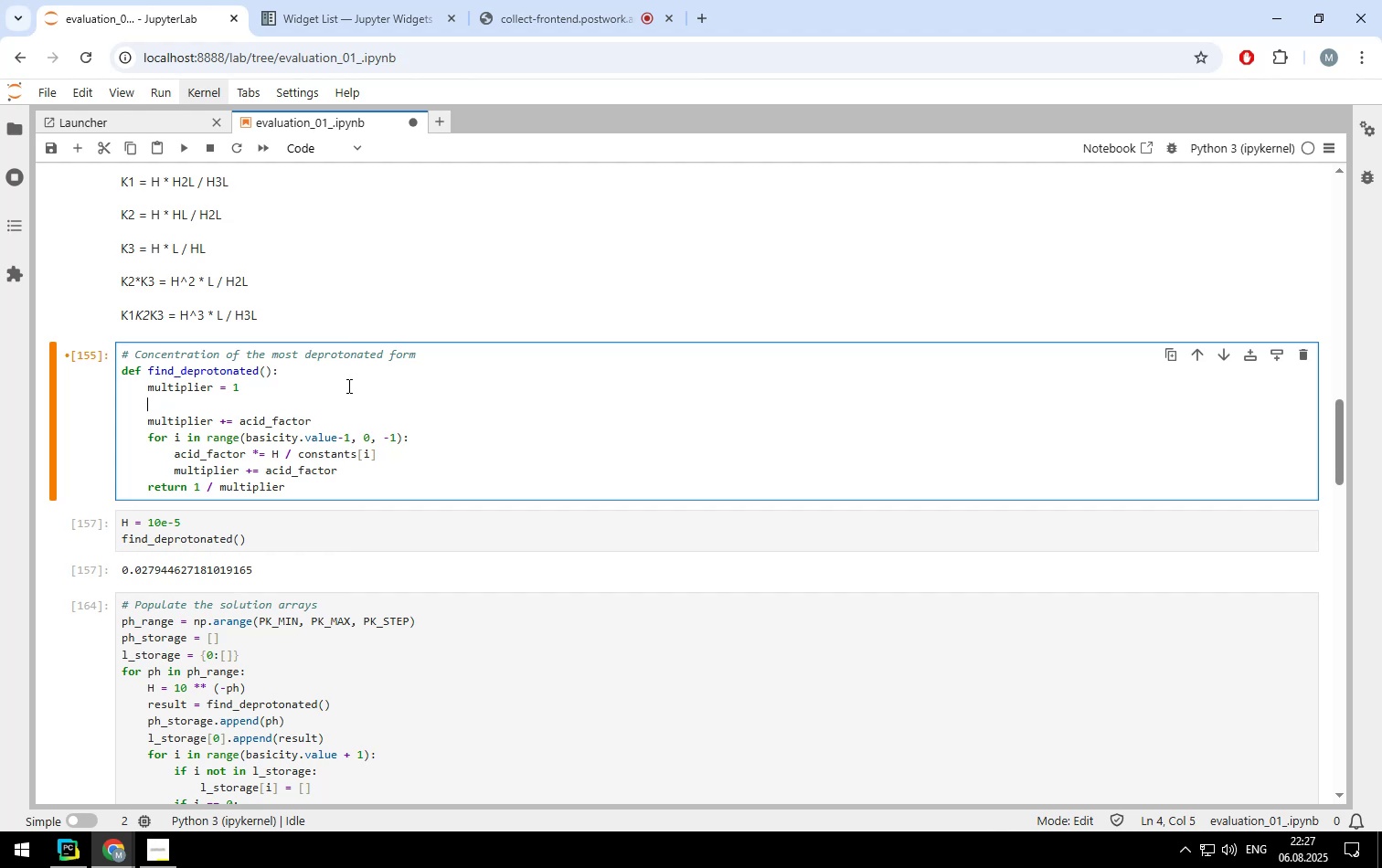 
key(Backspace)
 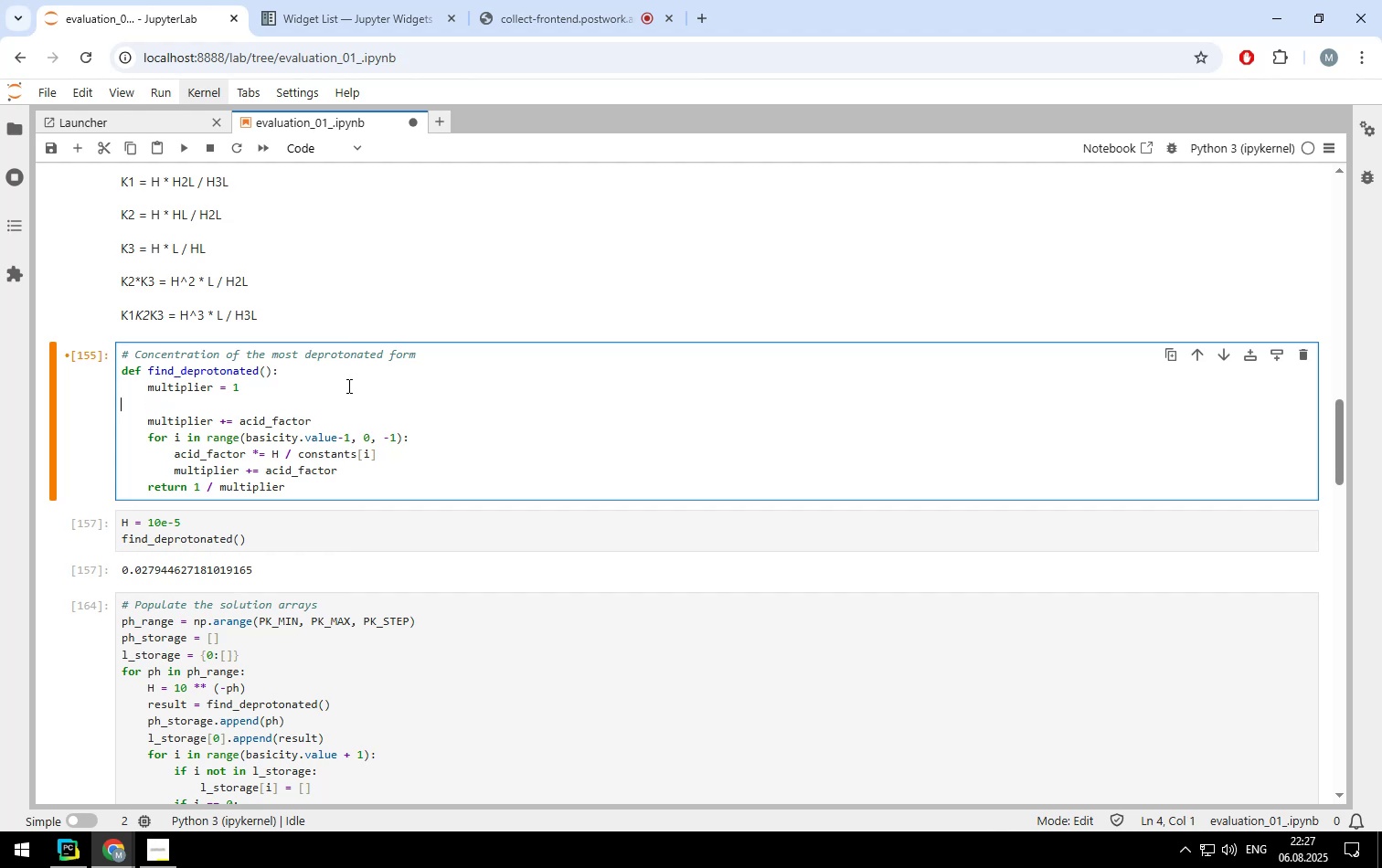 
key(Backspace)
 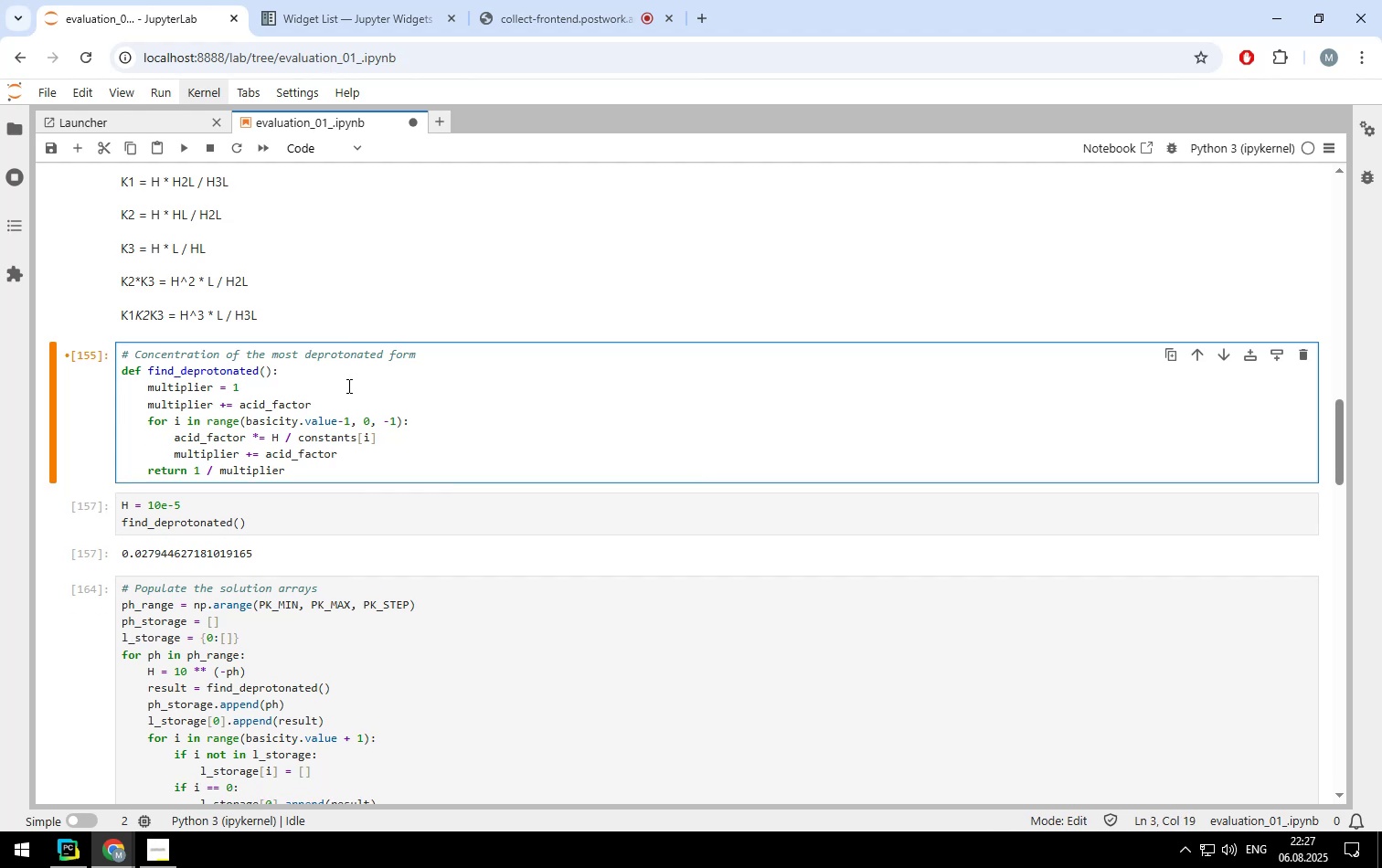 
key(Enter)
 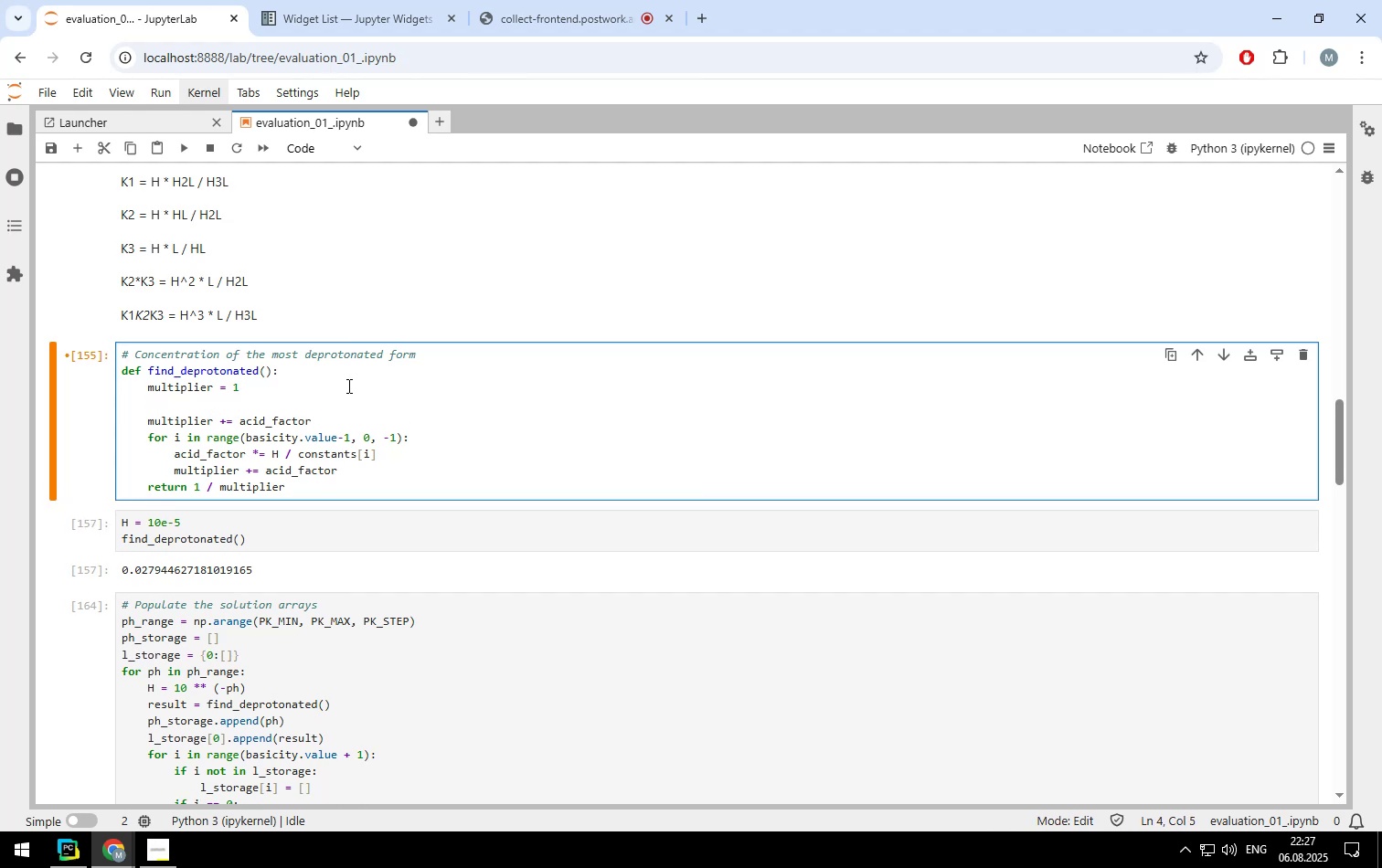 
type(for i in range(basicity.value-1, 0, -1):)
 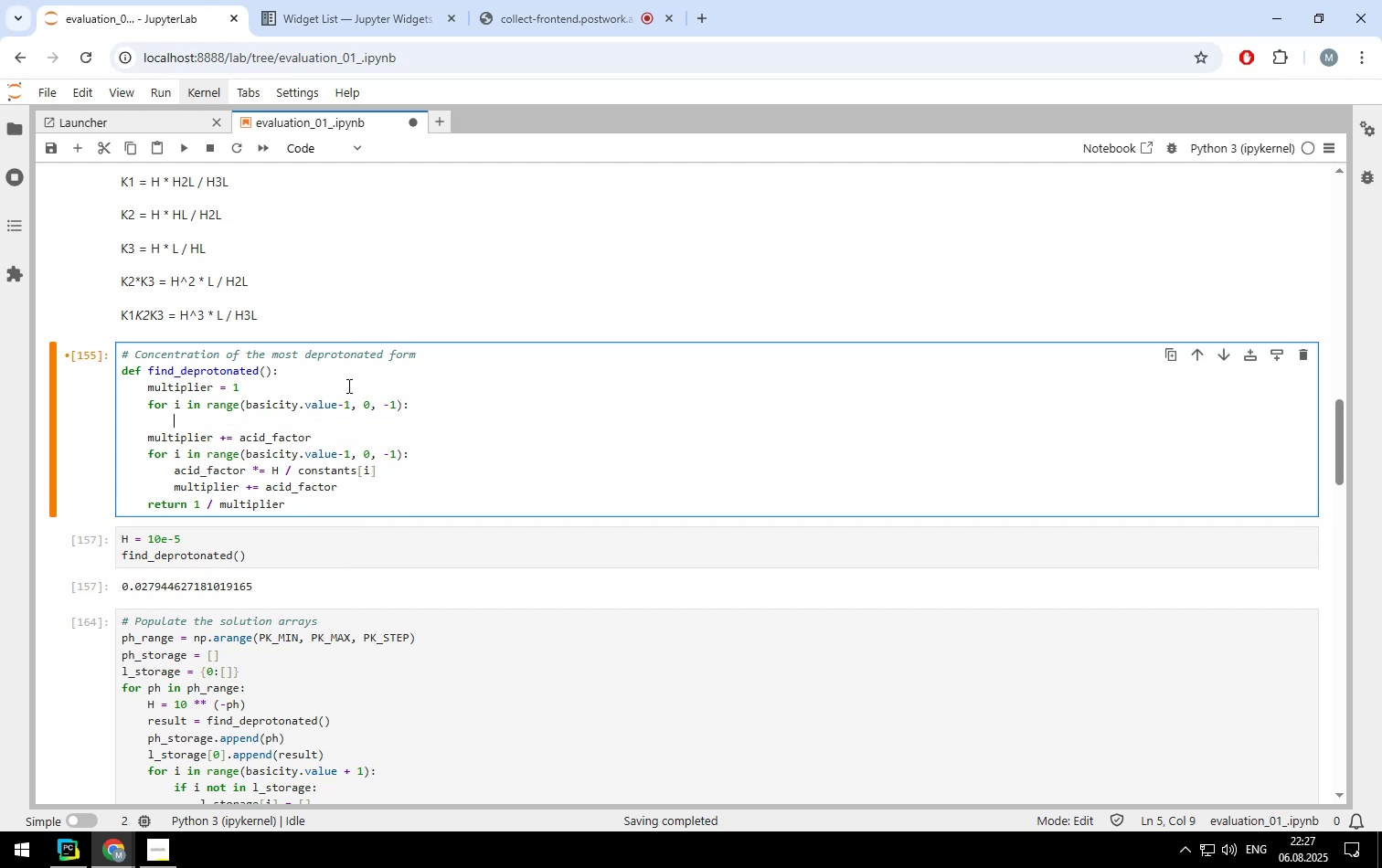 
 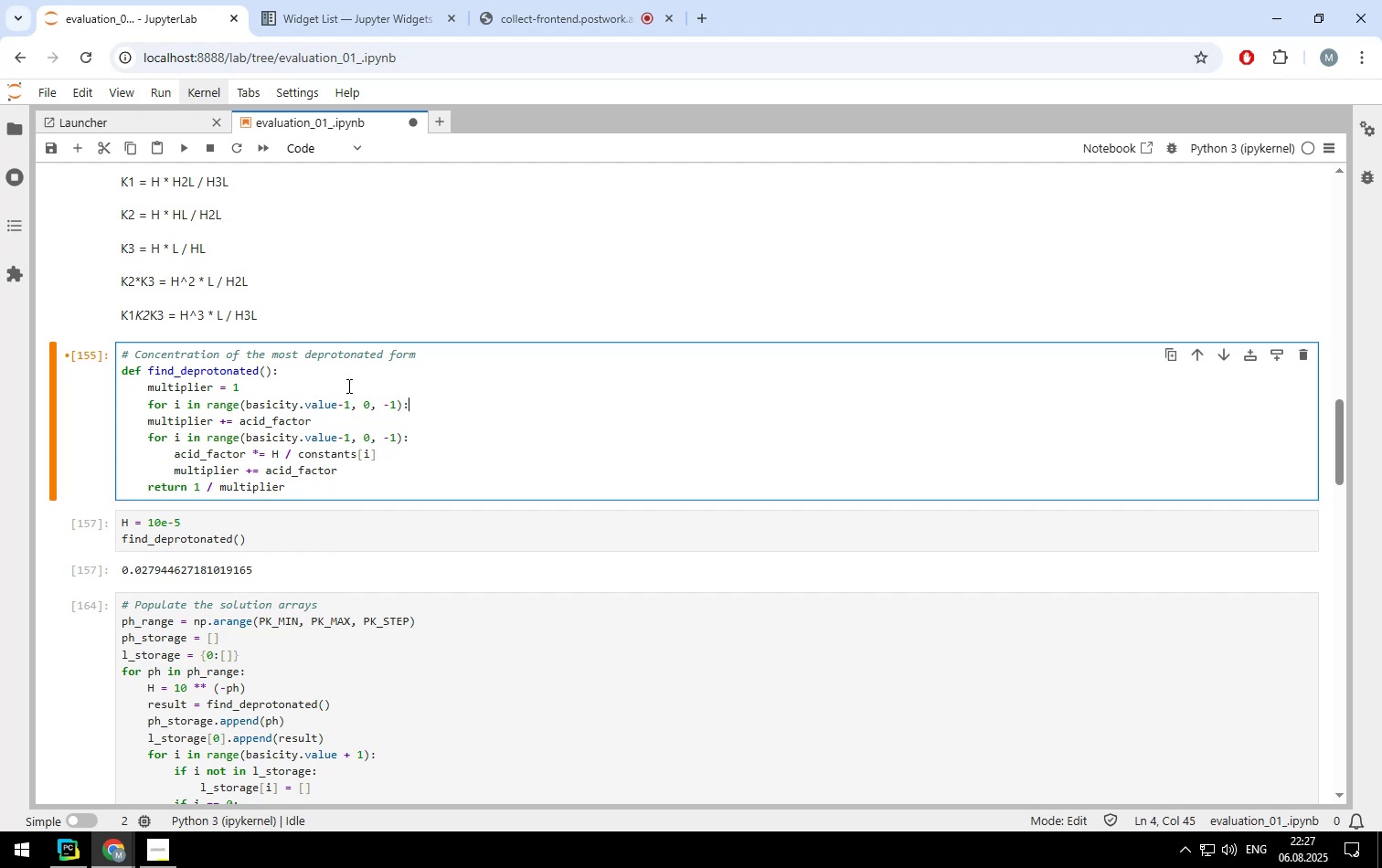 
key(Enter)
 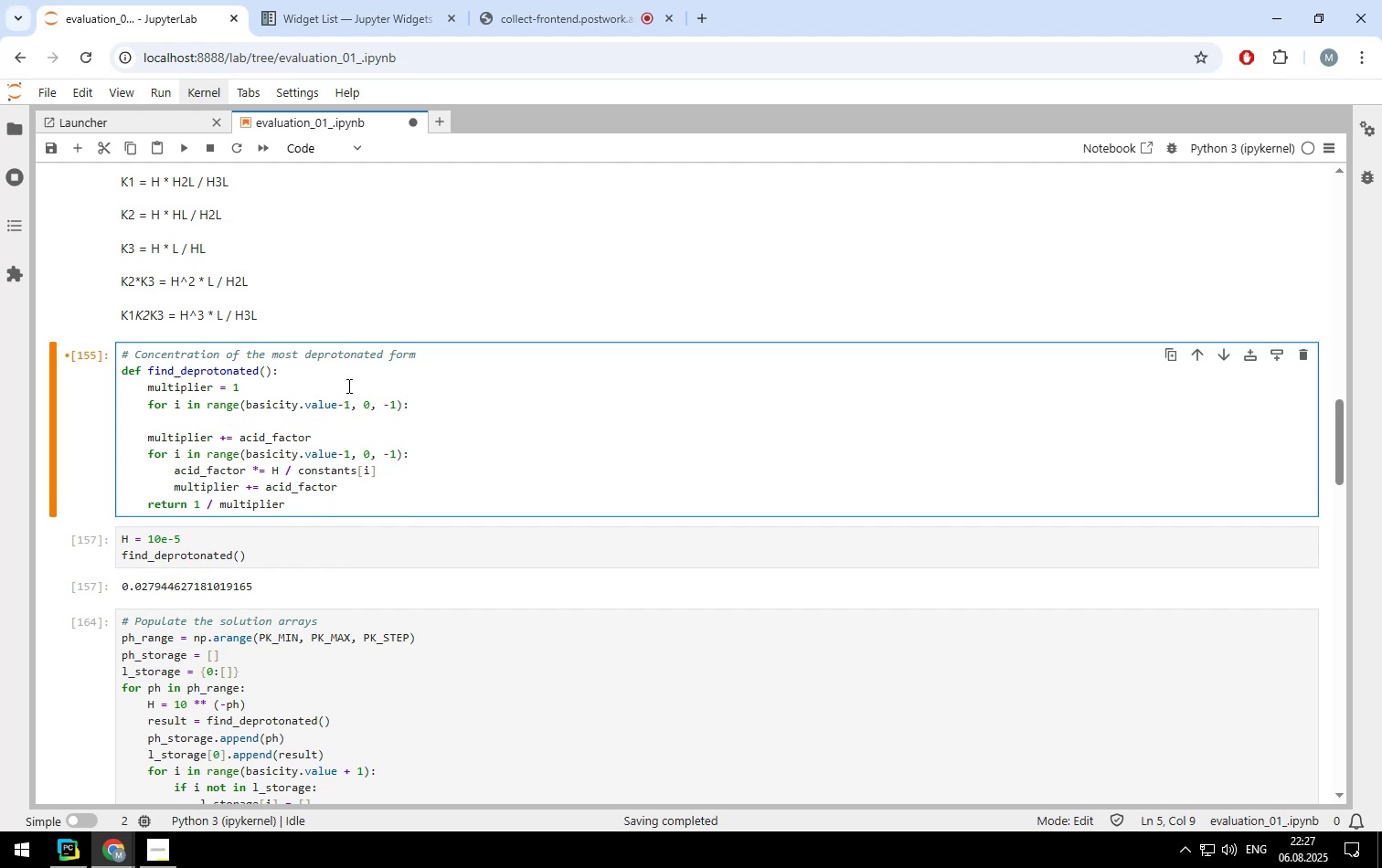 
type(prn)
key(Backspace)
type(int()
 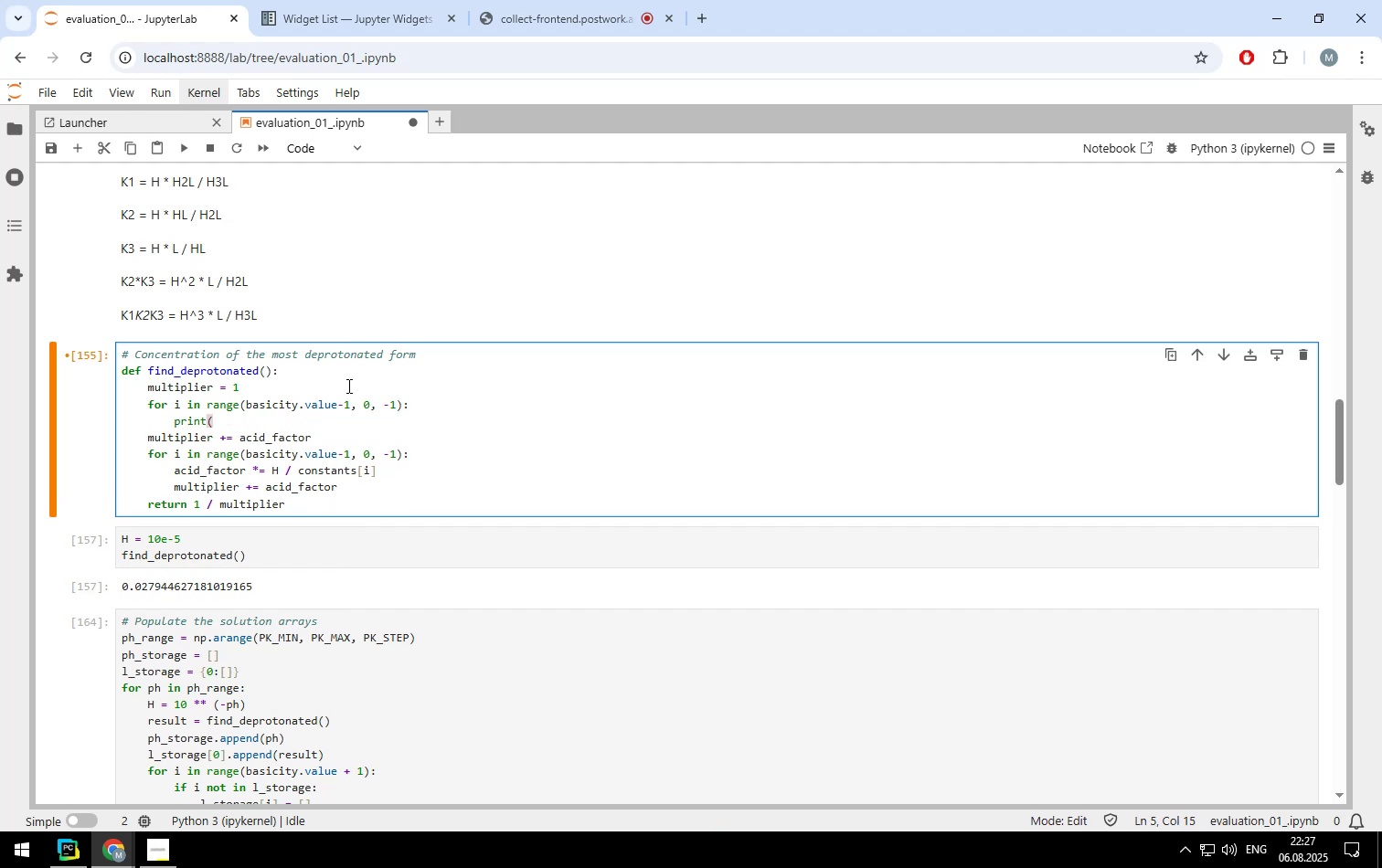 
key(I)
 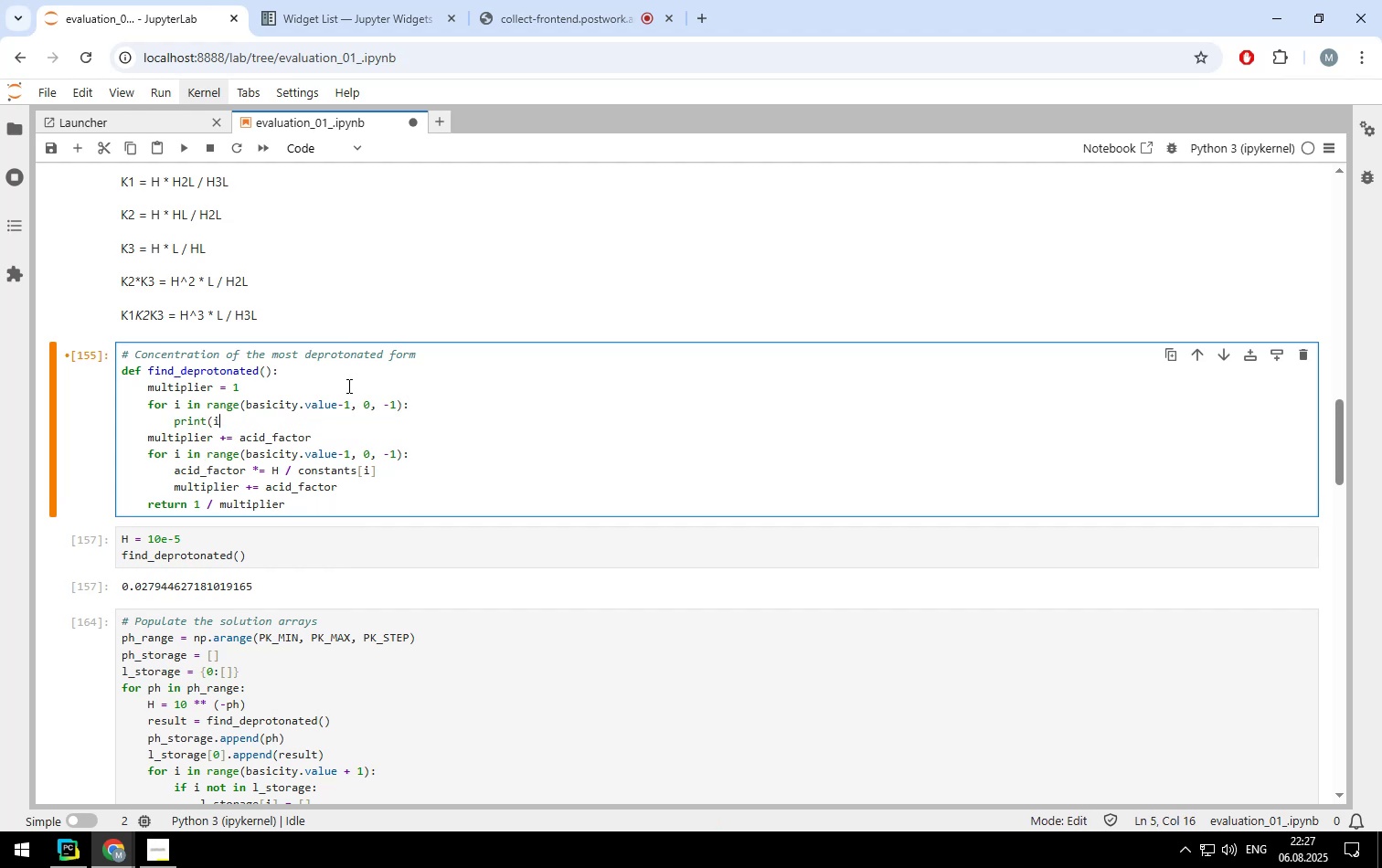 
key(Shift+ShiftLeft)
 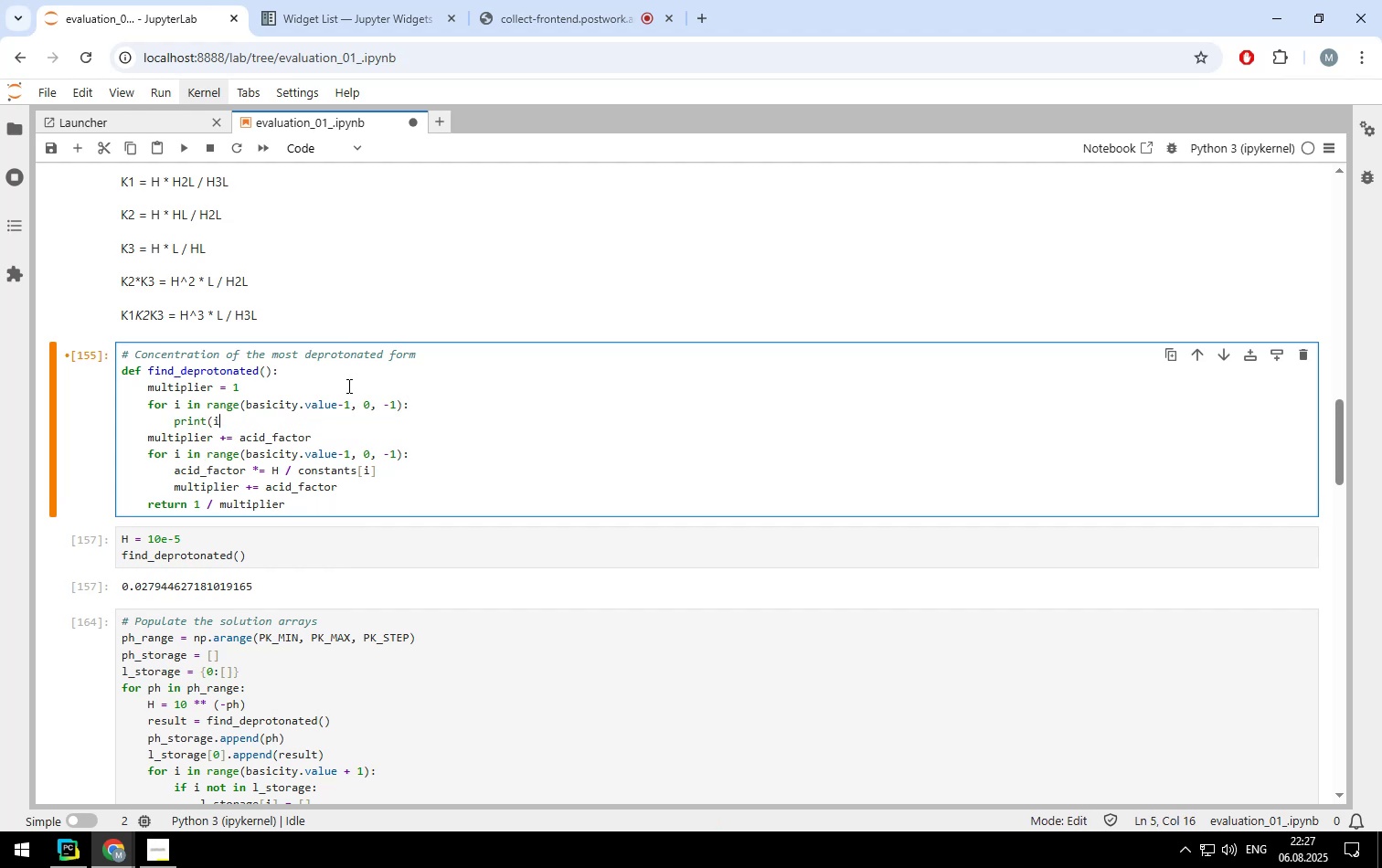 
key(Shift+0)
 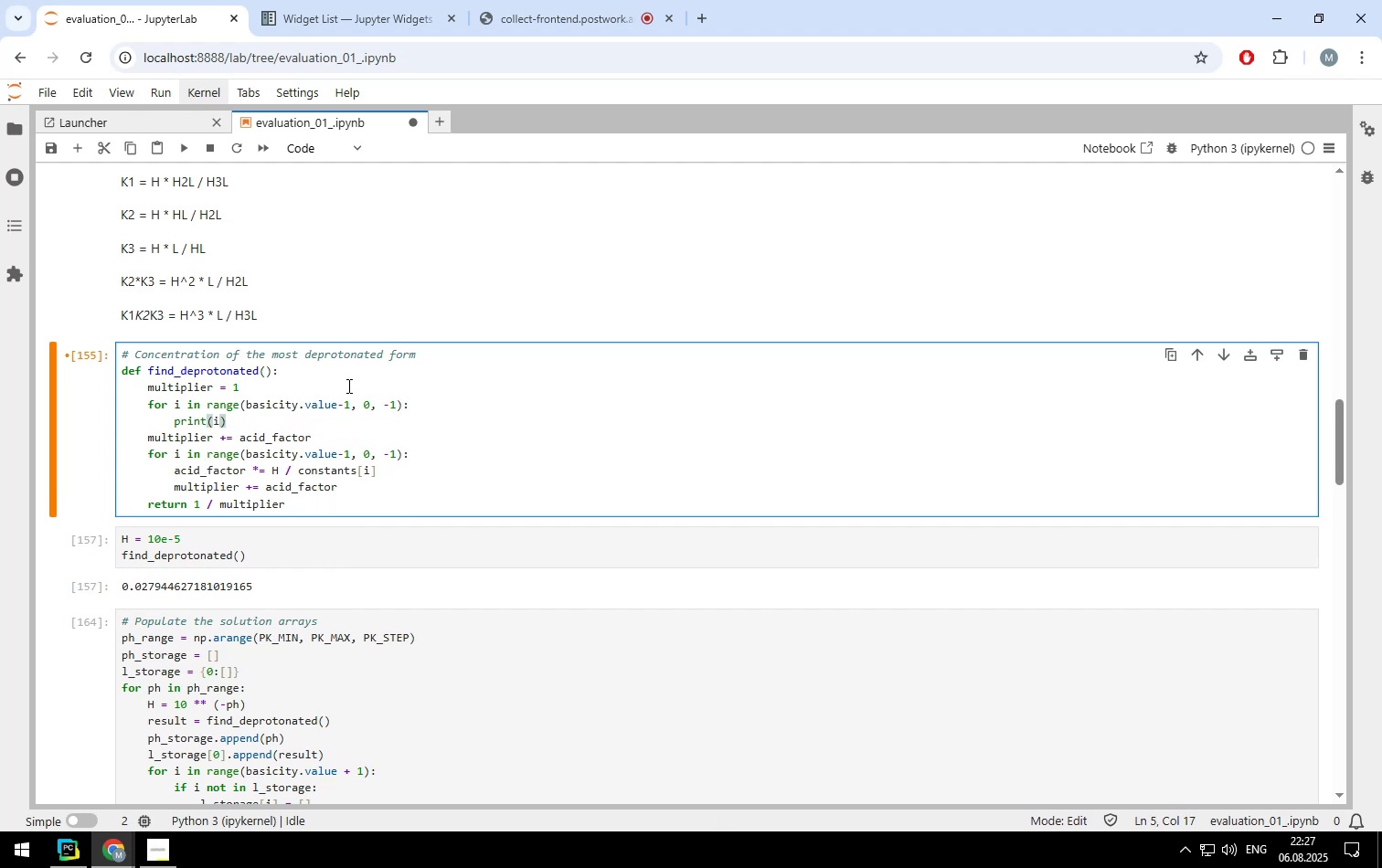 
key(Shift+ShiftLeft)
 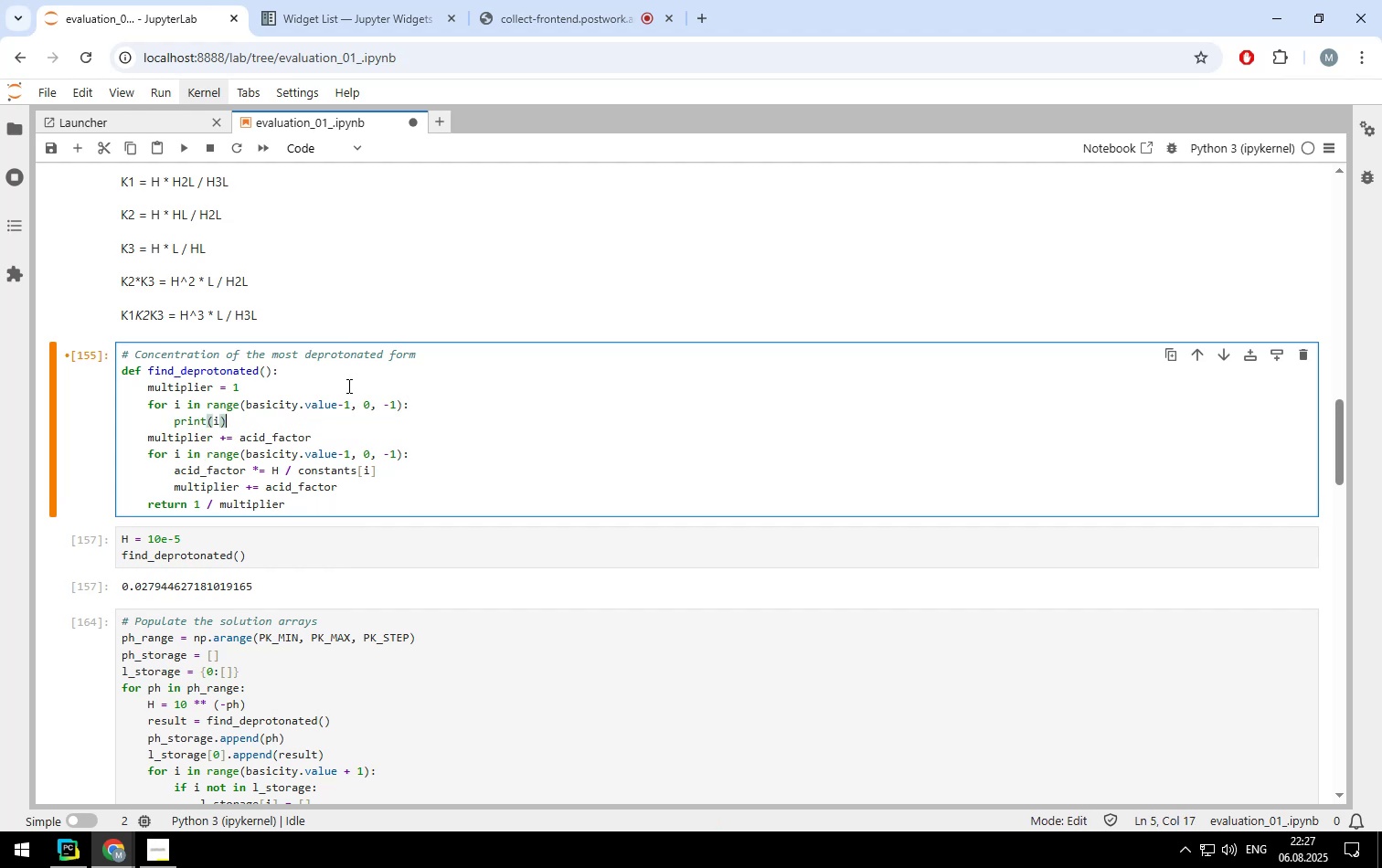 
key(Shift+ArrowRight)
 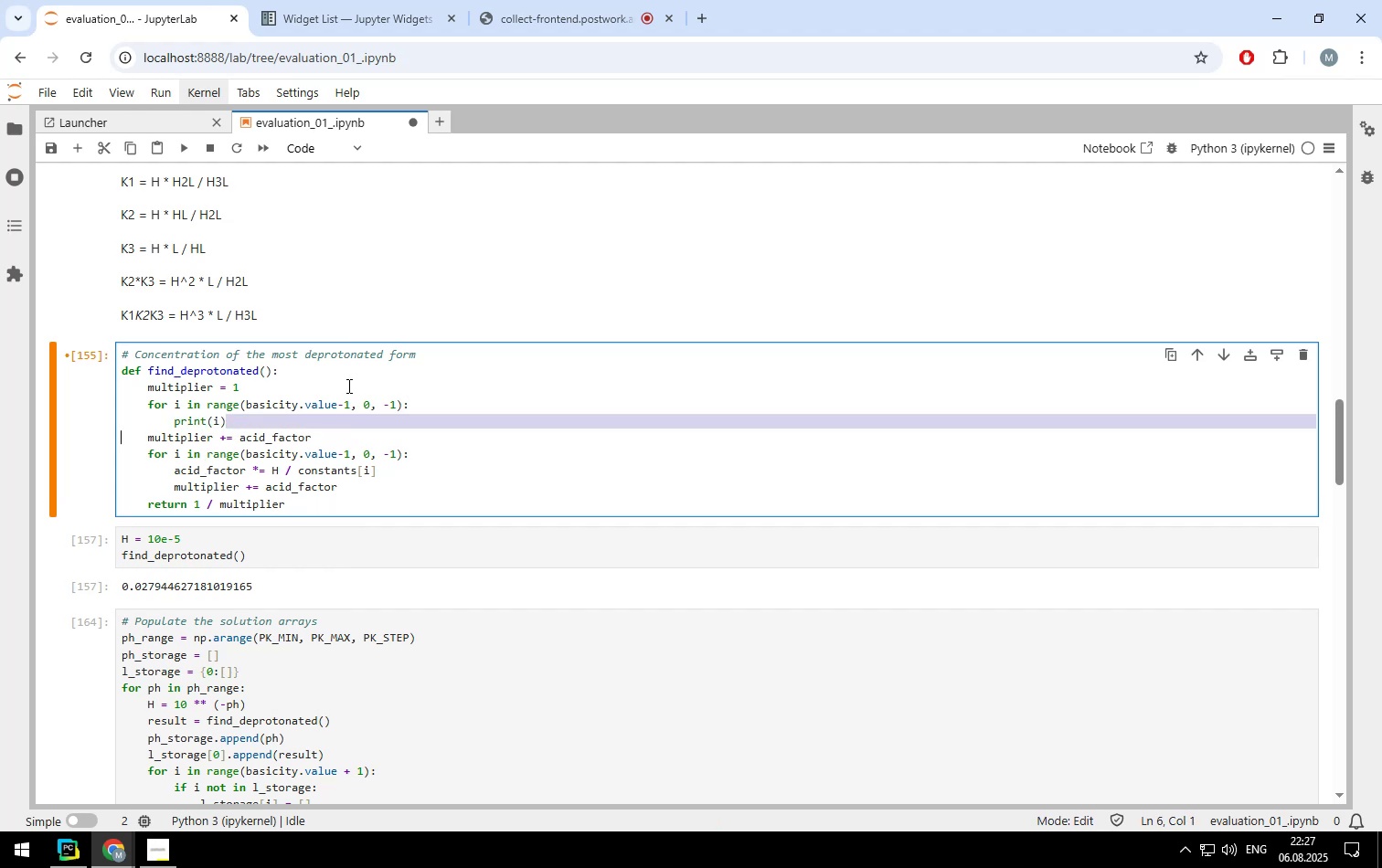 
key(ArrowRight)
 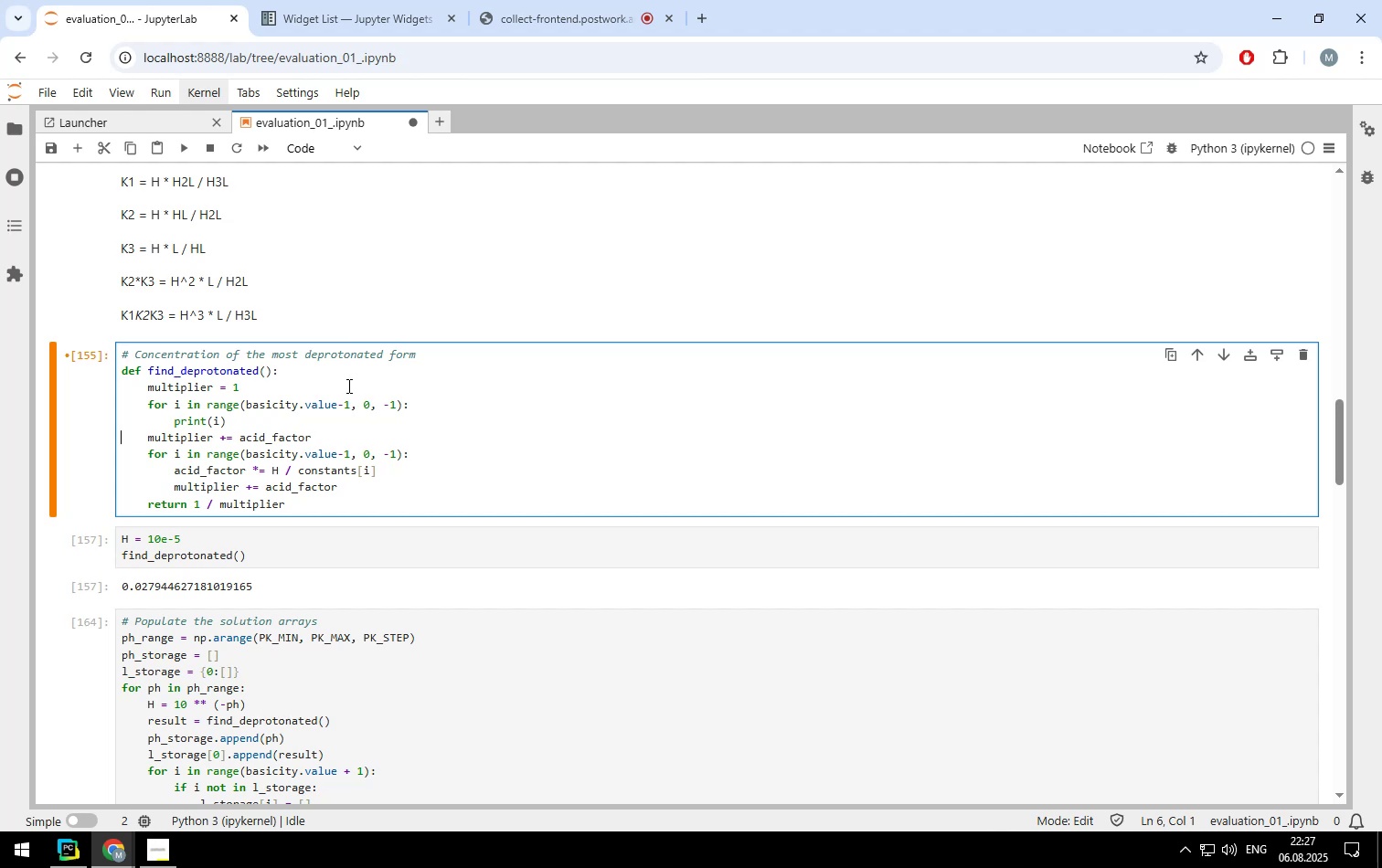 
key(Shift+ArrowDown)
 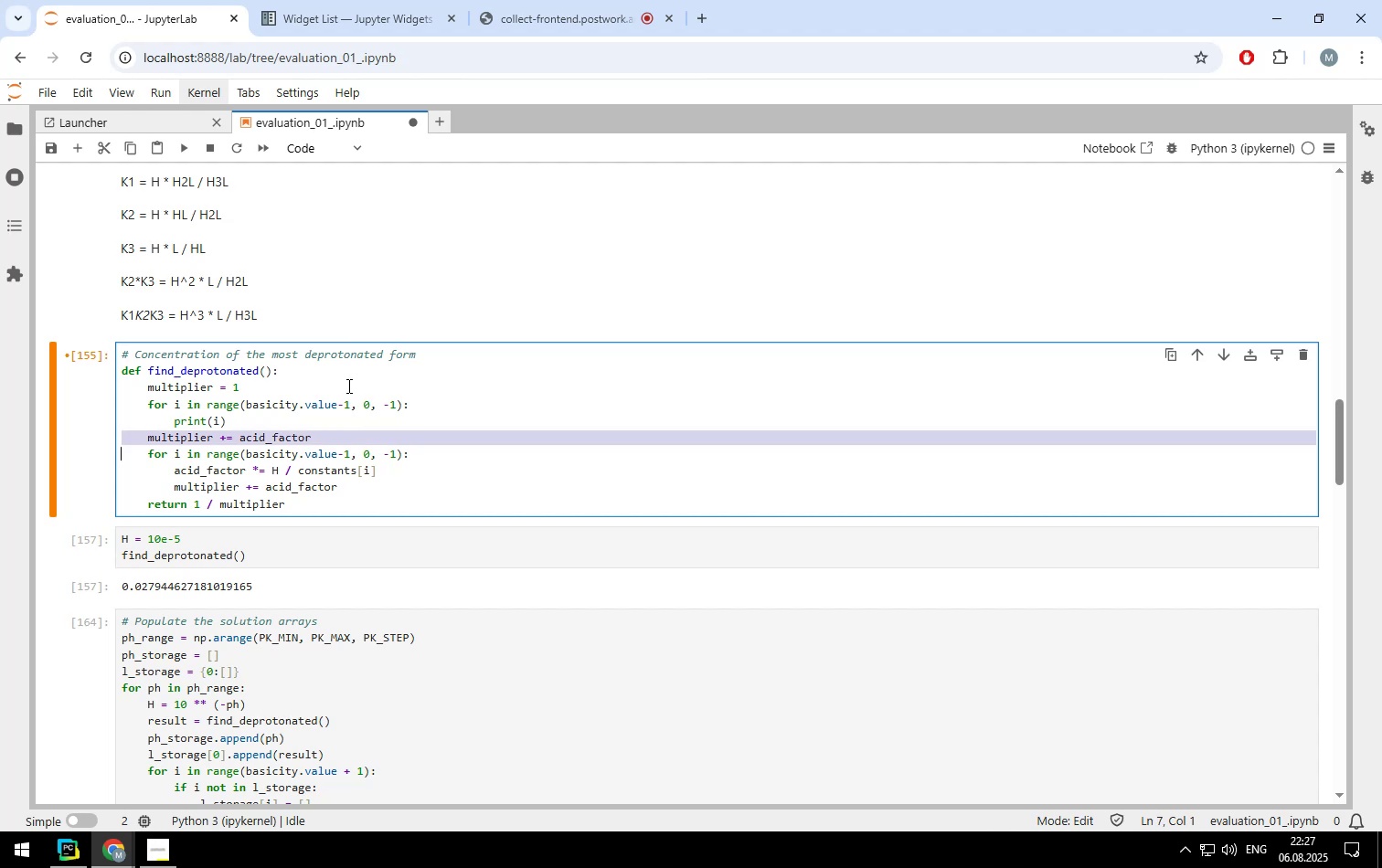 
key(Shift+ArrowDown)
 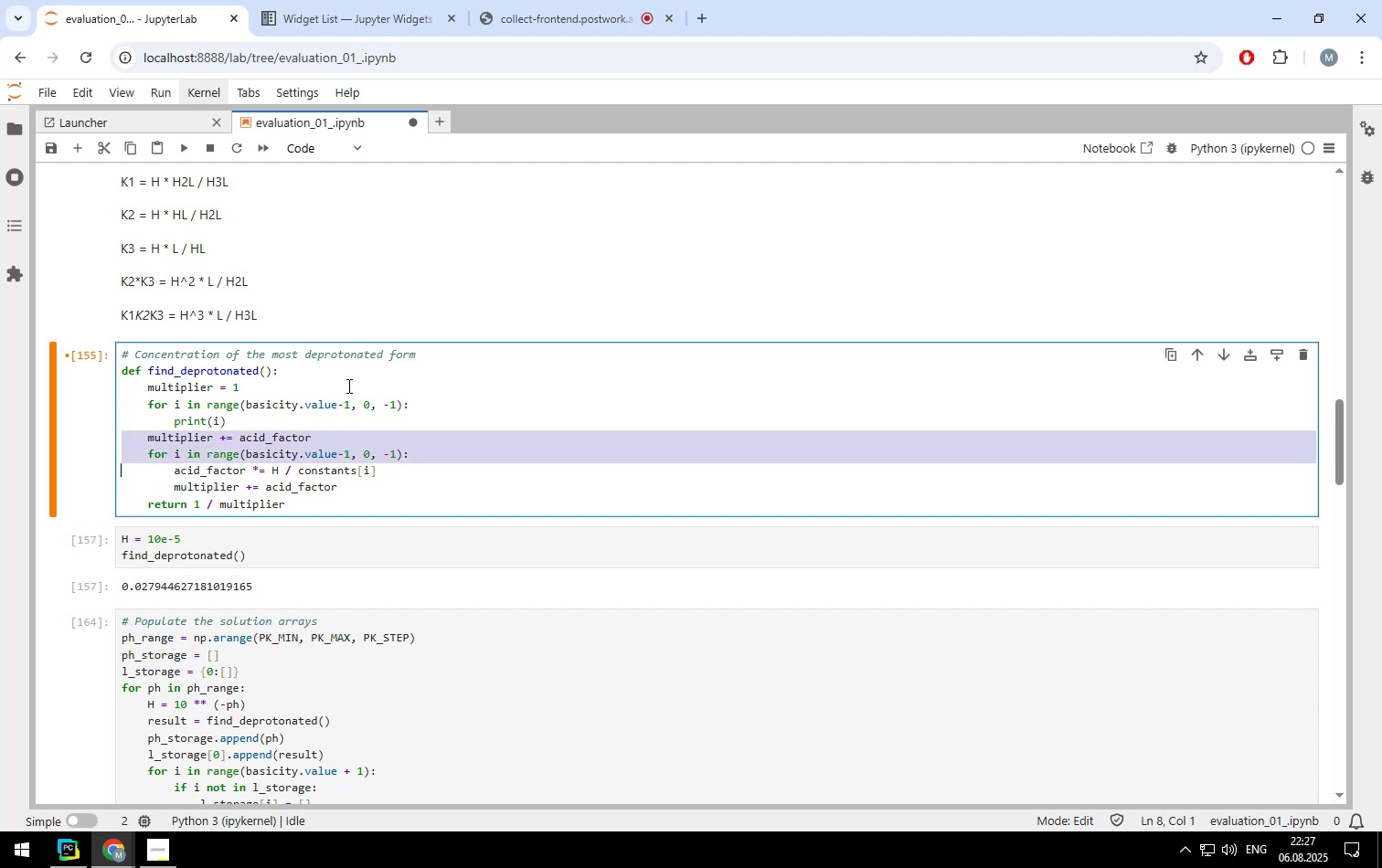 
key(Shift+ArrowDown)
 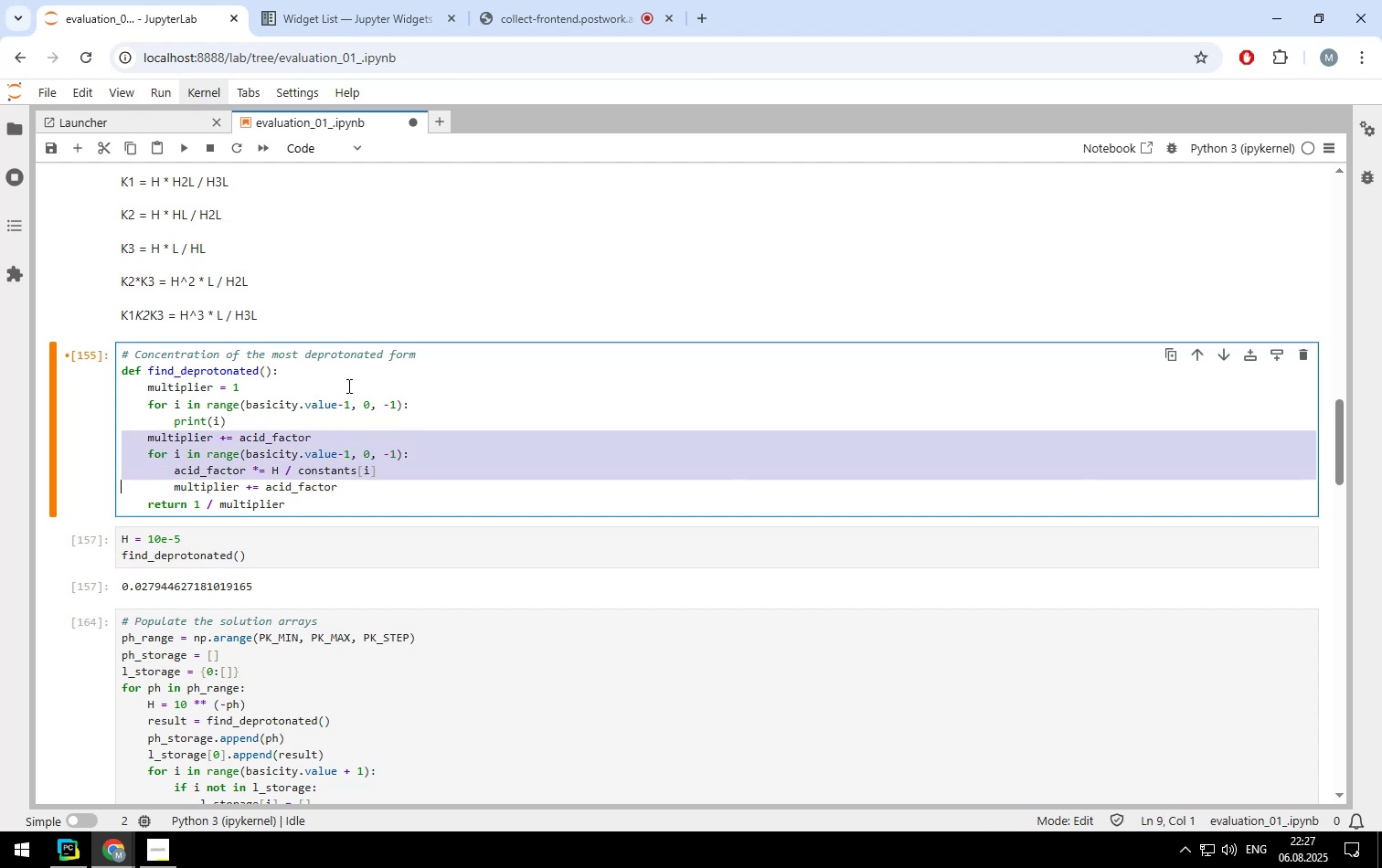 
key(Shift+ArrowDown)
 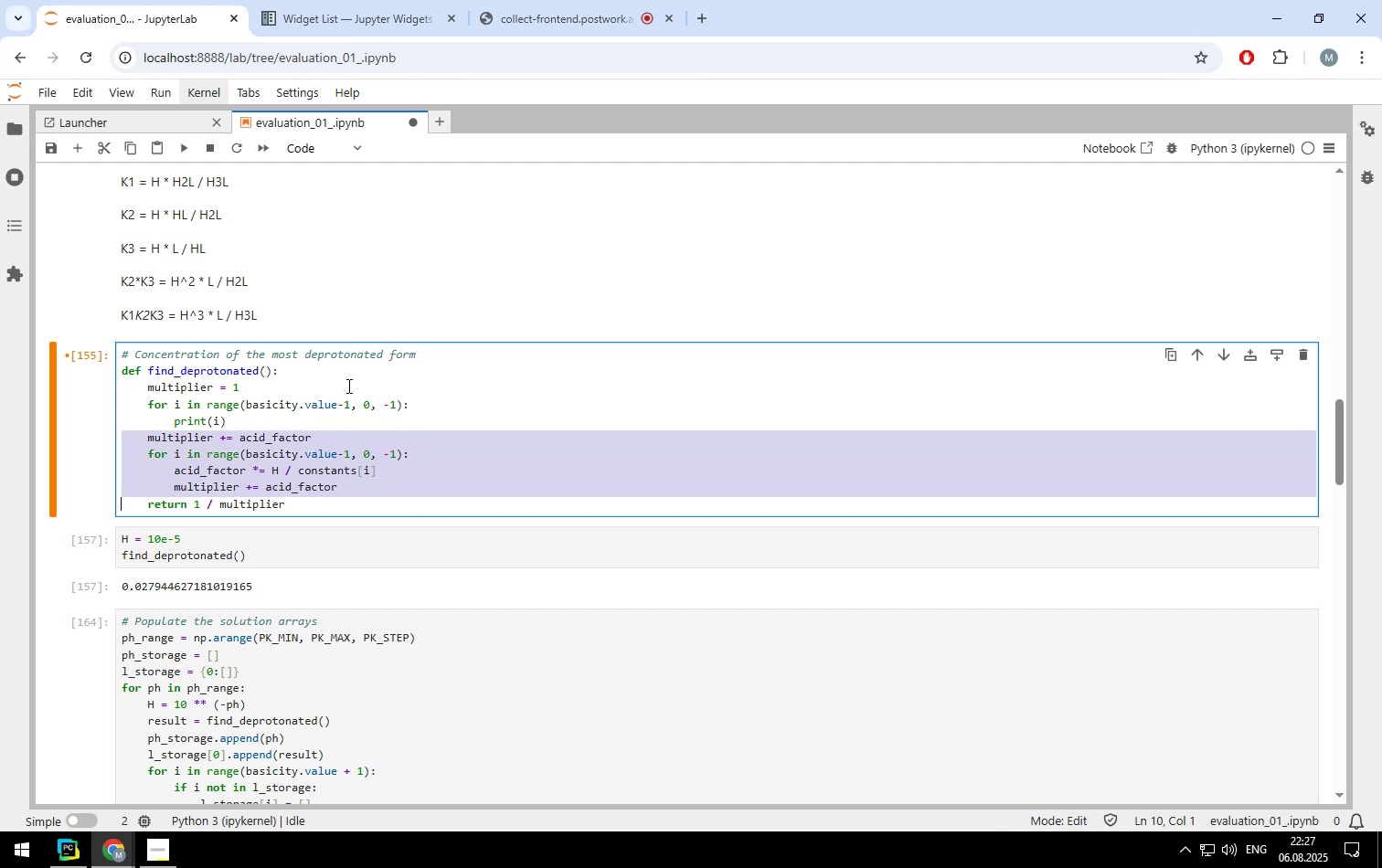 
key(Shift+ArrowDown)
 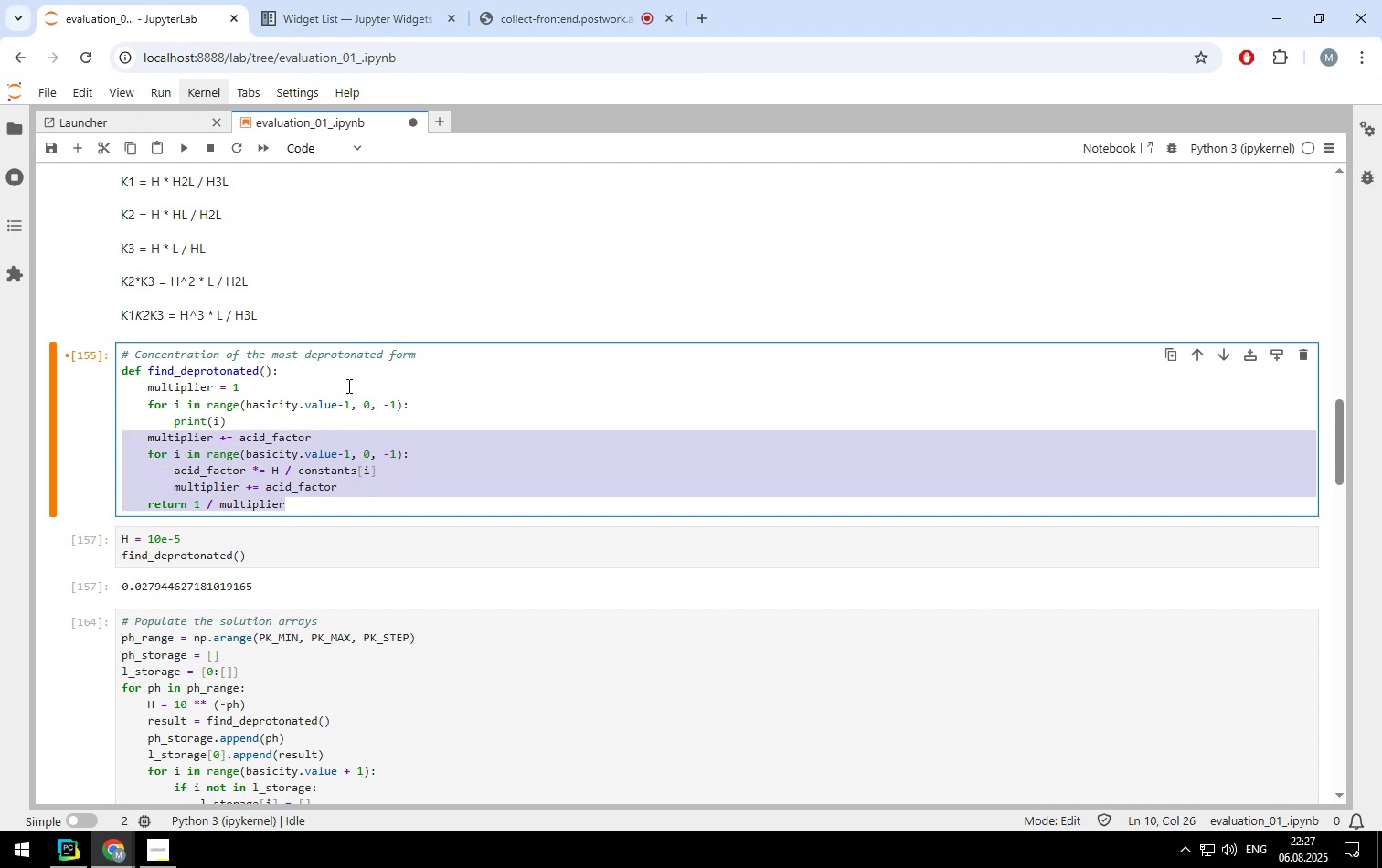 
key(Control+ControlLeft)
 